 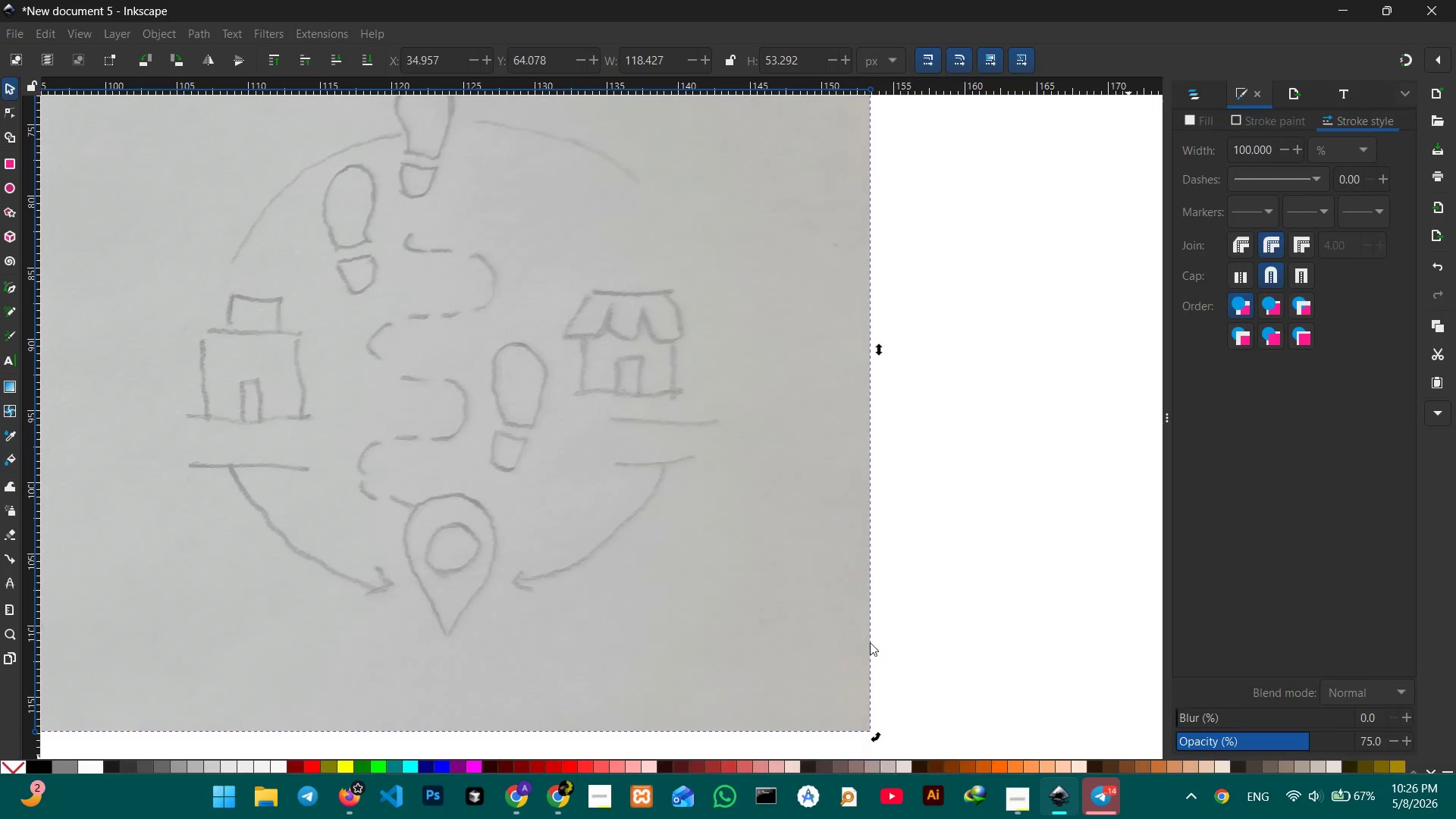 
left_click_drag(start_coordinate=[405, 337], to_coordinate=[504, 421])
 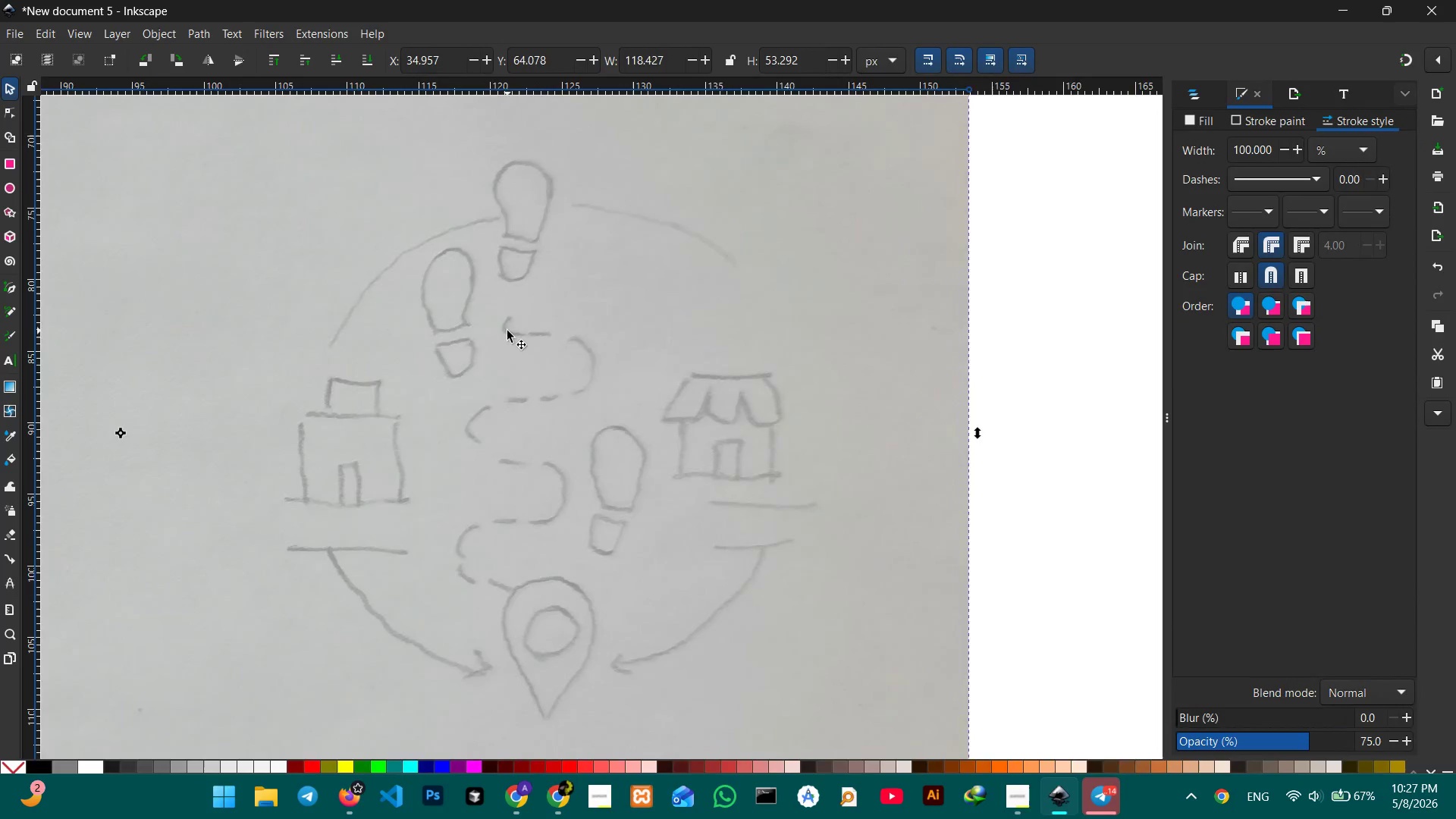 
hold_key(key=ControlLeft, duration=0.44)
scroll: coordinate [507, 331], scroll_direction: up, amount: 4.0
 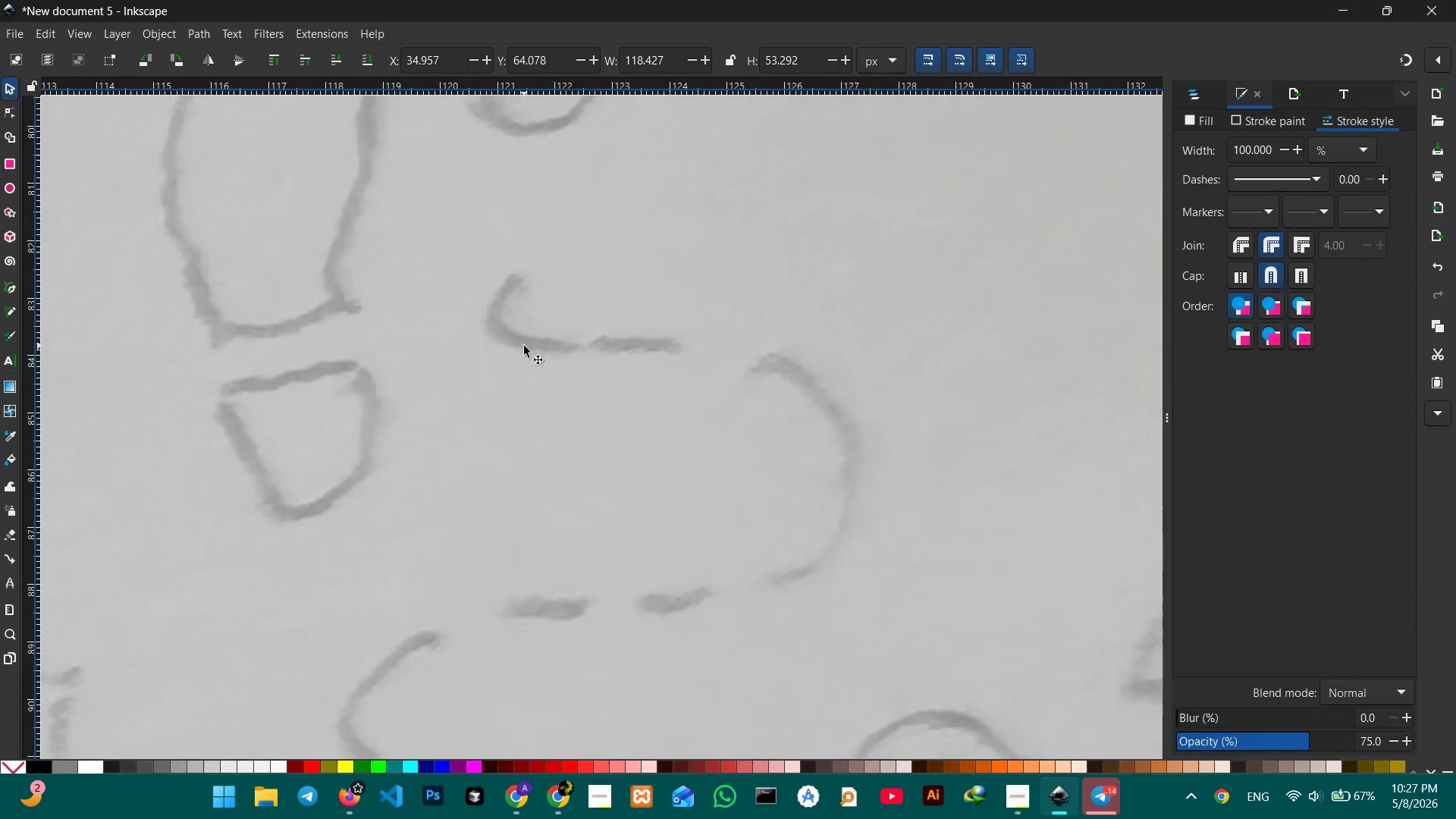 
hold_key(key=ControlLeft, duration=0.42)
 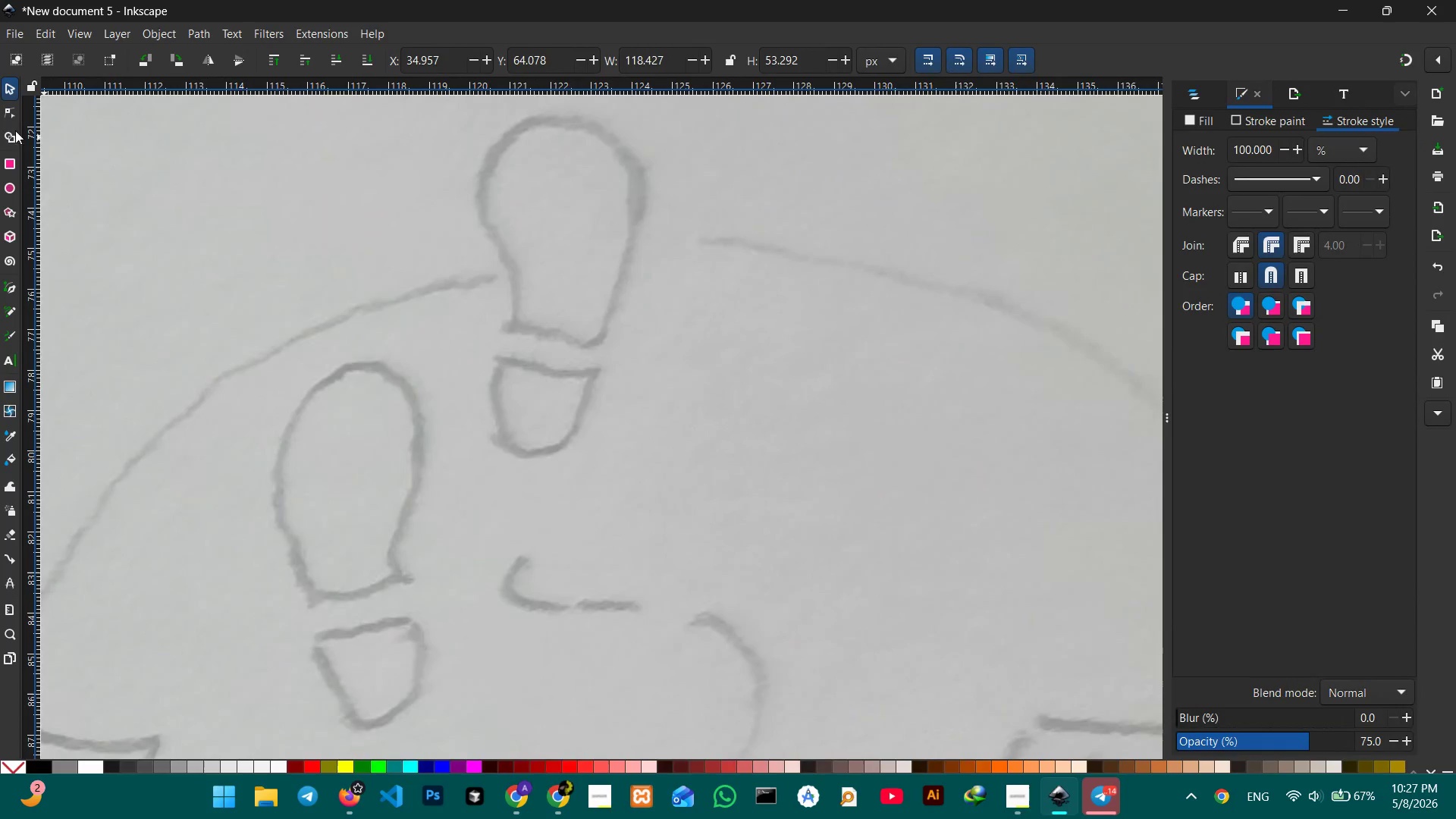 
scroll: coordinate [541, 357], scroll_direction: up, amount: 6.0
 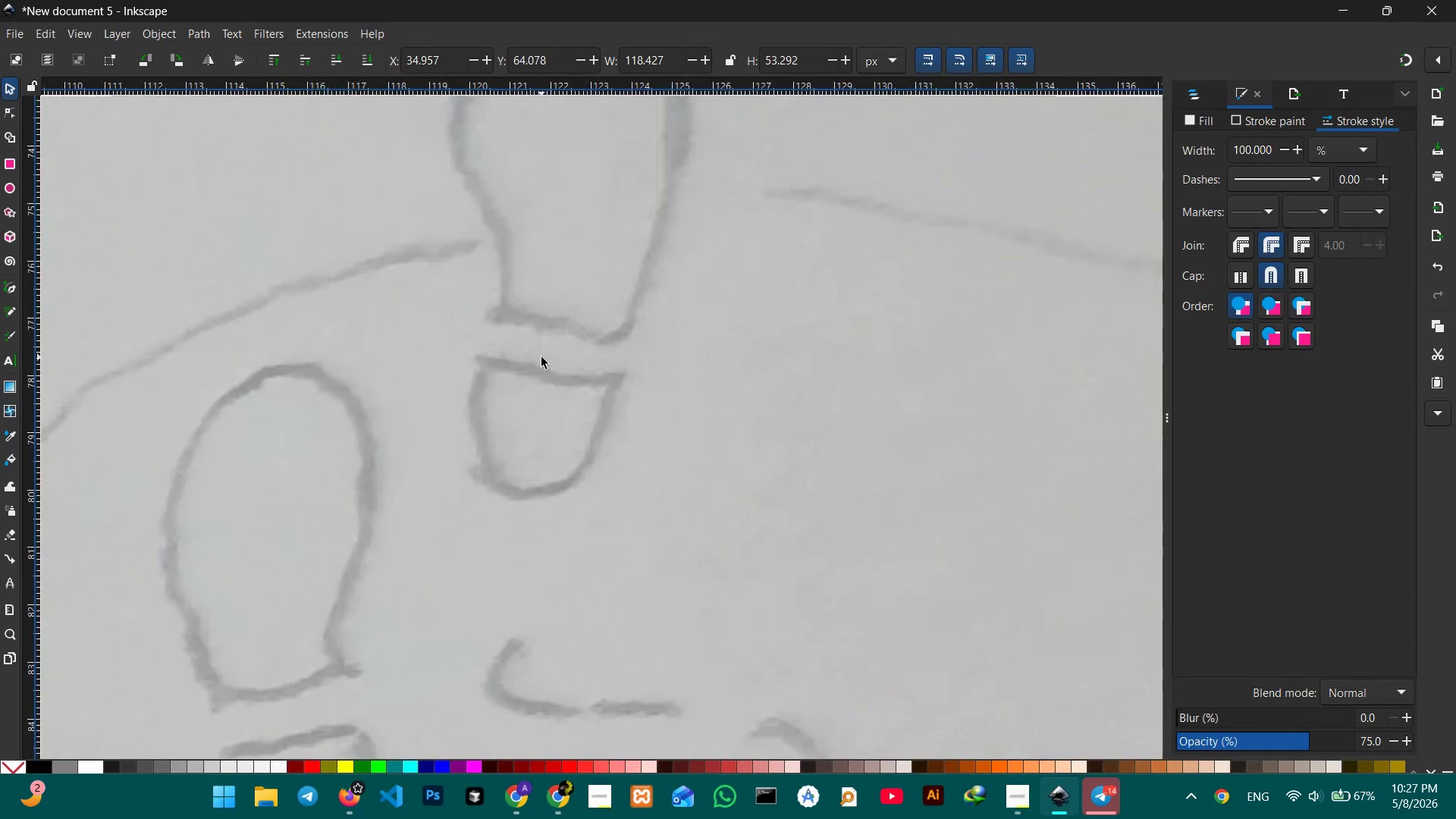 
scroll: coordinate [541, 357], scroll_direction: down, amount: 1.0
 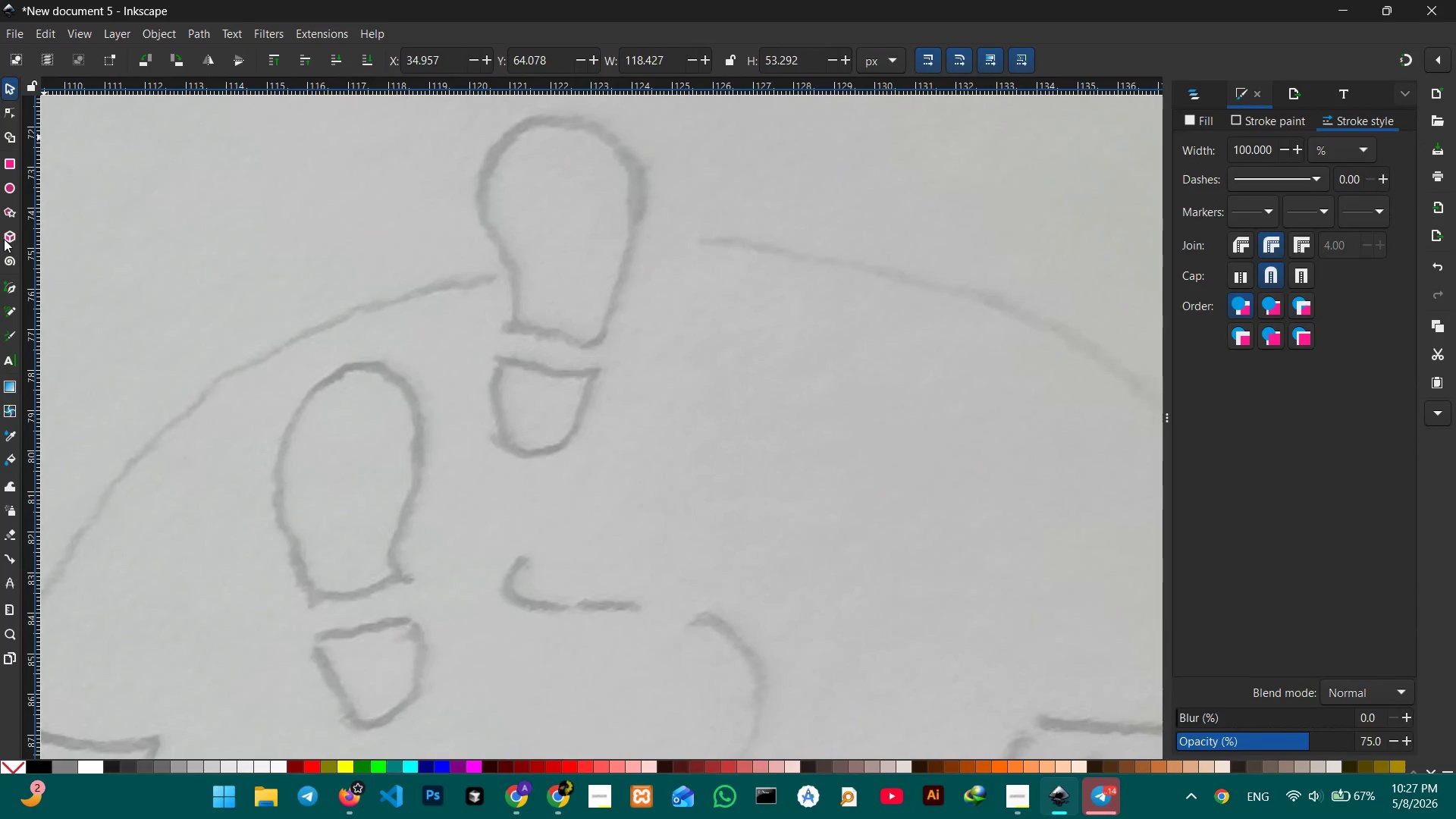 
left_click([12, 295])
 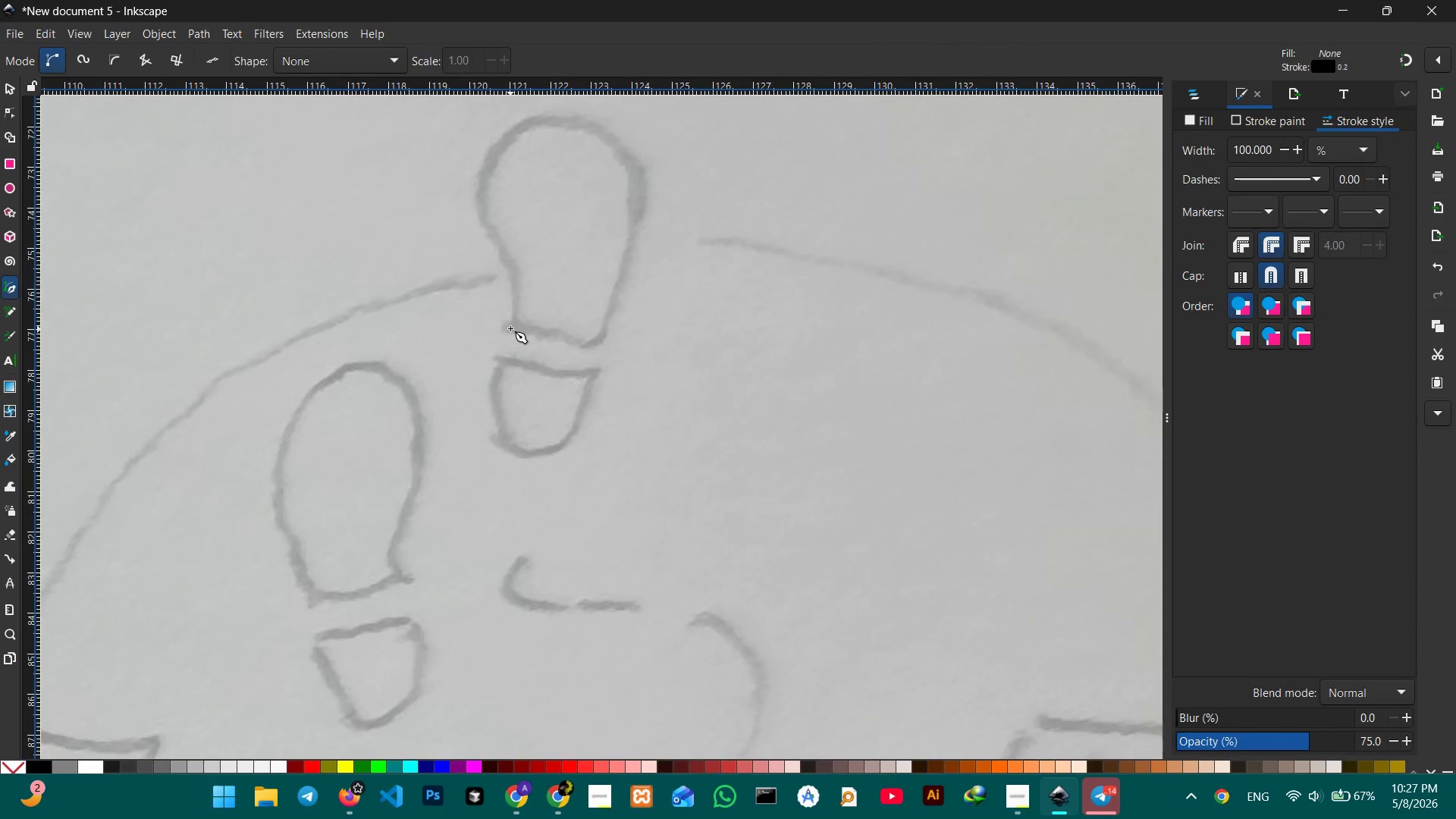 
left_click([513, 325])
 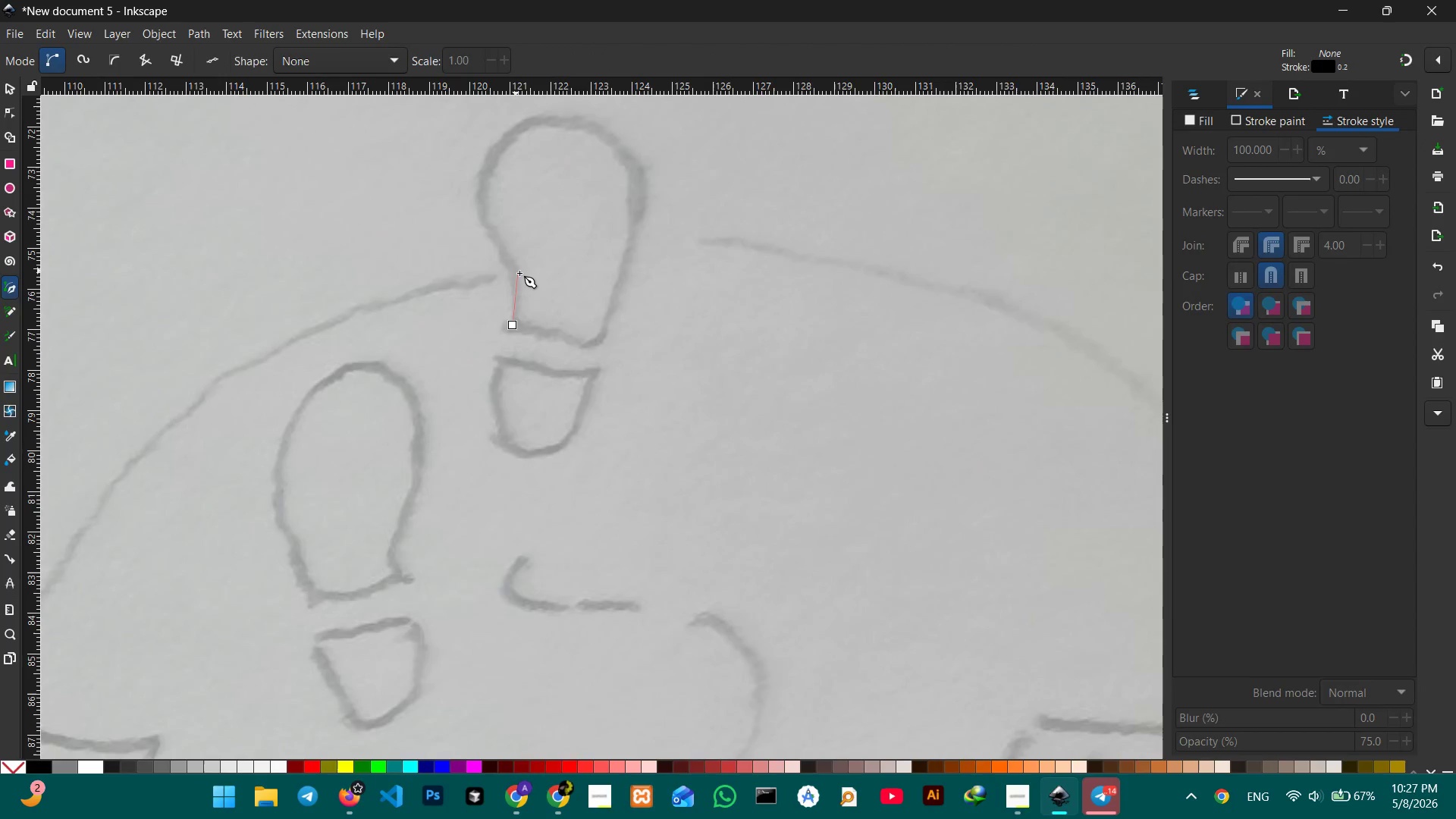 
left_click([519, 275])
 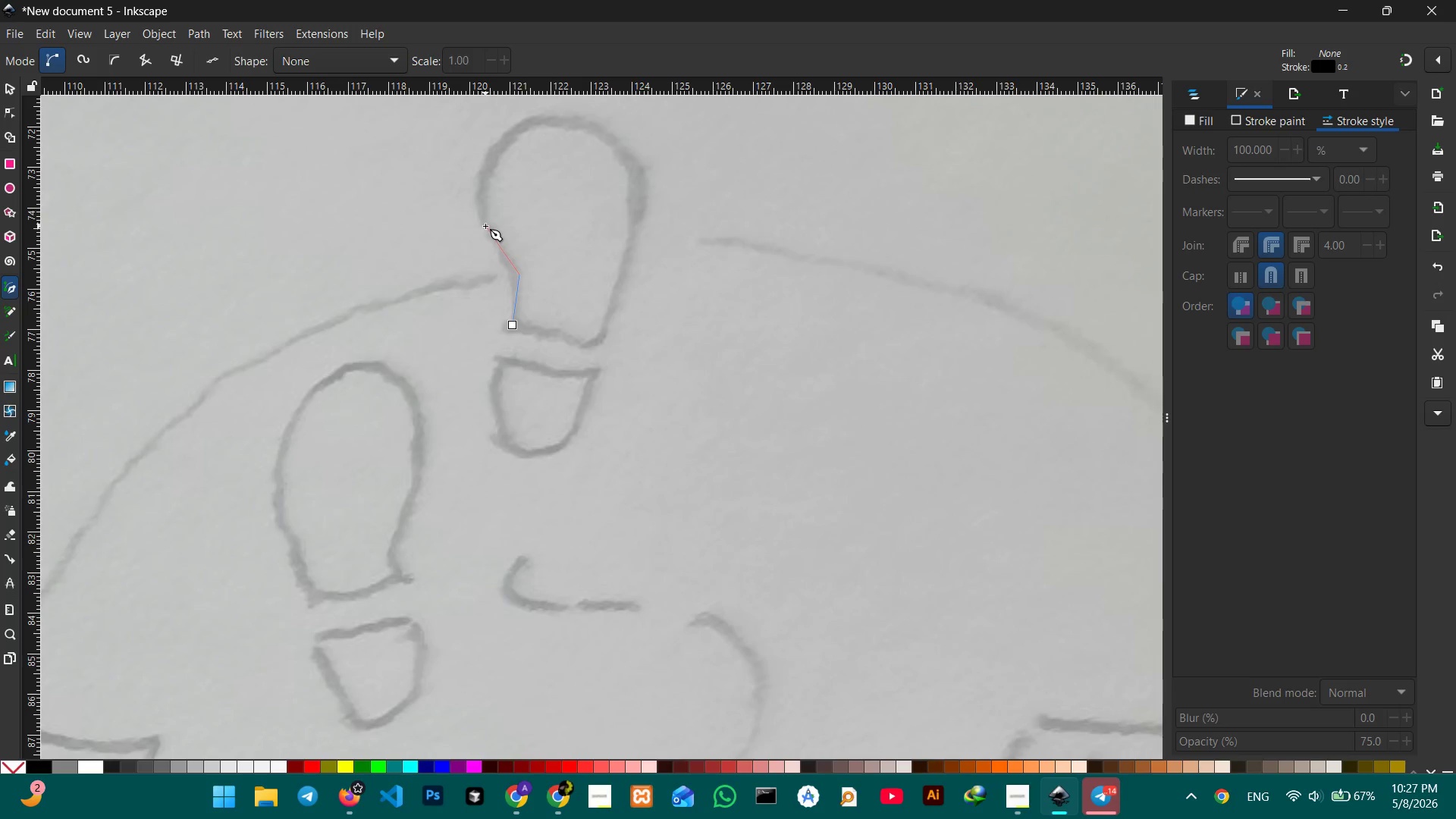 
left_click([485, 226])
 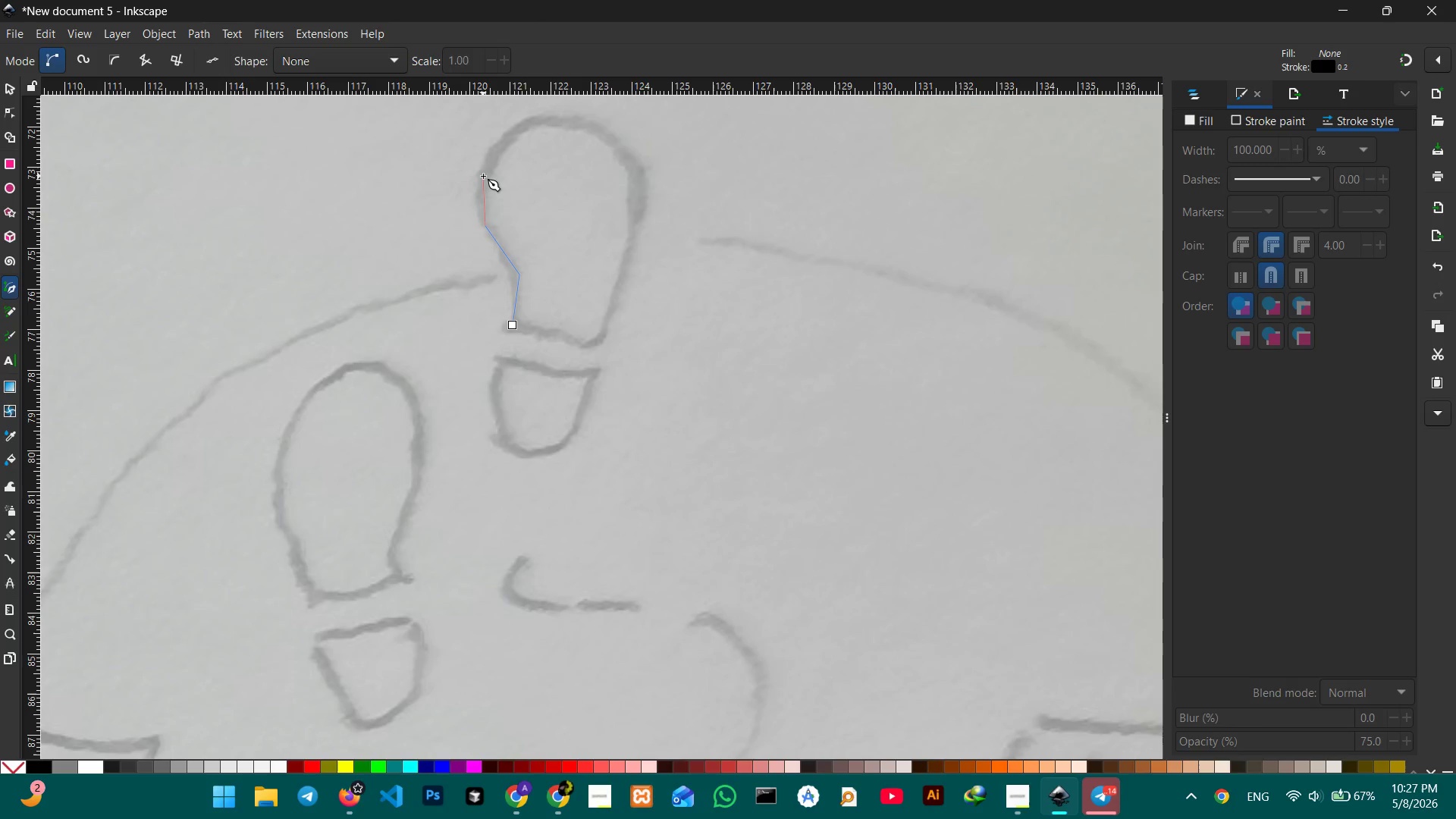 
double_click([483, 176])
 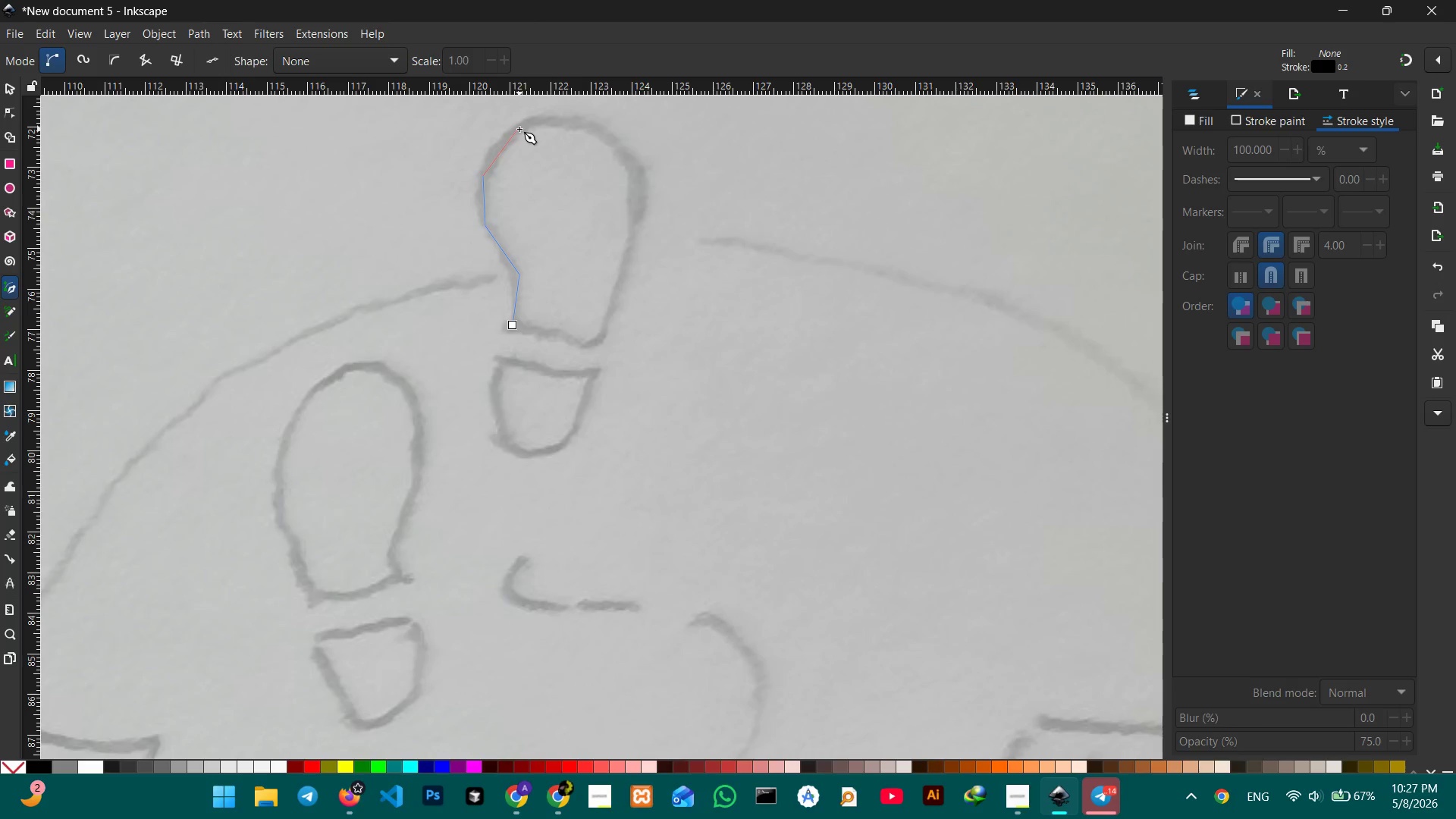 
triple_click([519, 129])
 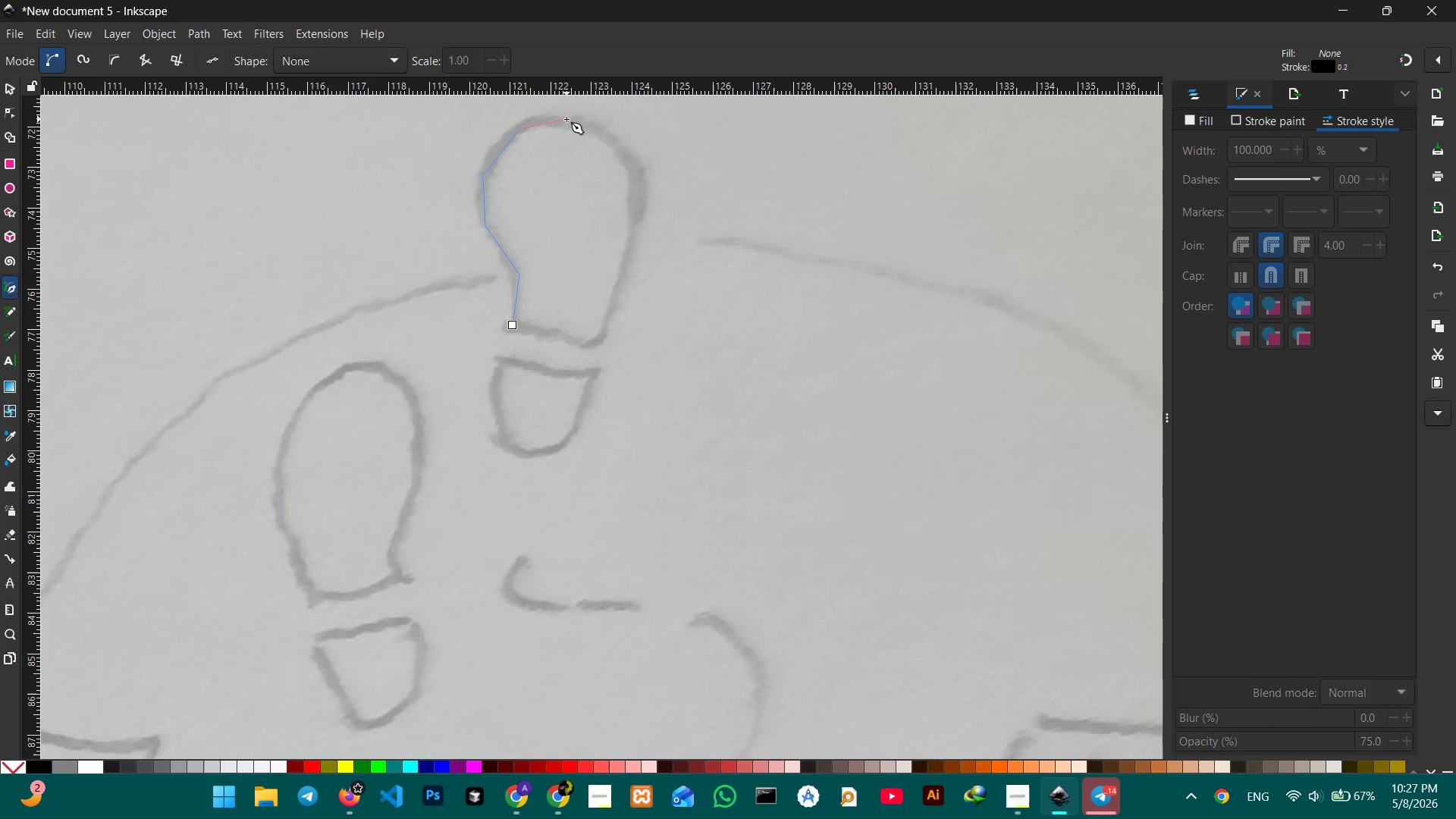 
left_click([566, 119])
 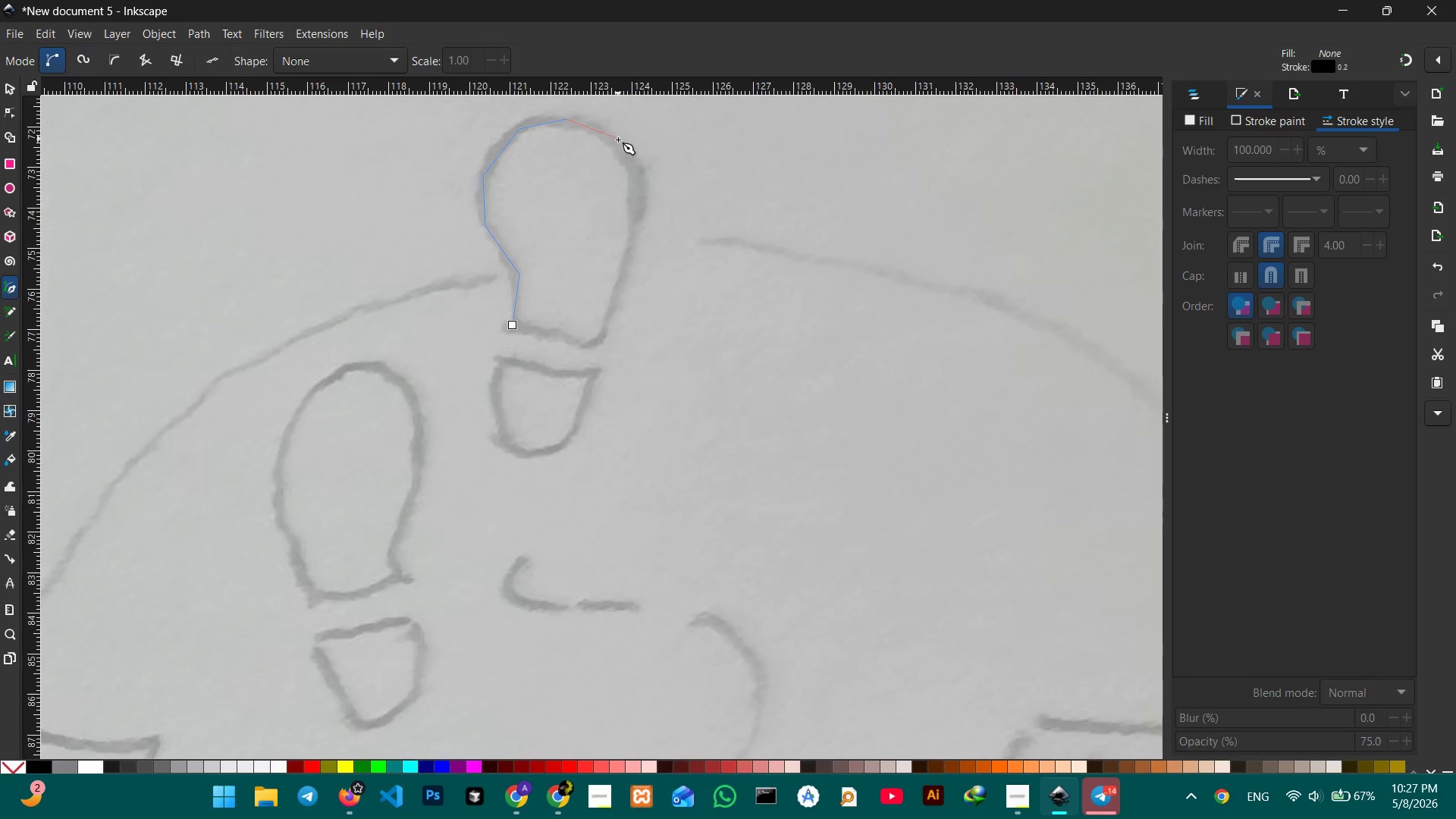 
left_click([619, 143])
 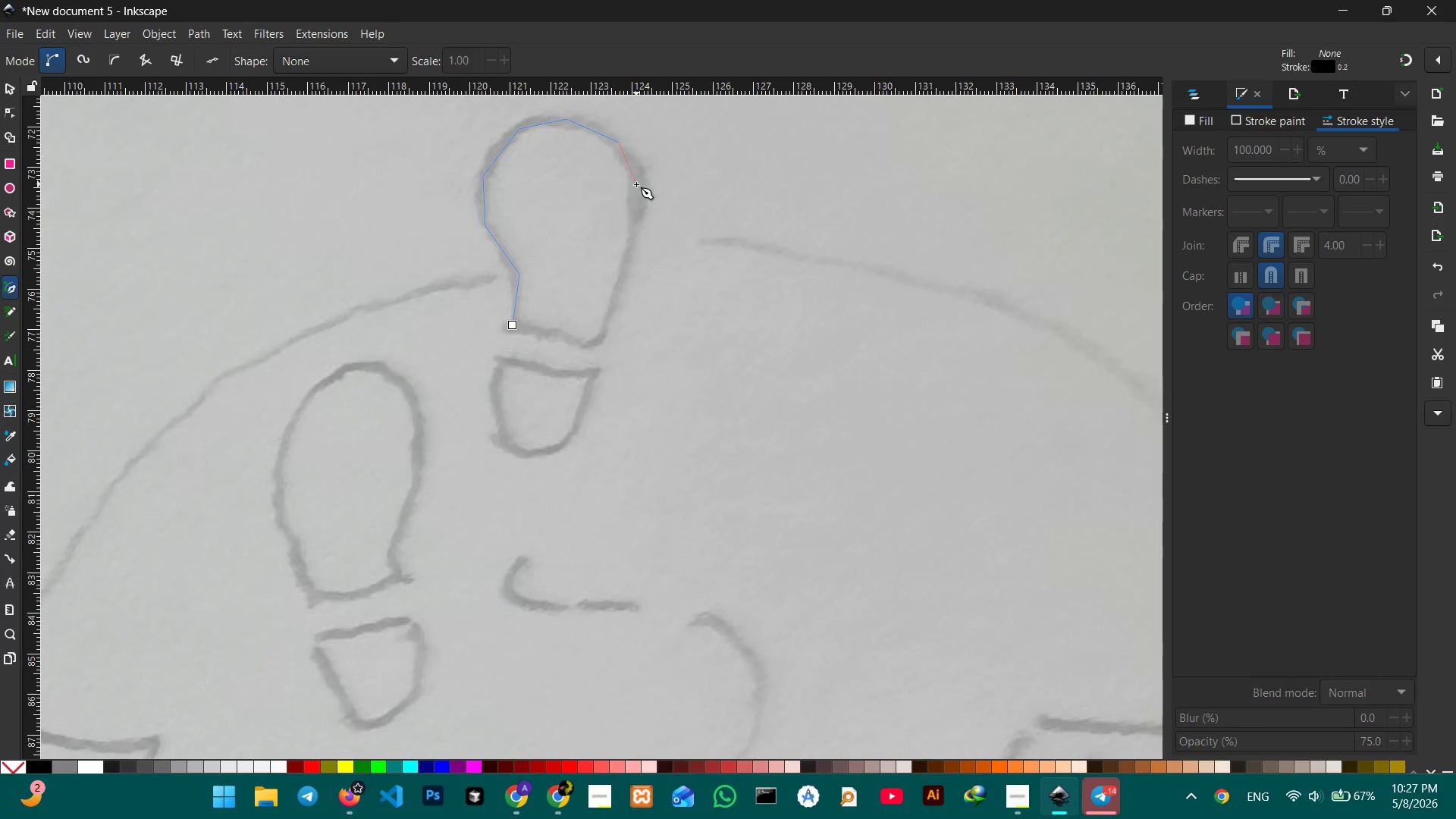 
left_click([639, 193])
 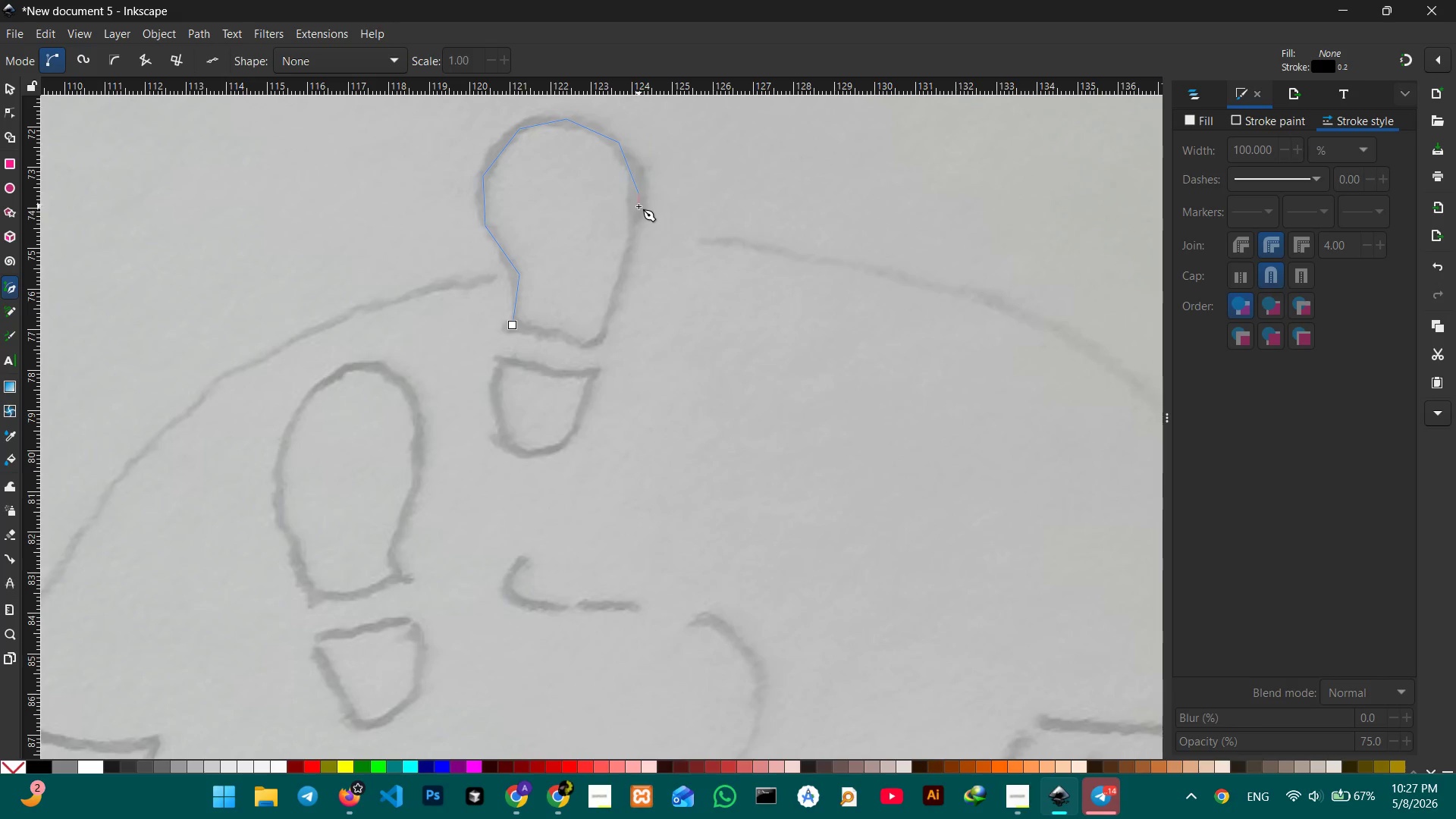 
left_click([645, 221])
 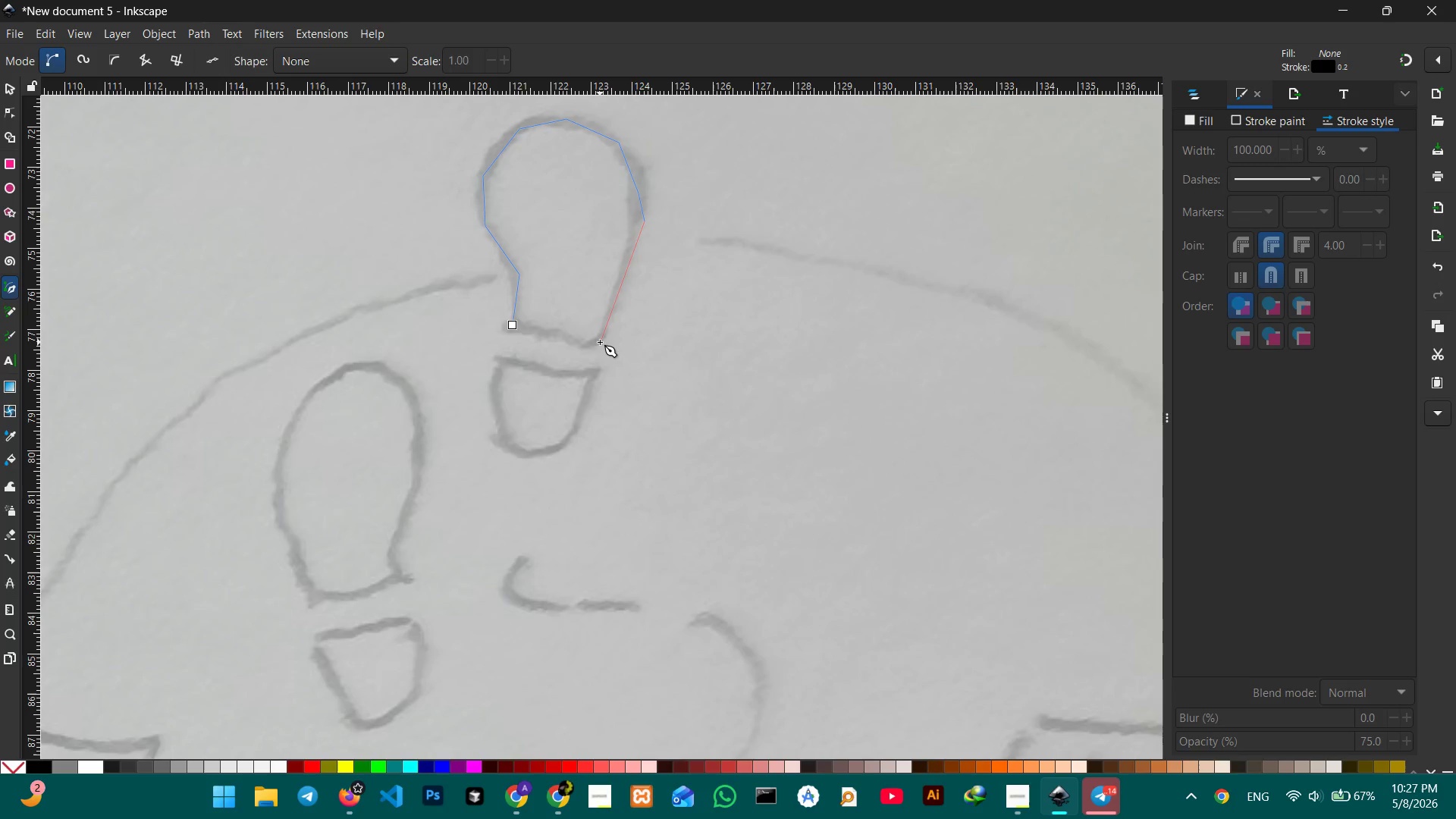 
left_click([599, 342])
 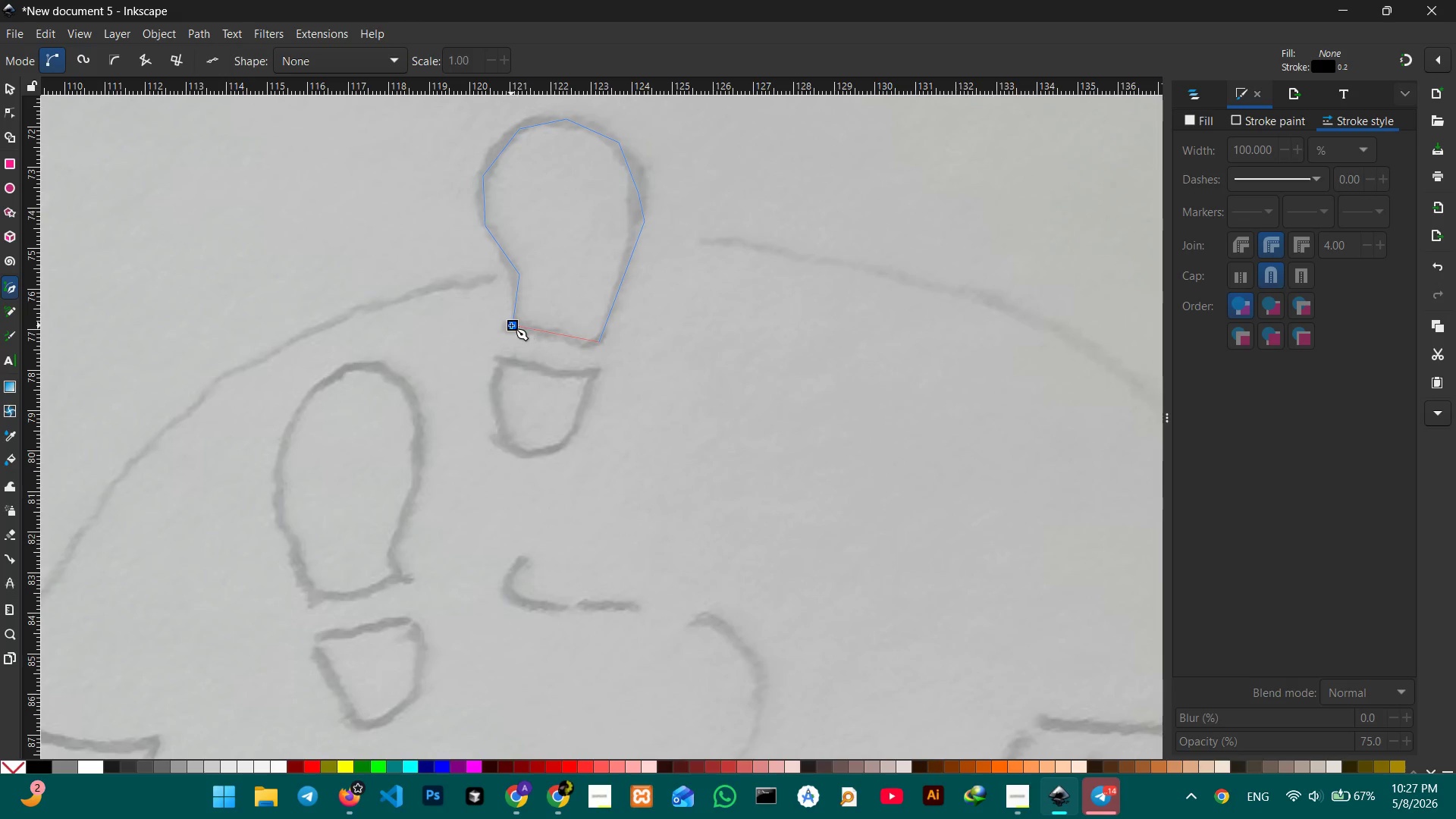 
left_click([511, 325])
 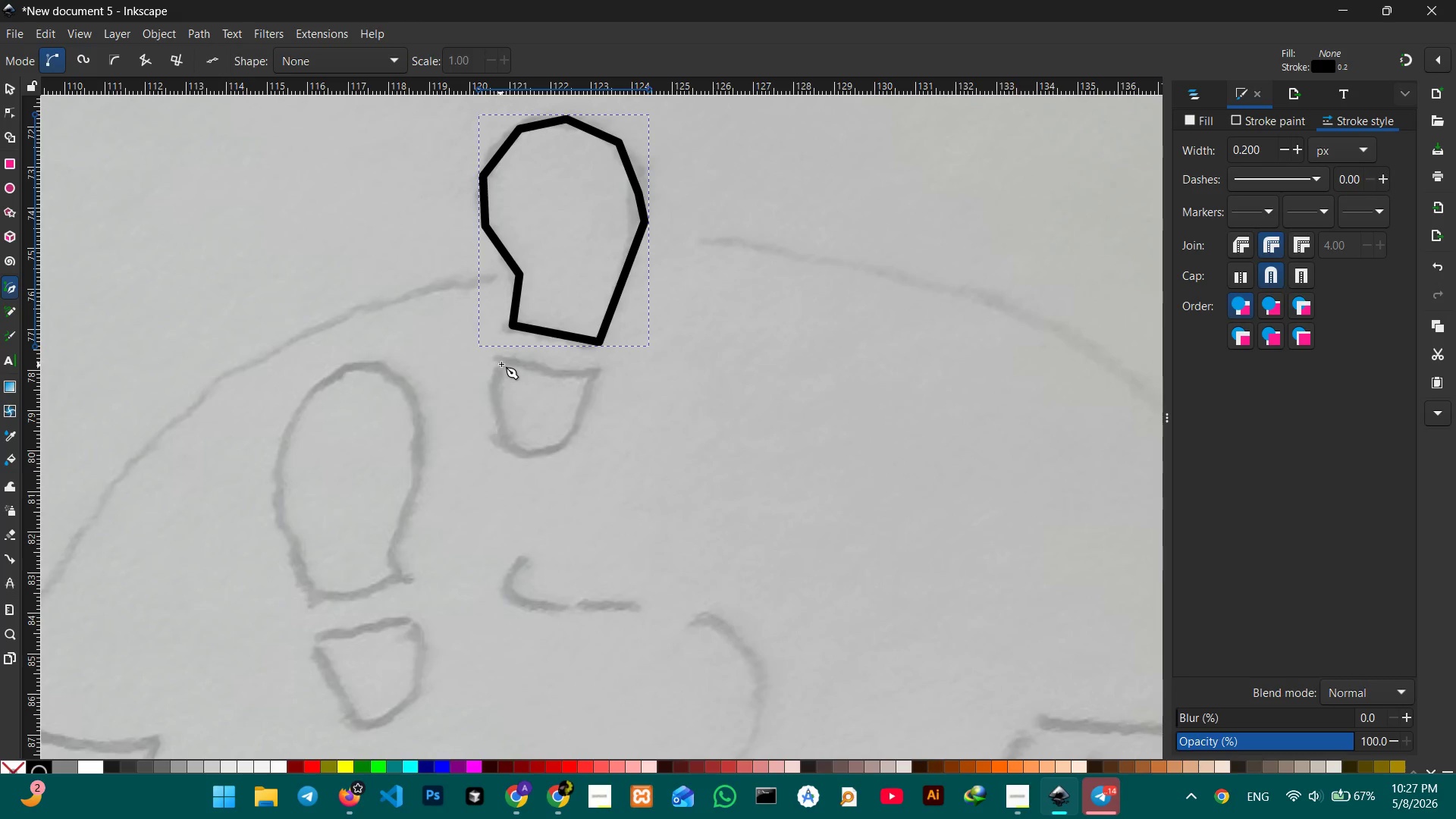 
left_click([502, 359])
 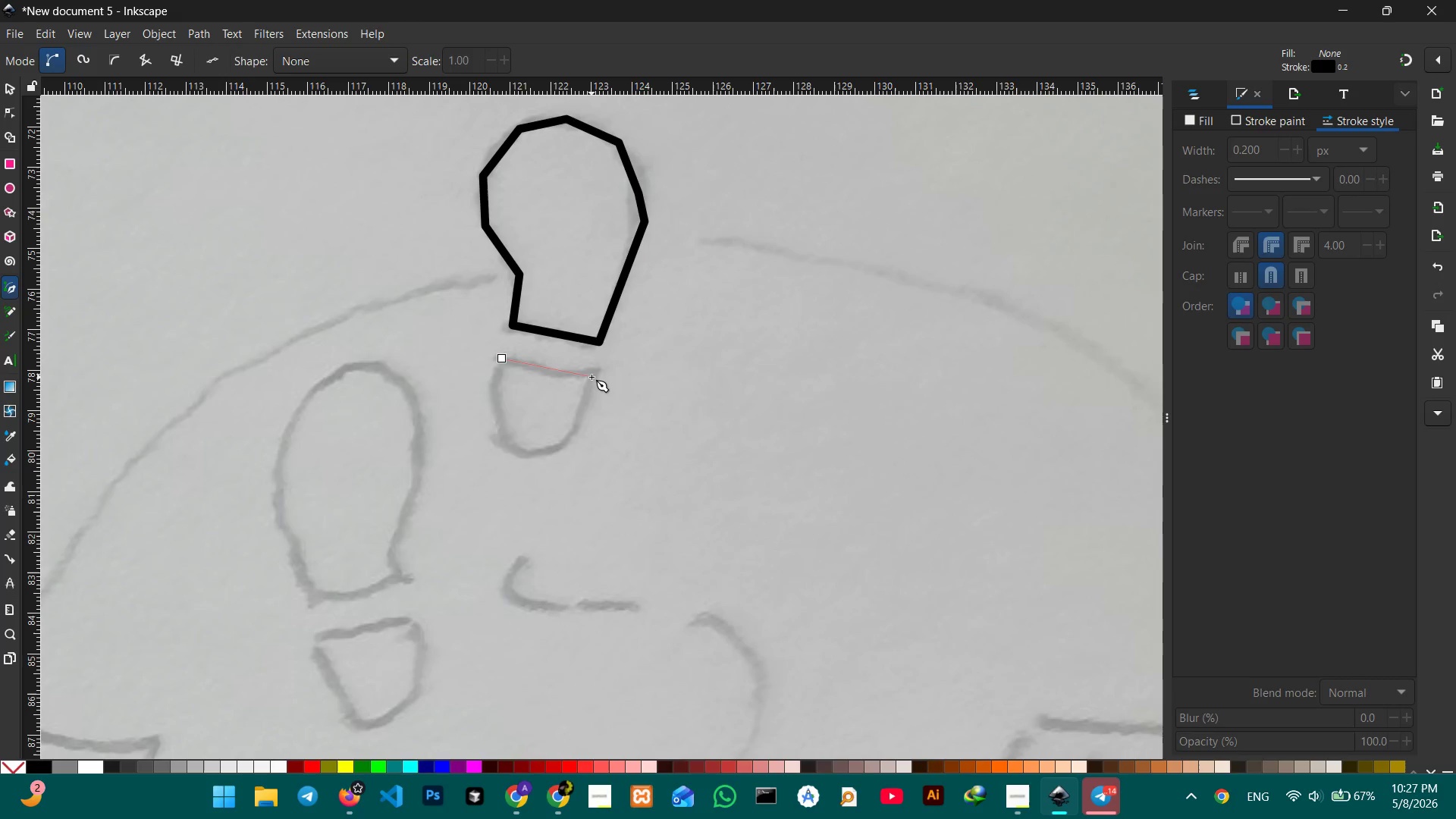 
left_click([592, 377])
 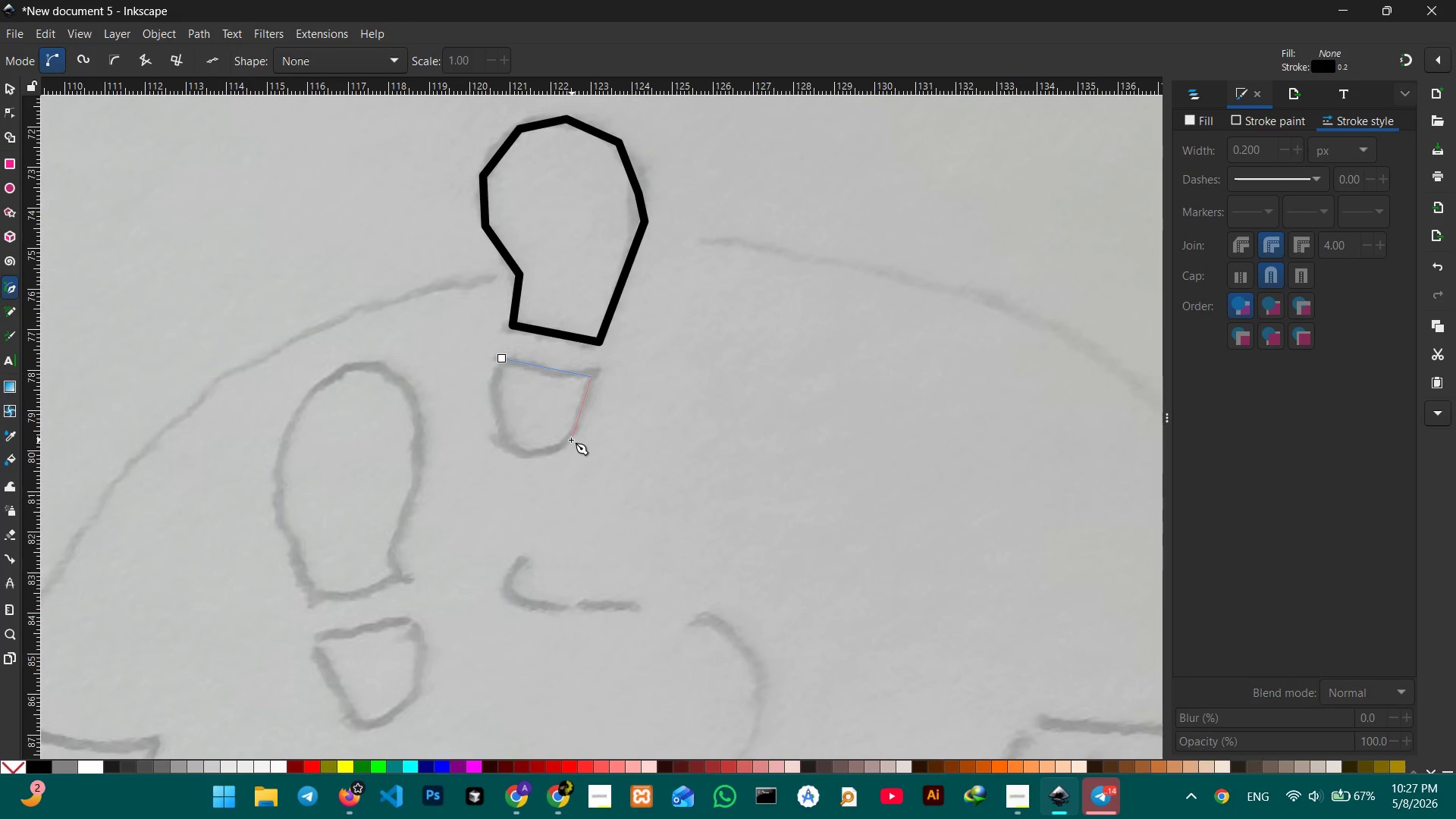 
left_click([569, 440])
 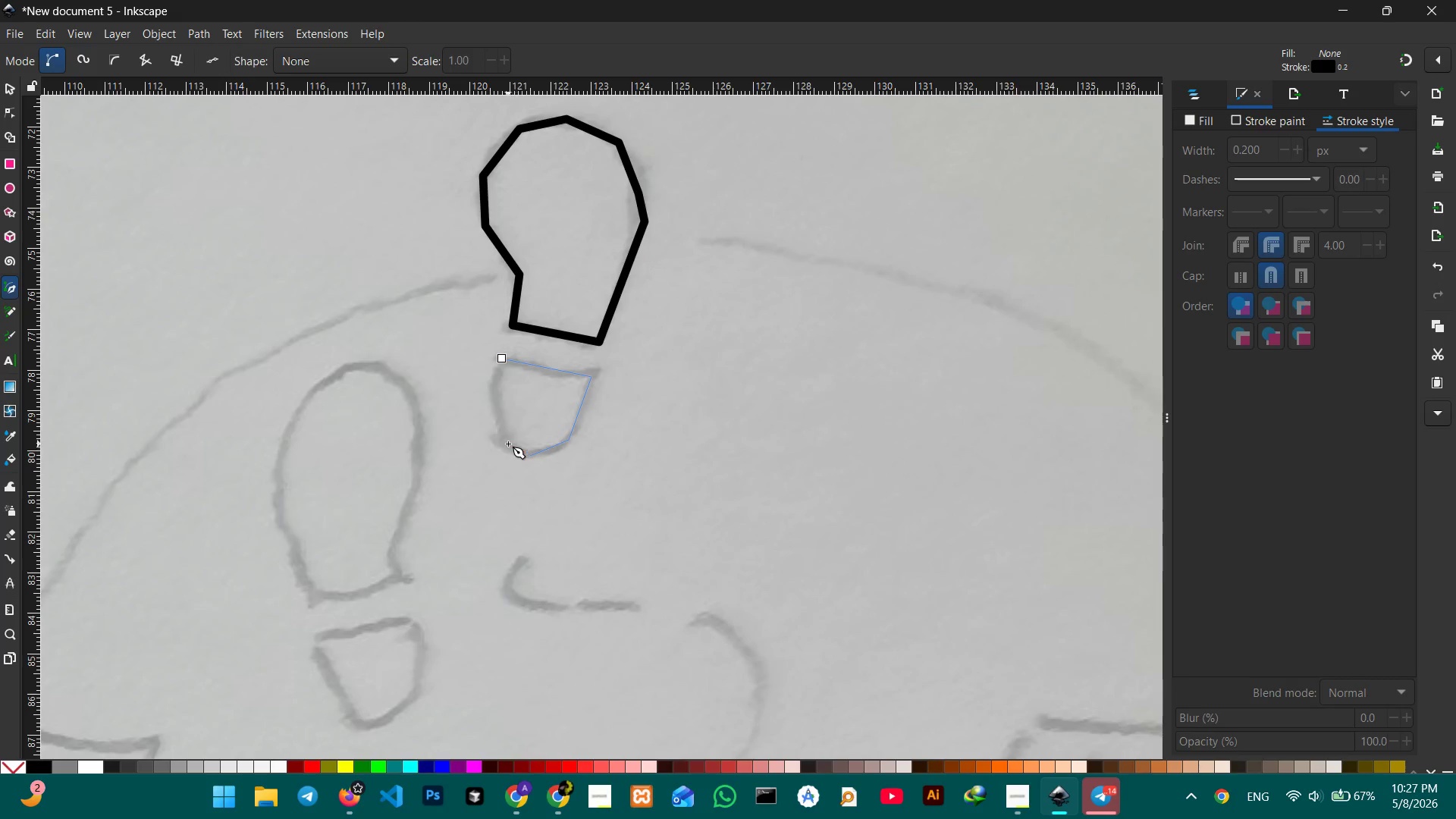 
left_click([499, 437])
 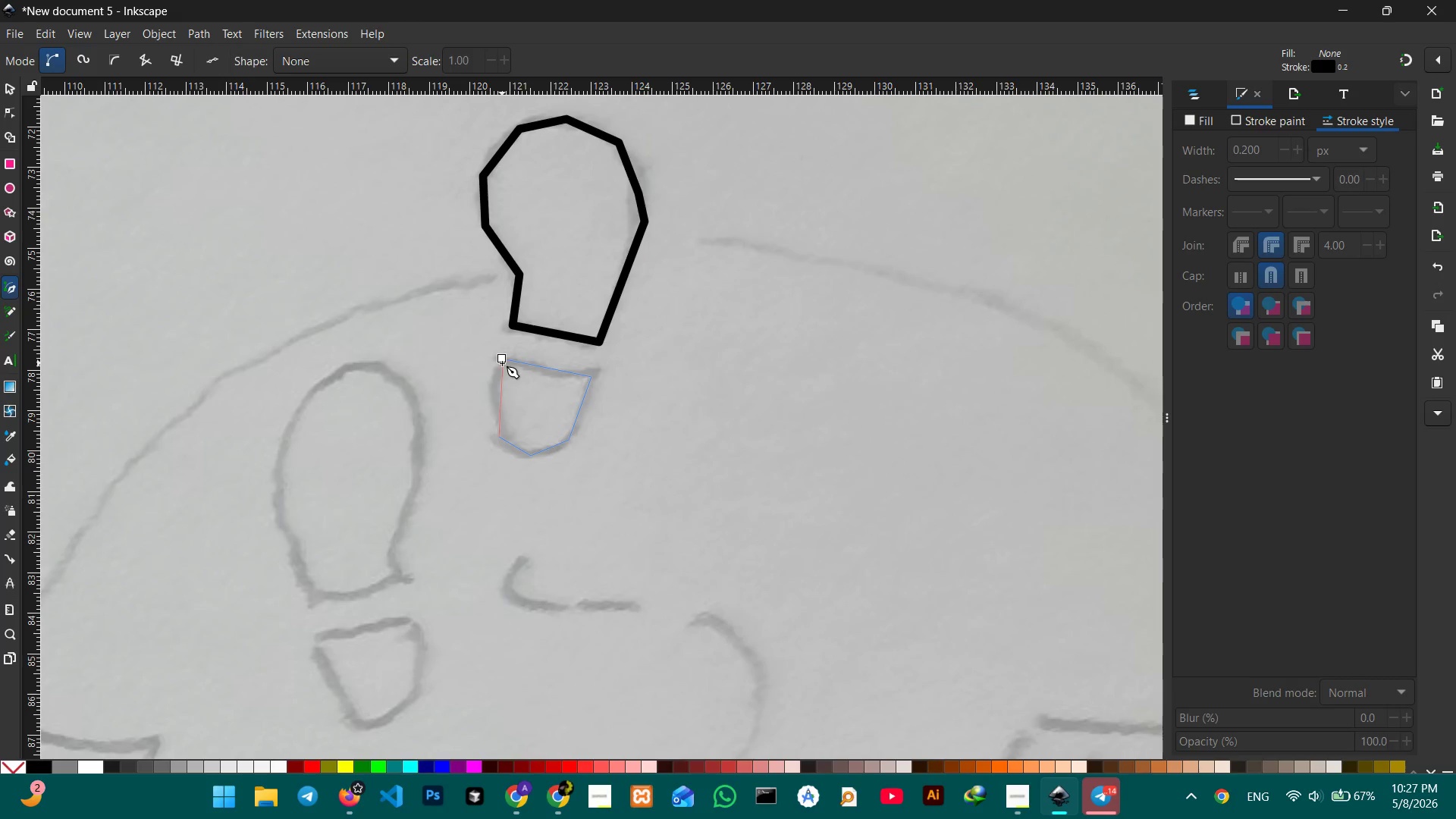 
left_click([504, 362])
 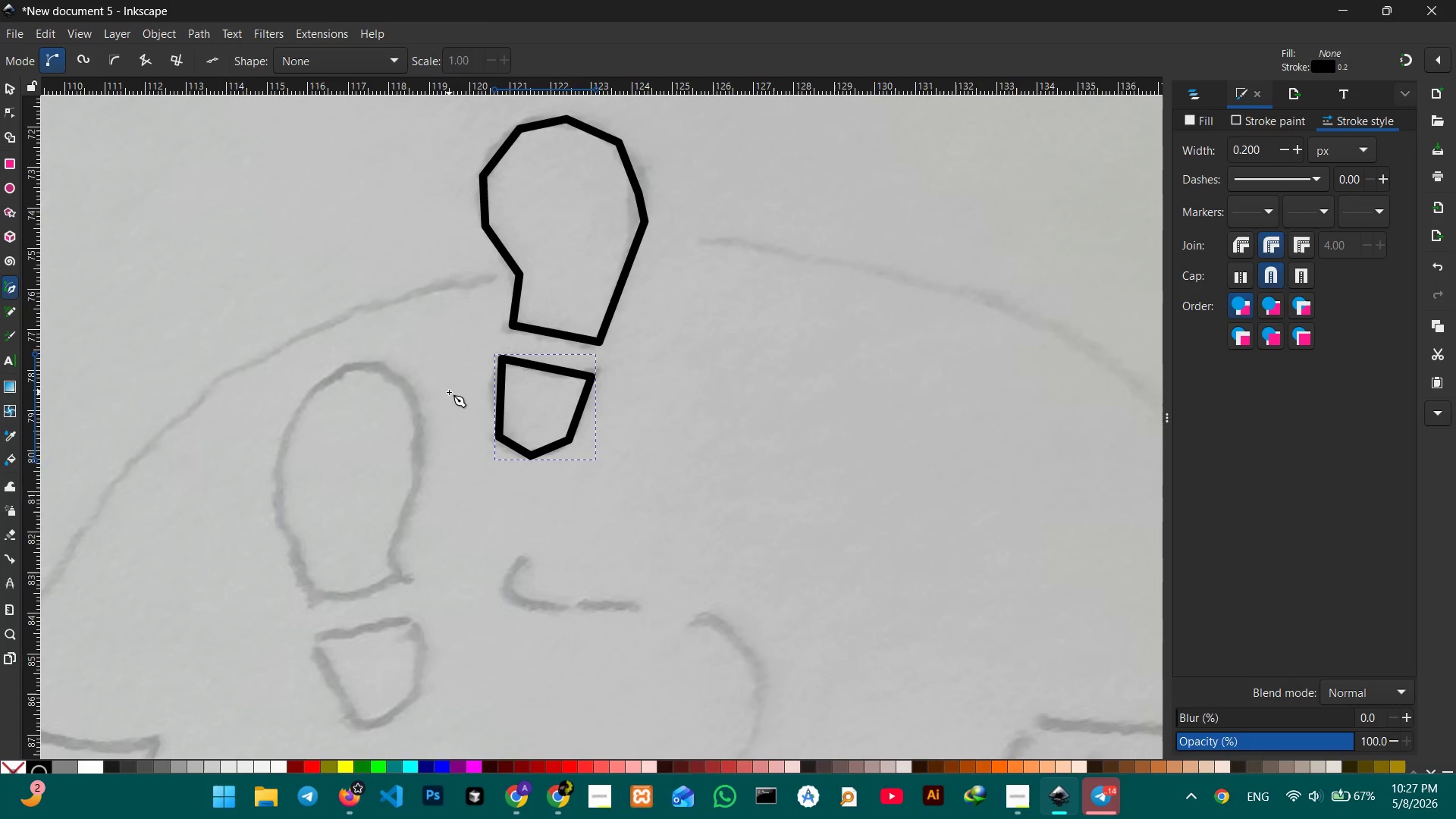 
scroll: coordinate [447, 392], scroll_direction: down, amount: 2.0
 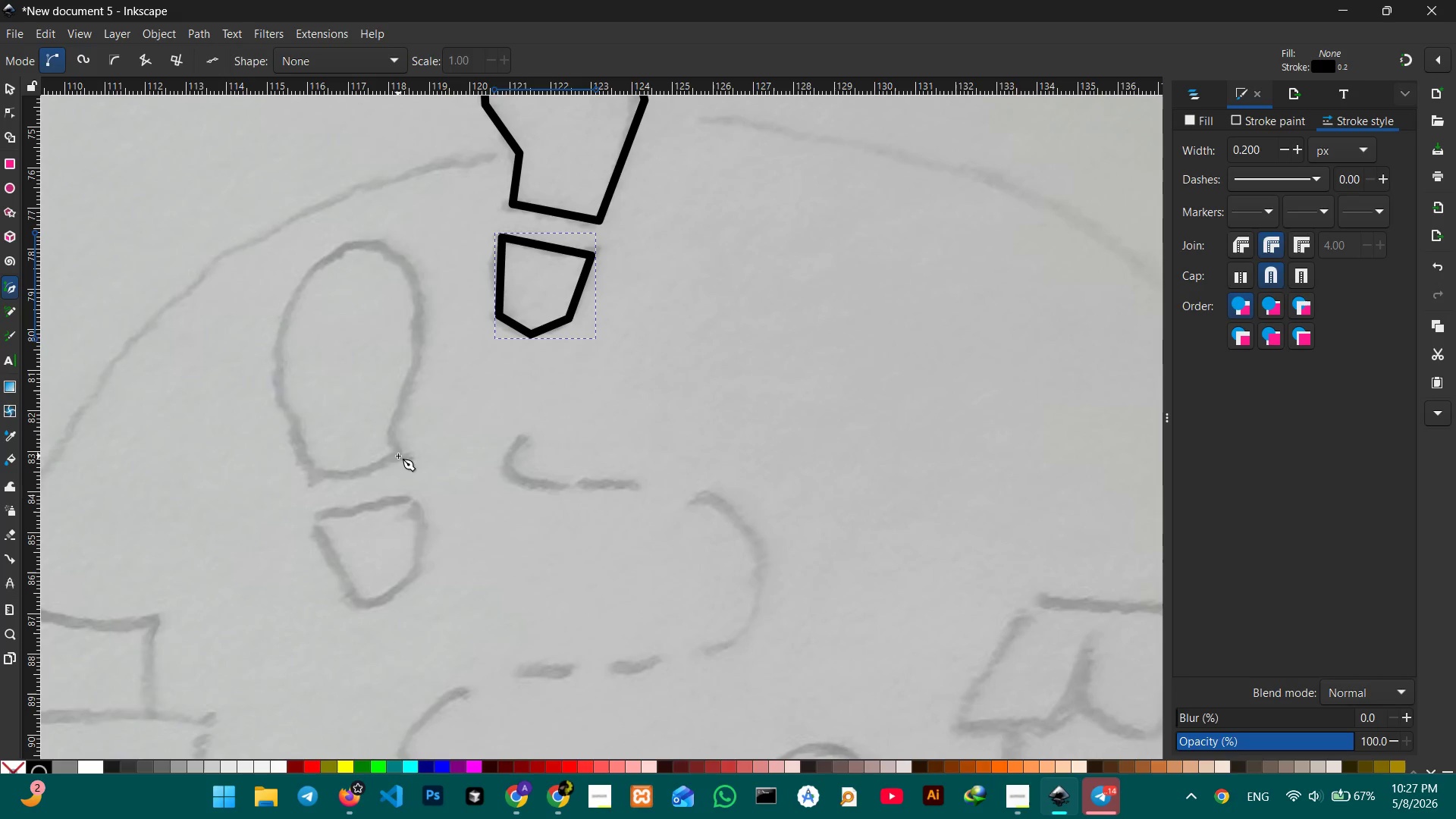 
left_click([397, 456])
 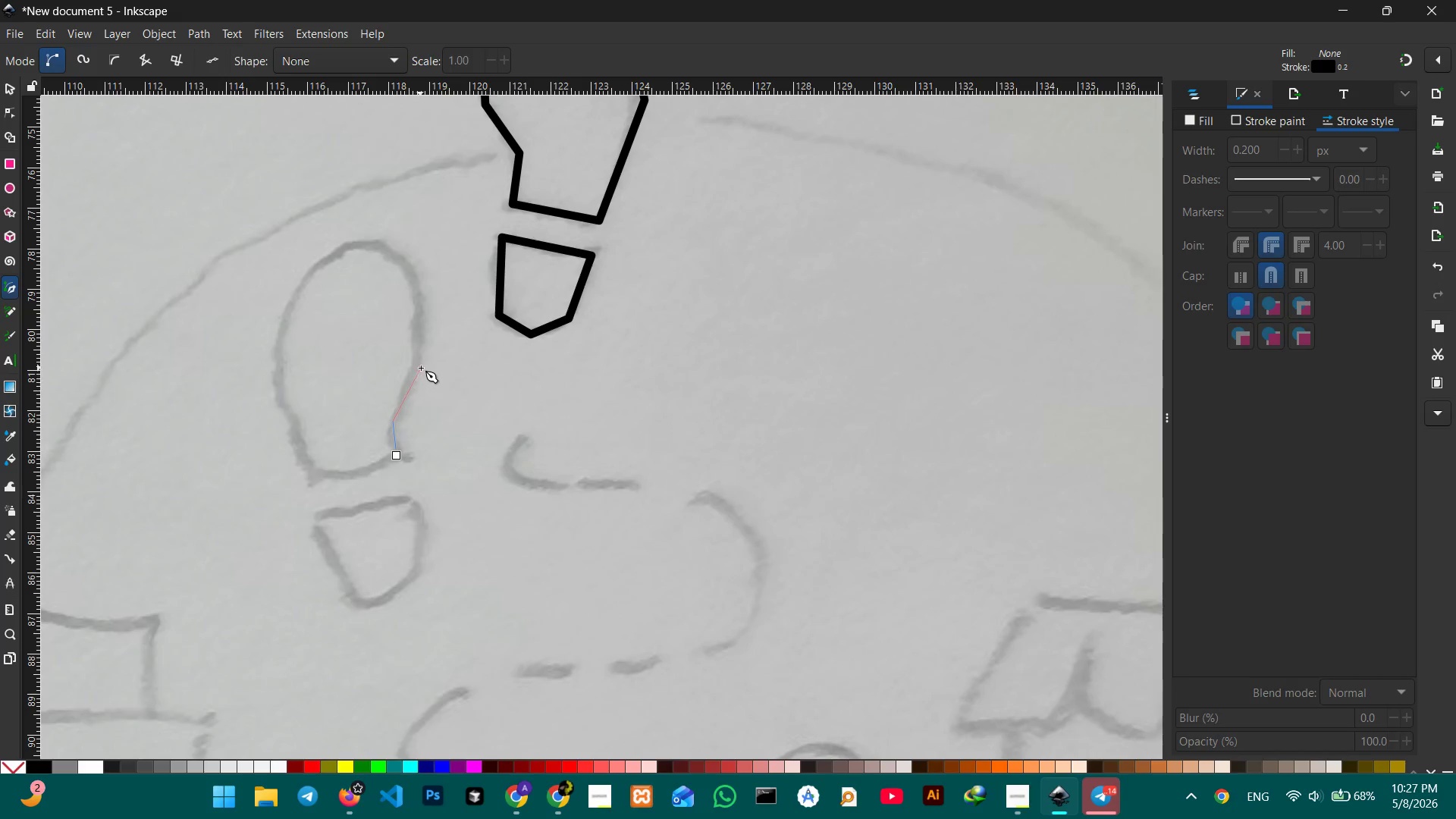 
left_click([421, 367])
 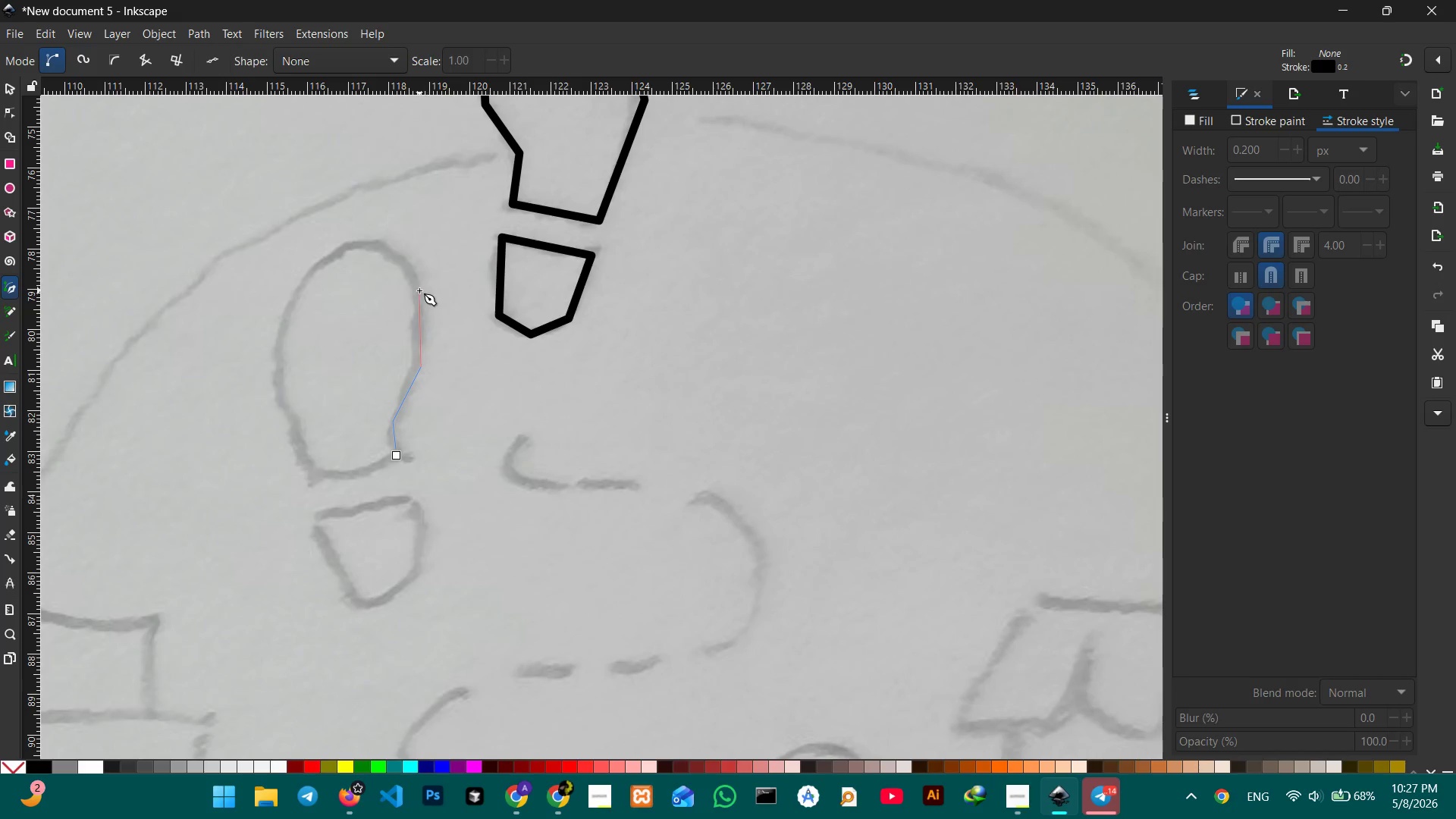 
left_click([419, 290])
 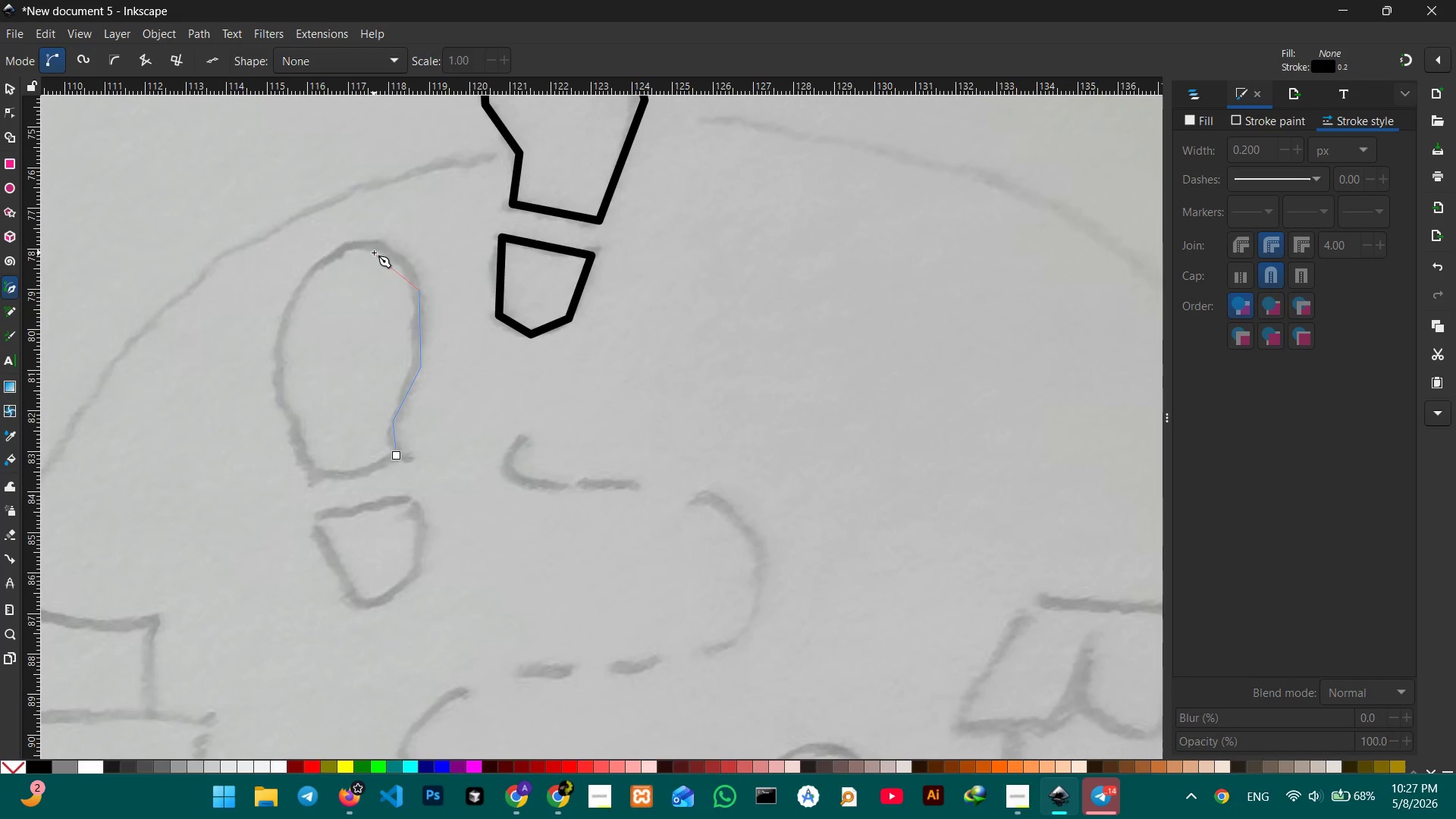 
left_click([379, 246])
 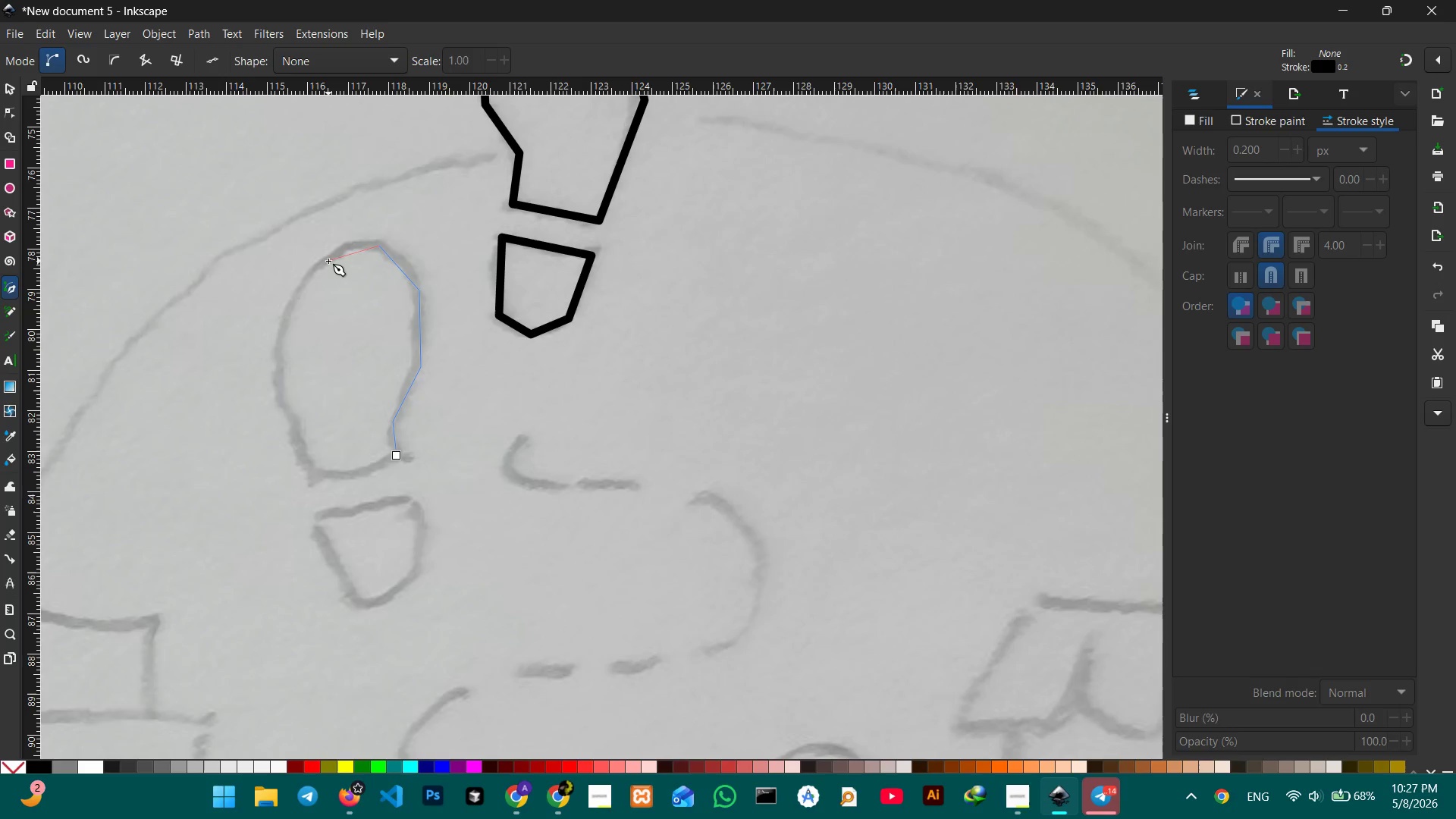 
left_click([330, 257])
 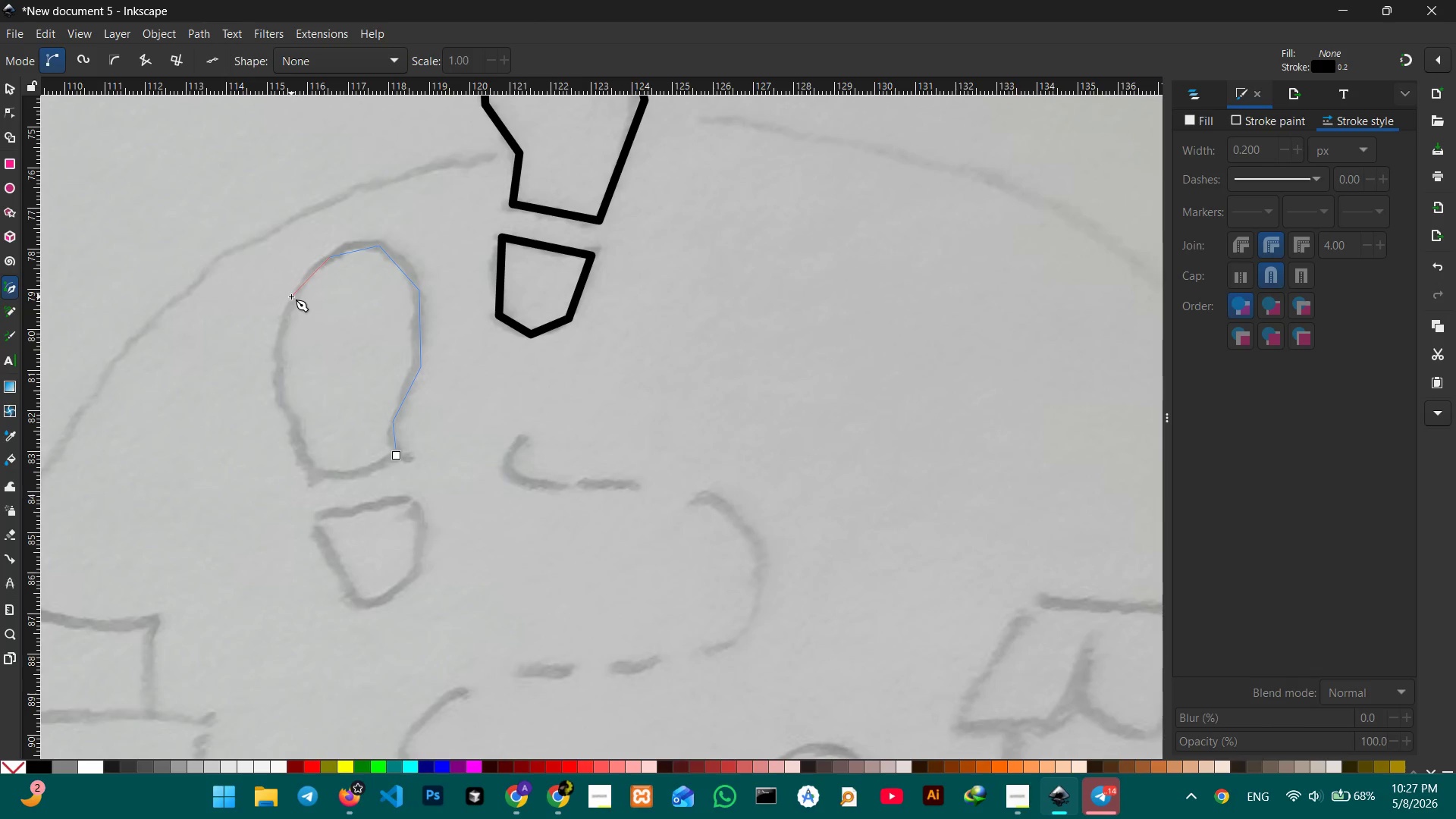 
left_click([291, 297])
 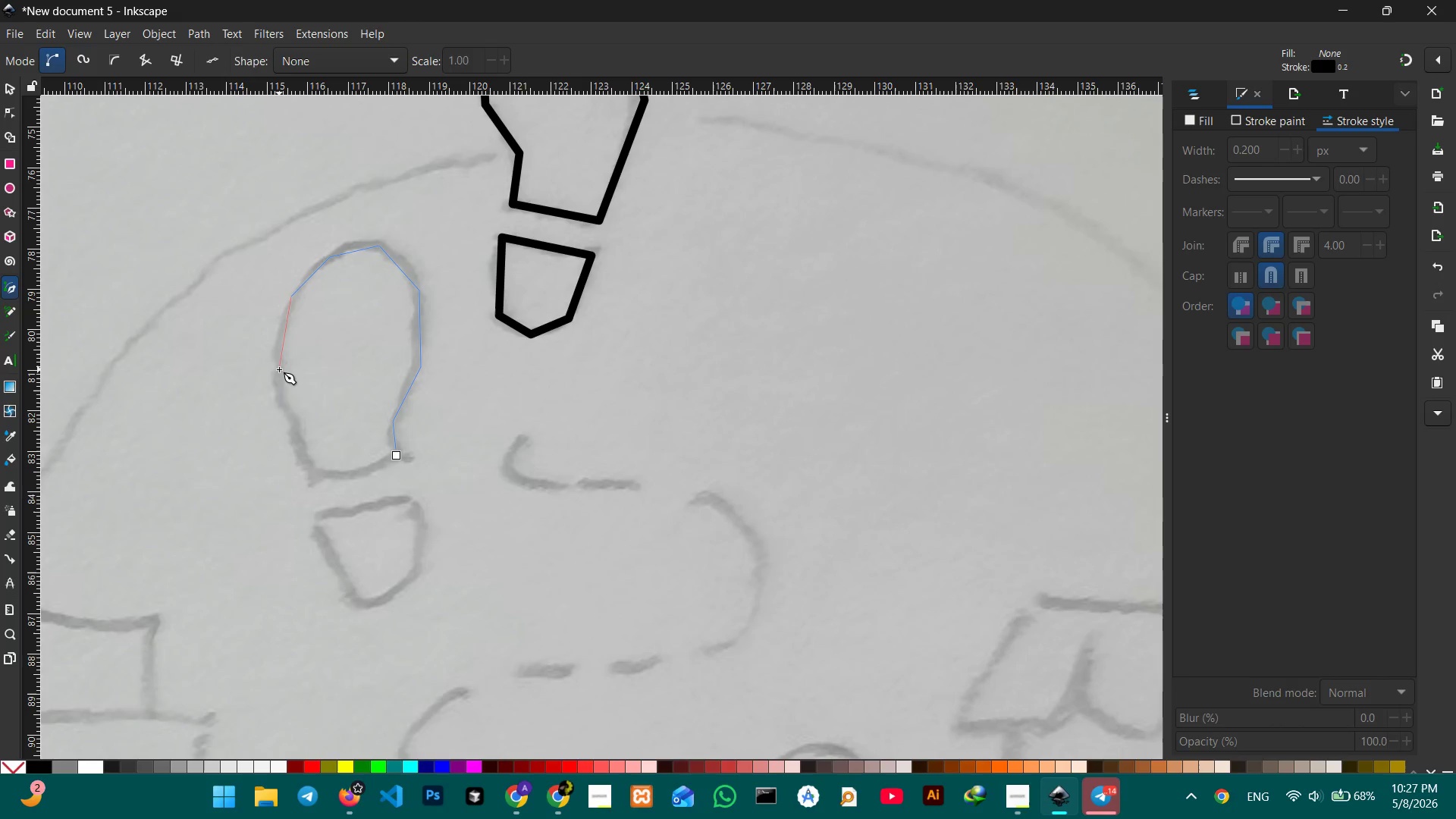 
left_click([279, 370])
 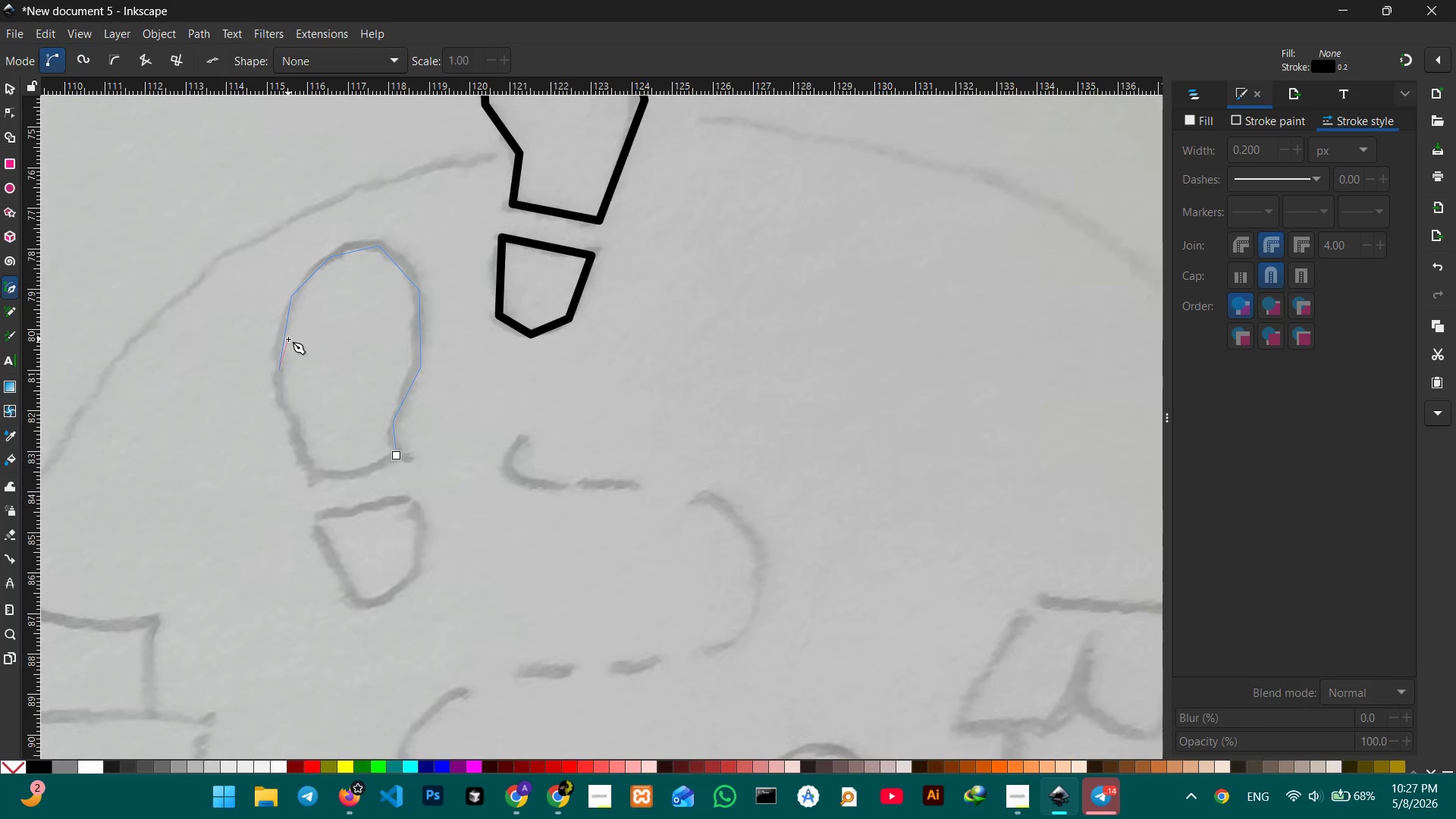 
scroll: coordinate [288, 339], scroll_direction: down, amount: 2.0
 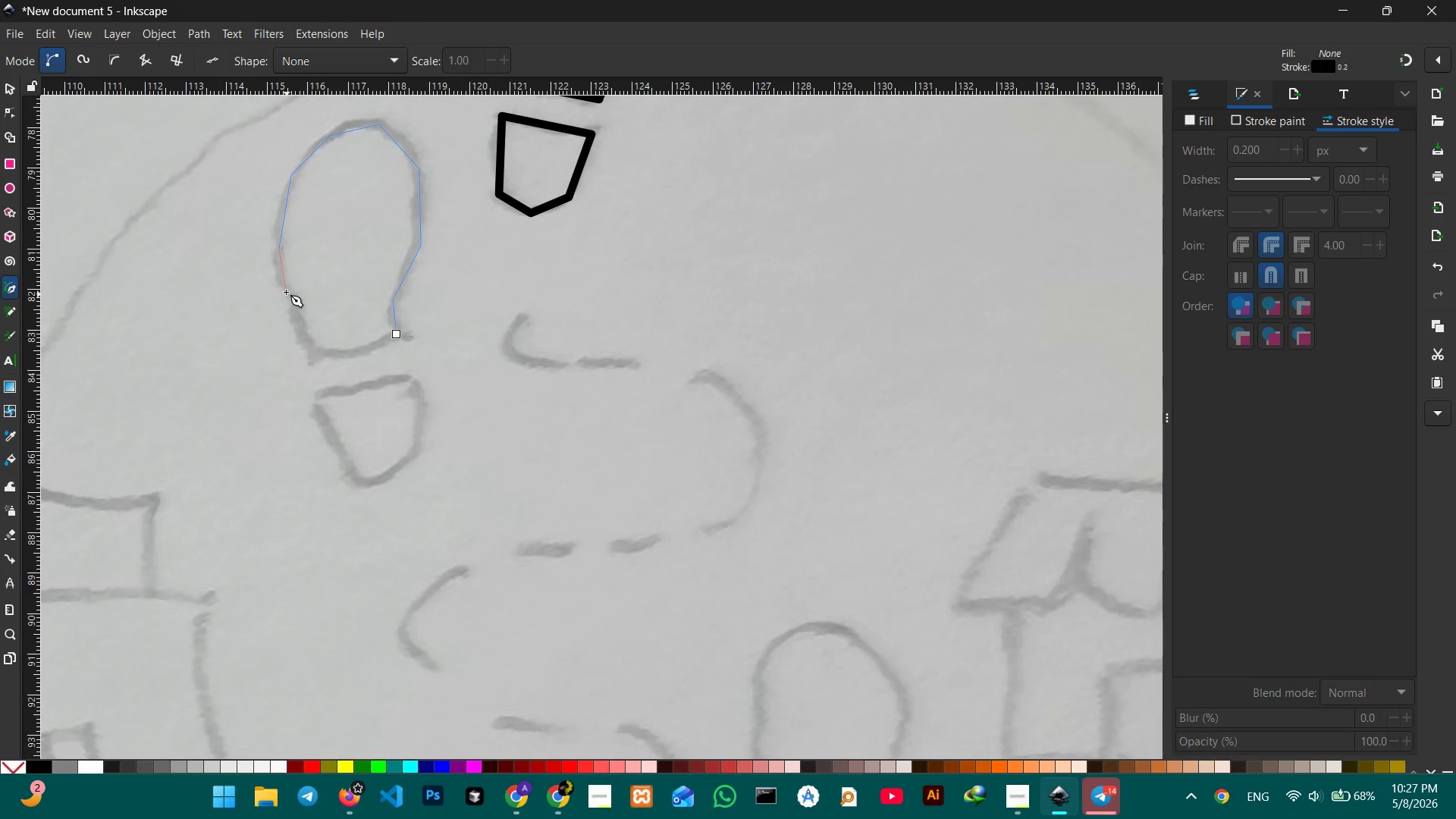 
left_click([284, 287])
 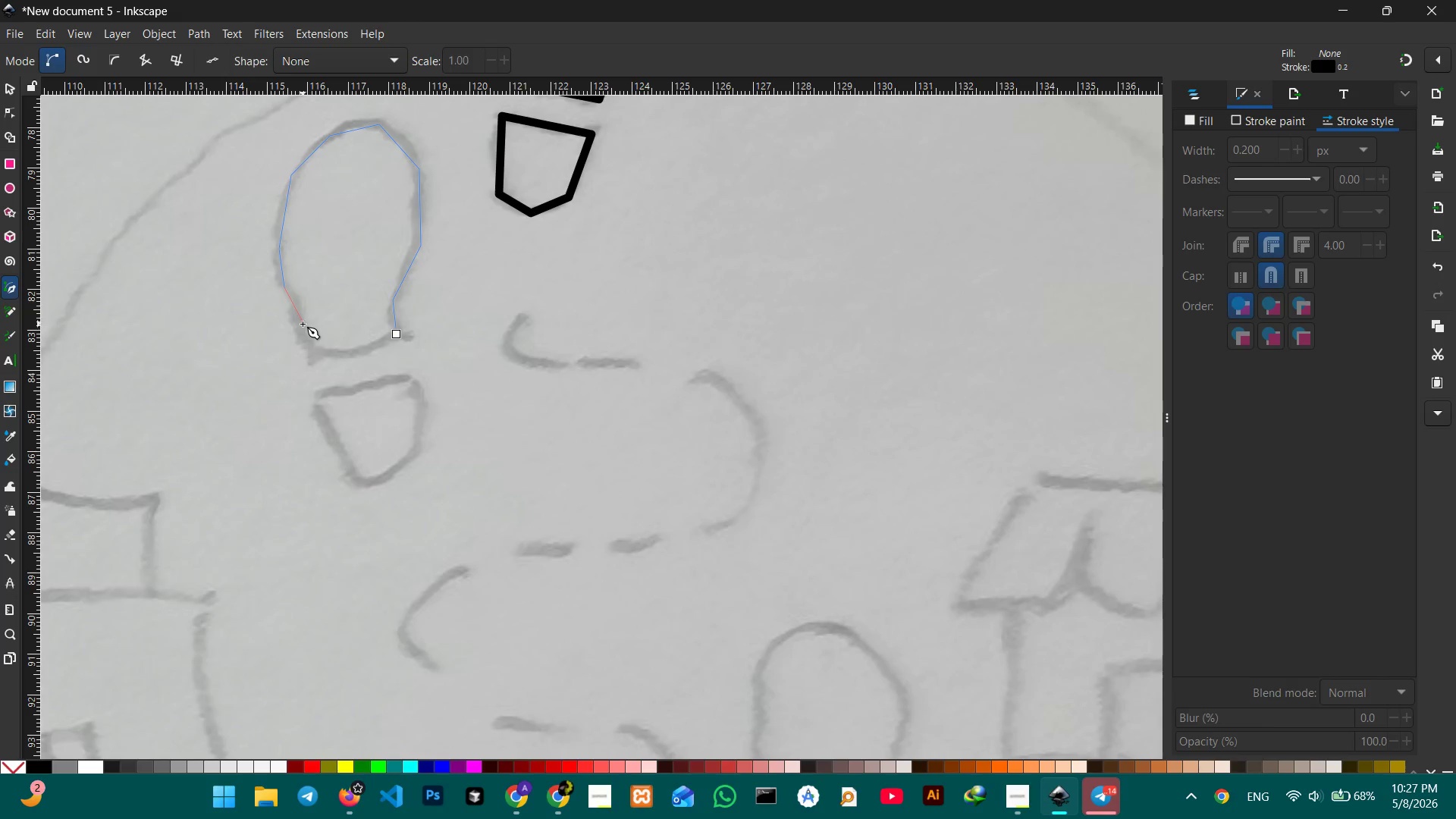 
left_click_drag(start_coordinate=[303, 325], to_coordinate=[303, 328])
 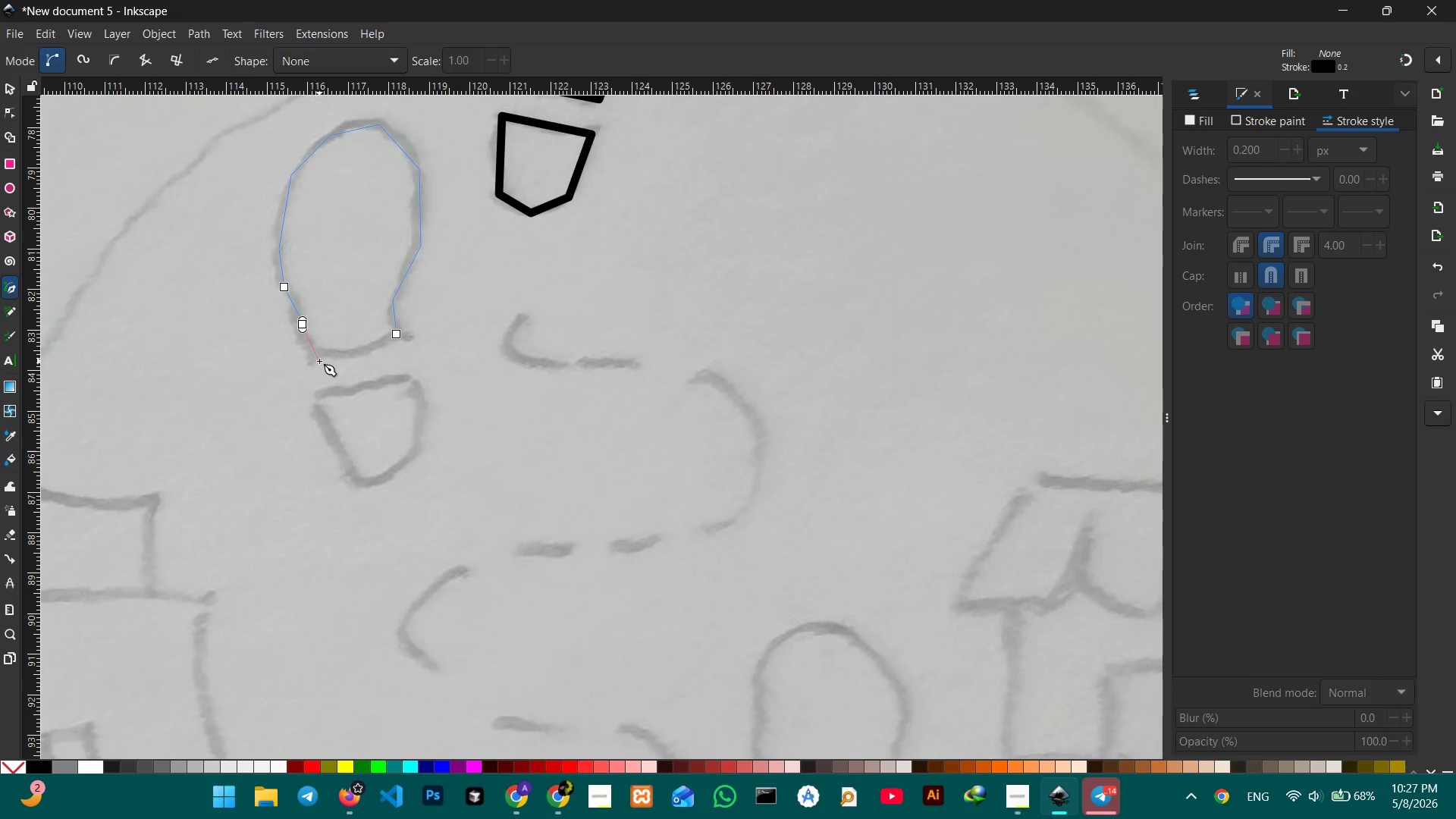 
key(Control+Z)
 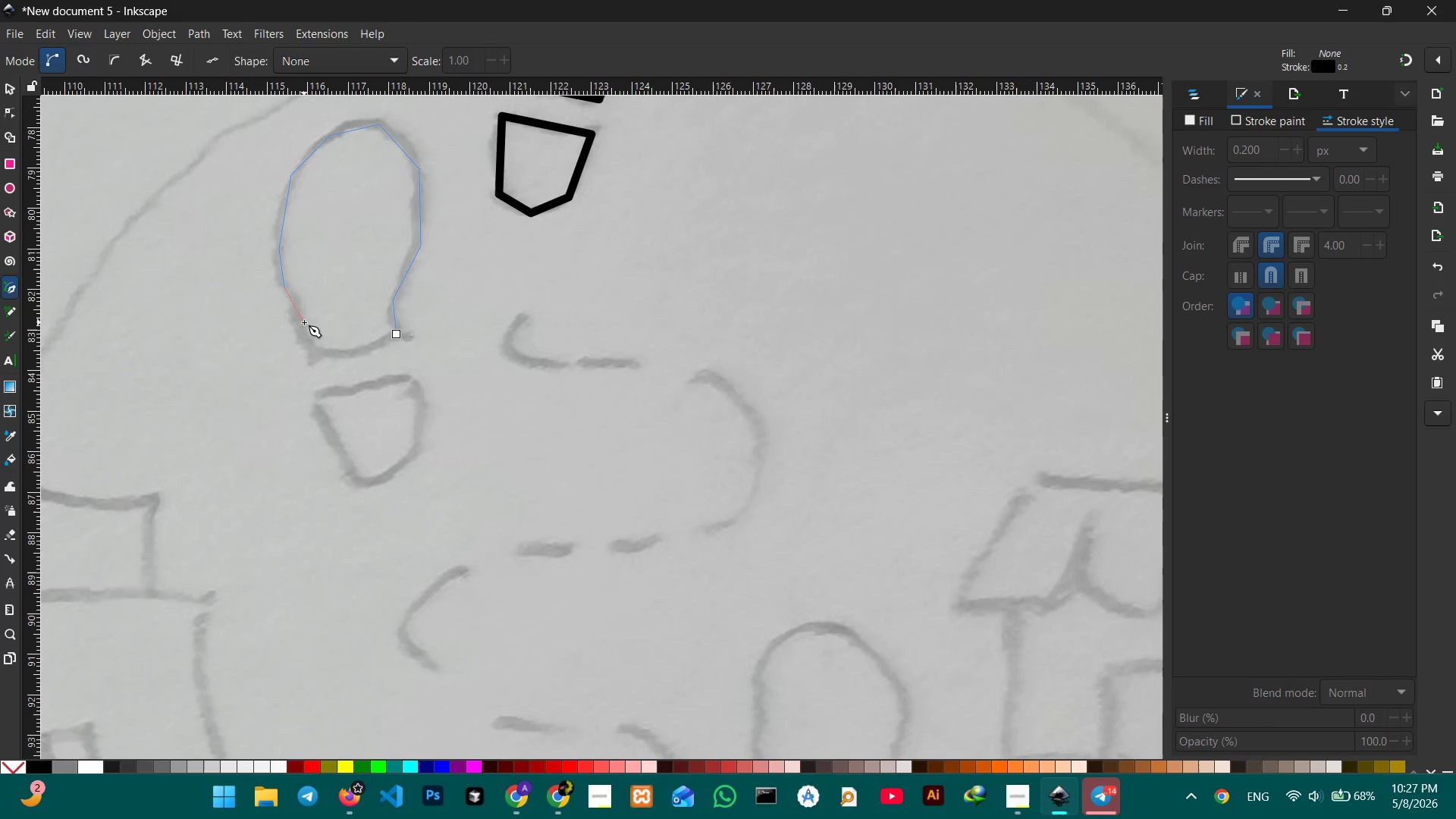 
left_click([304, 322])
 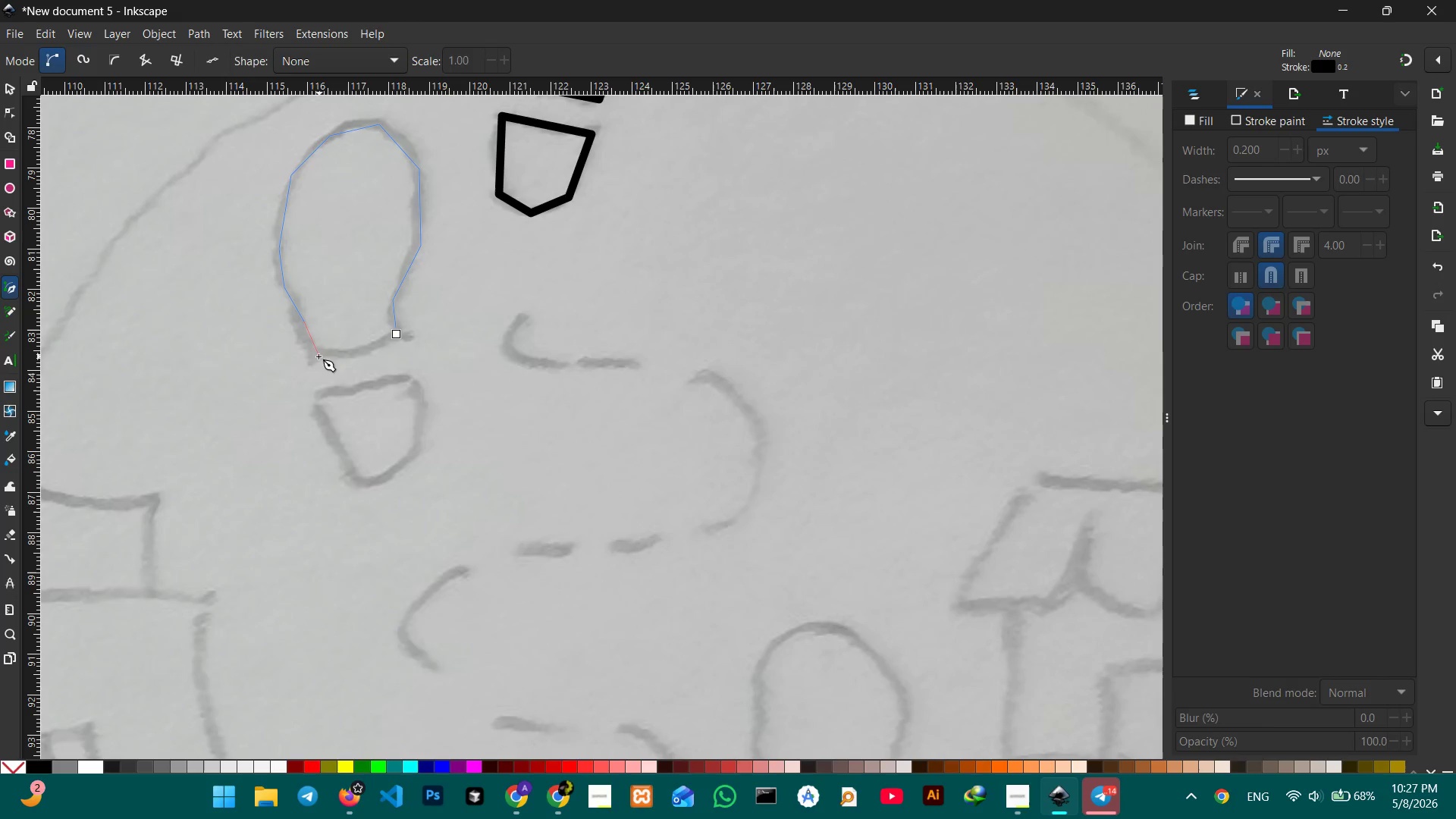 
left_click([317, 356])
 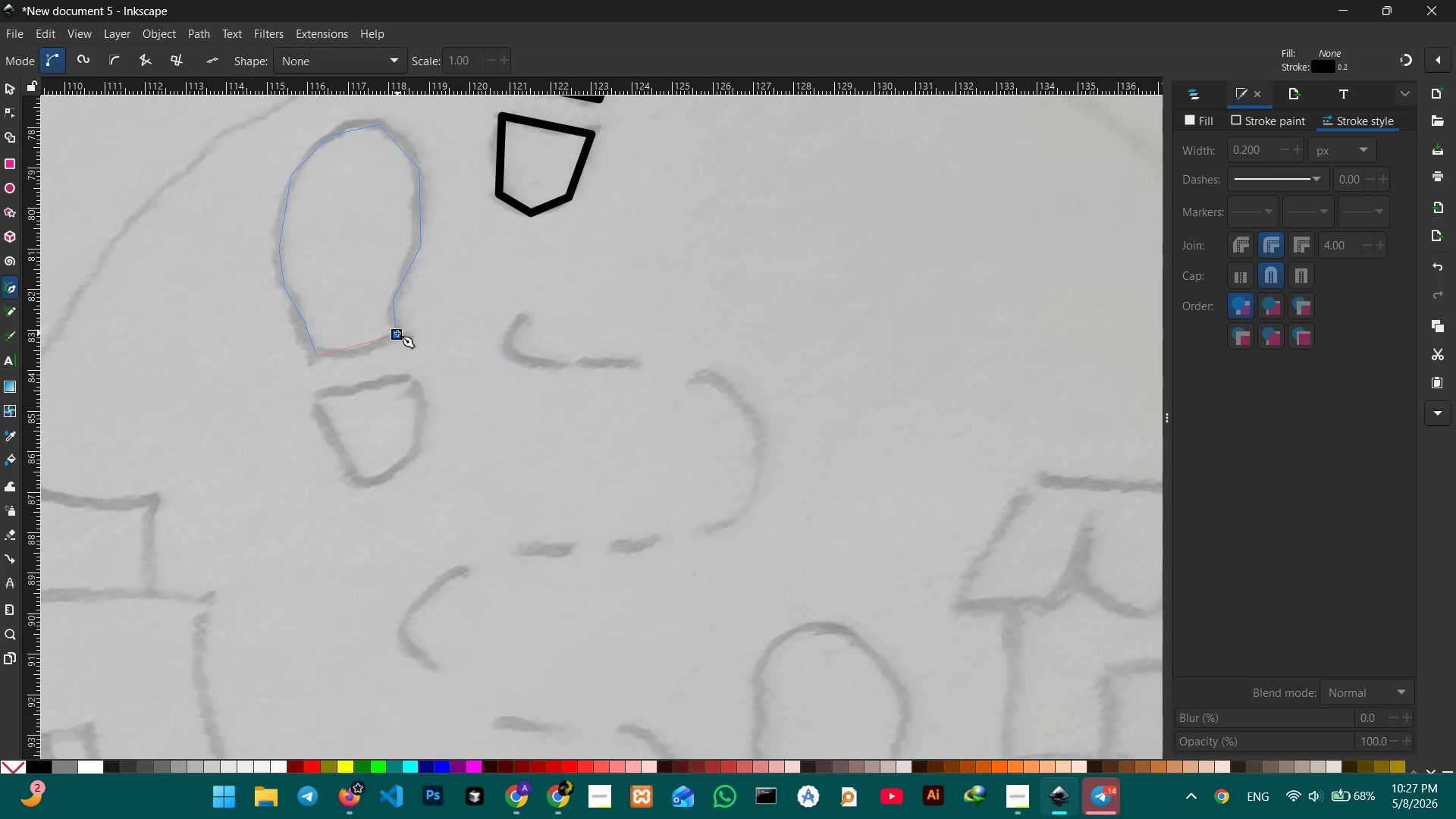 
left_click([398, 333])
 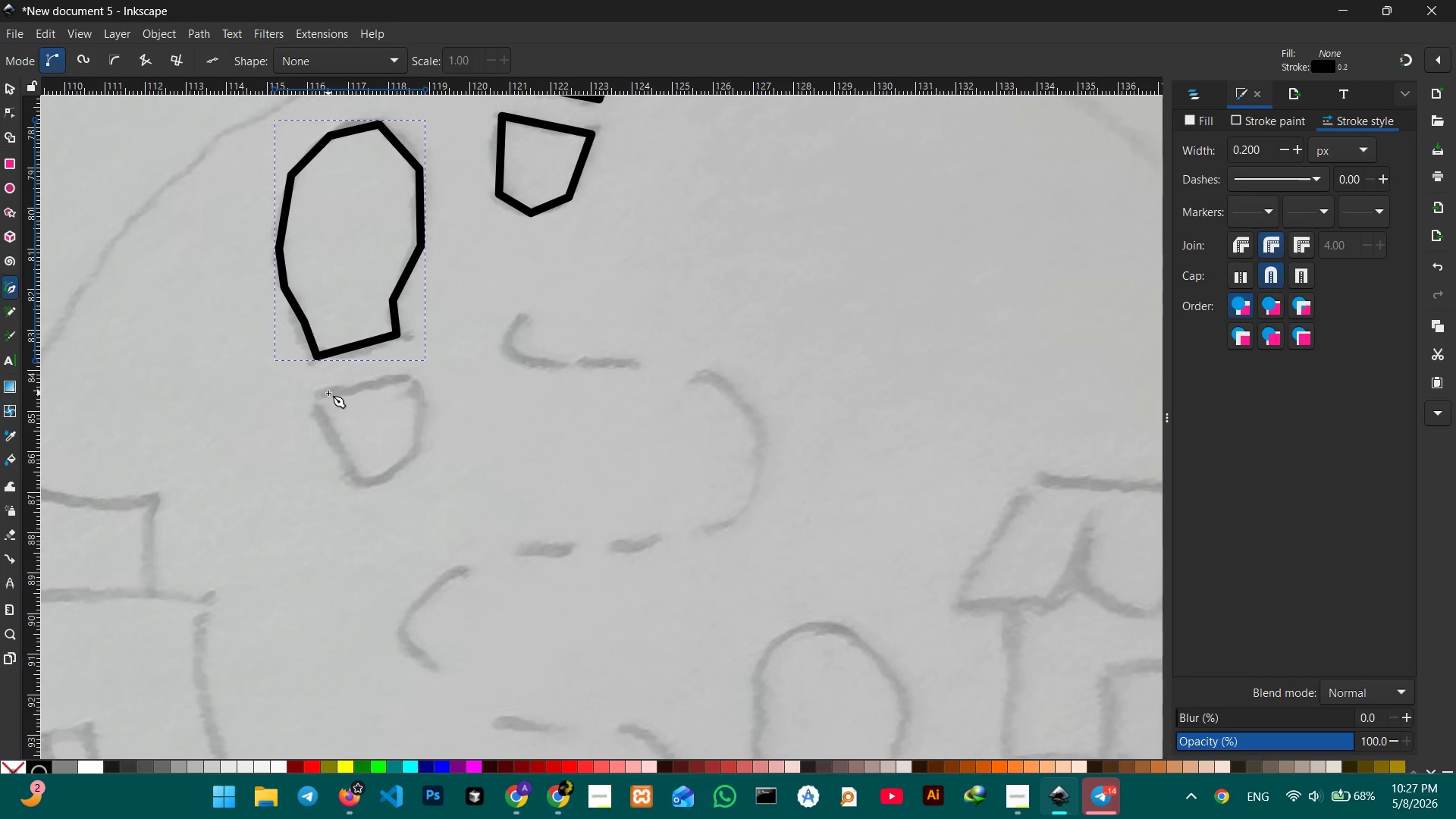 
left_click([322, 394])
 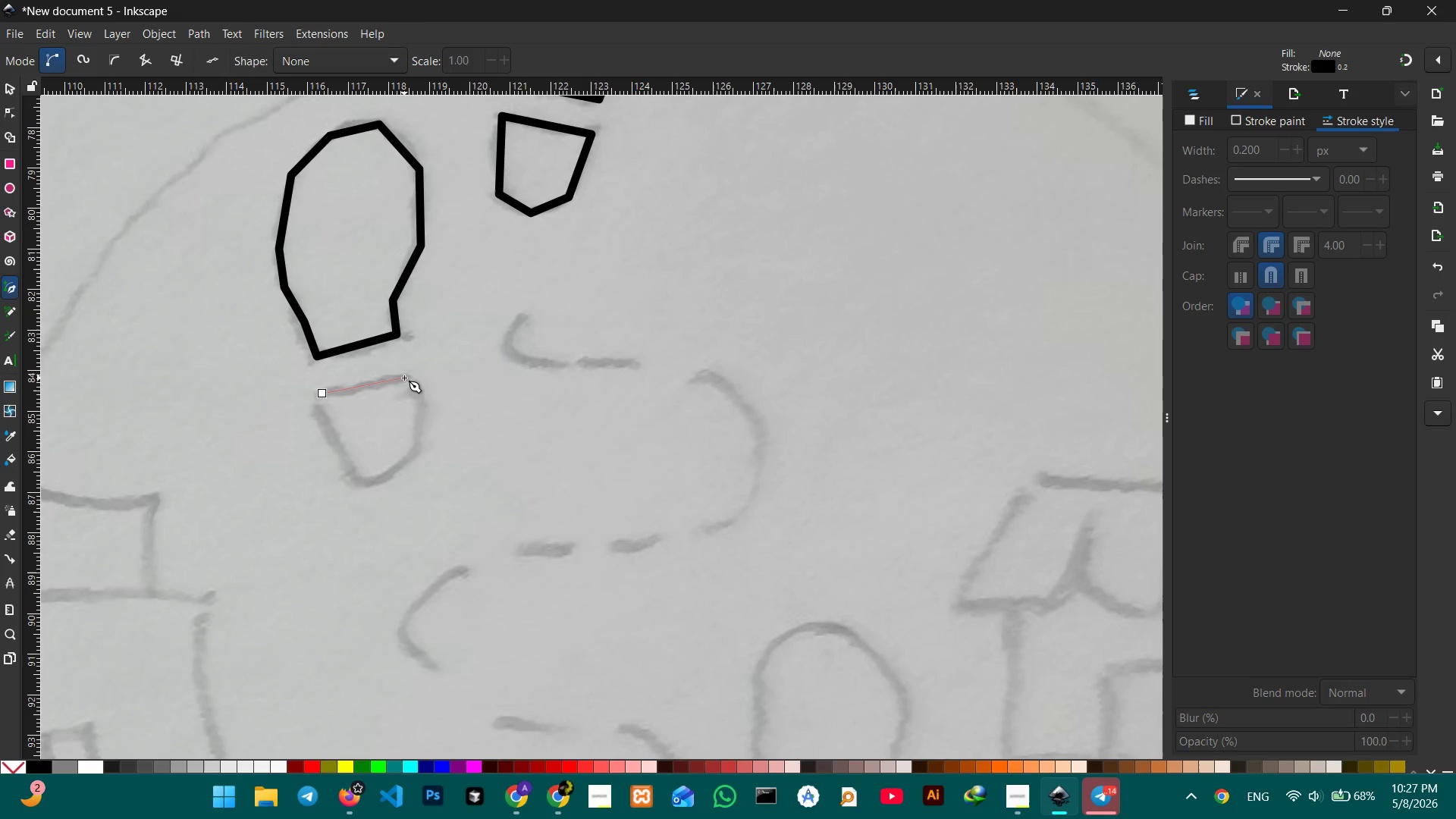 
left_click([404, 378])
 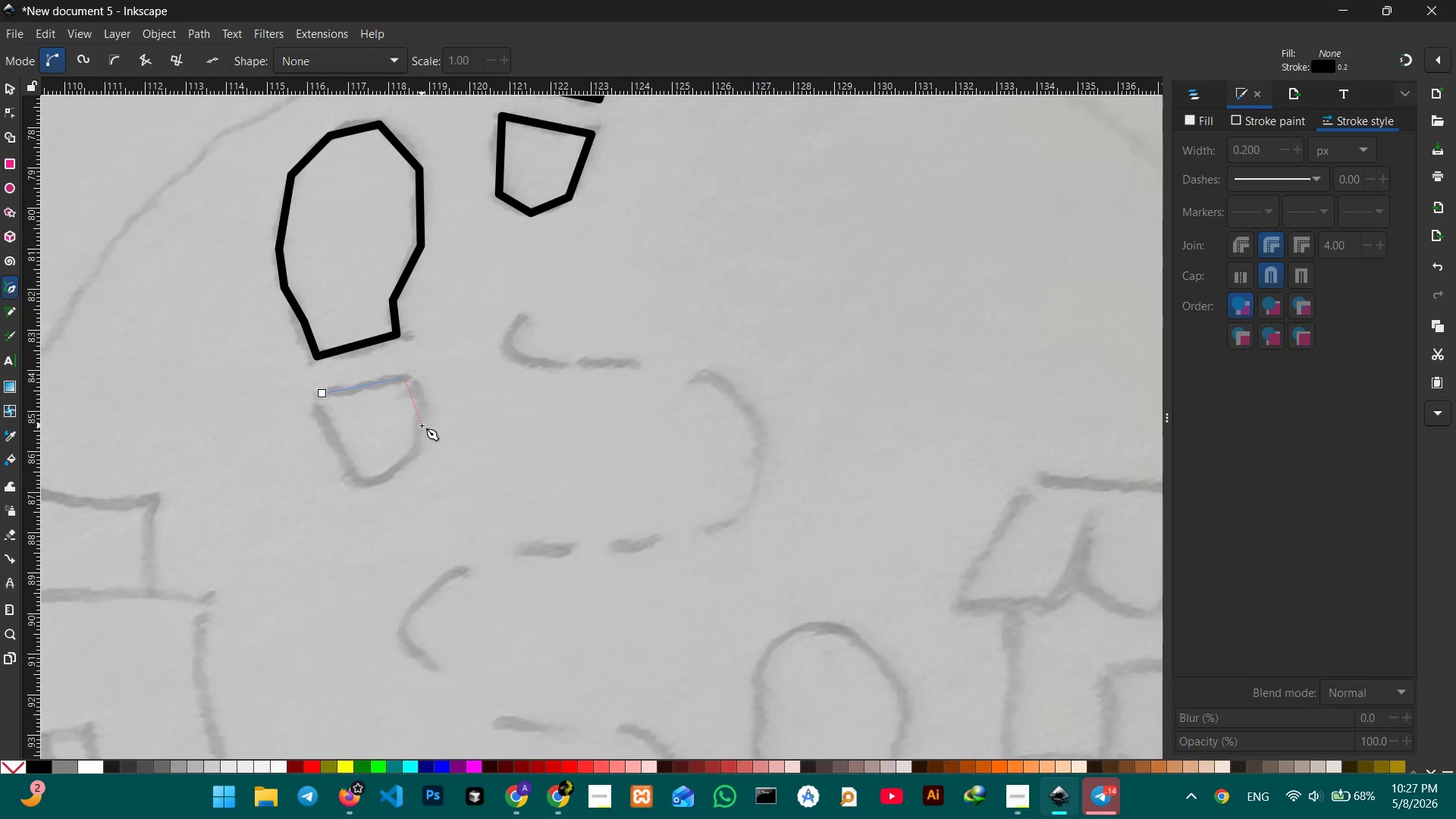 
left_click([422, 425])
 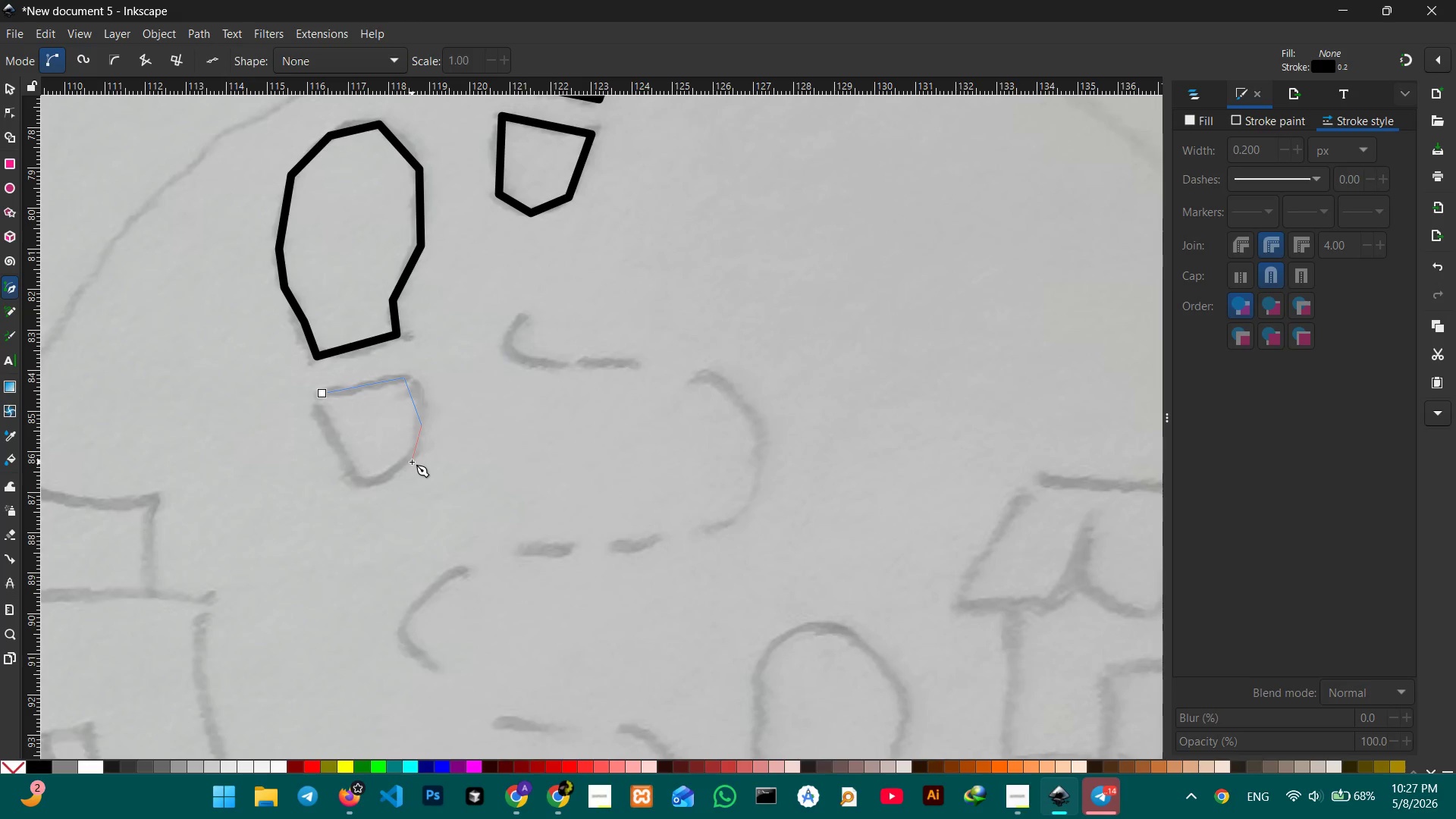 
double_click([412, 462])
 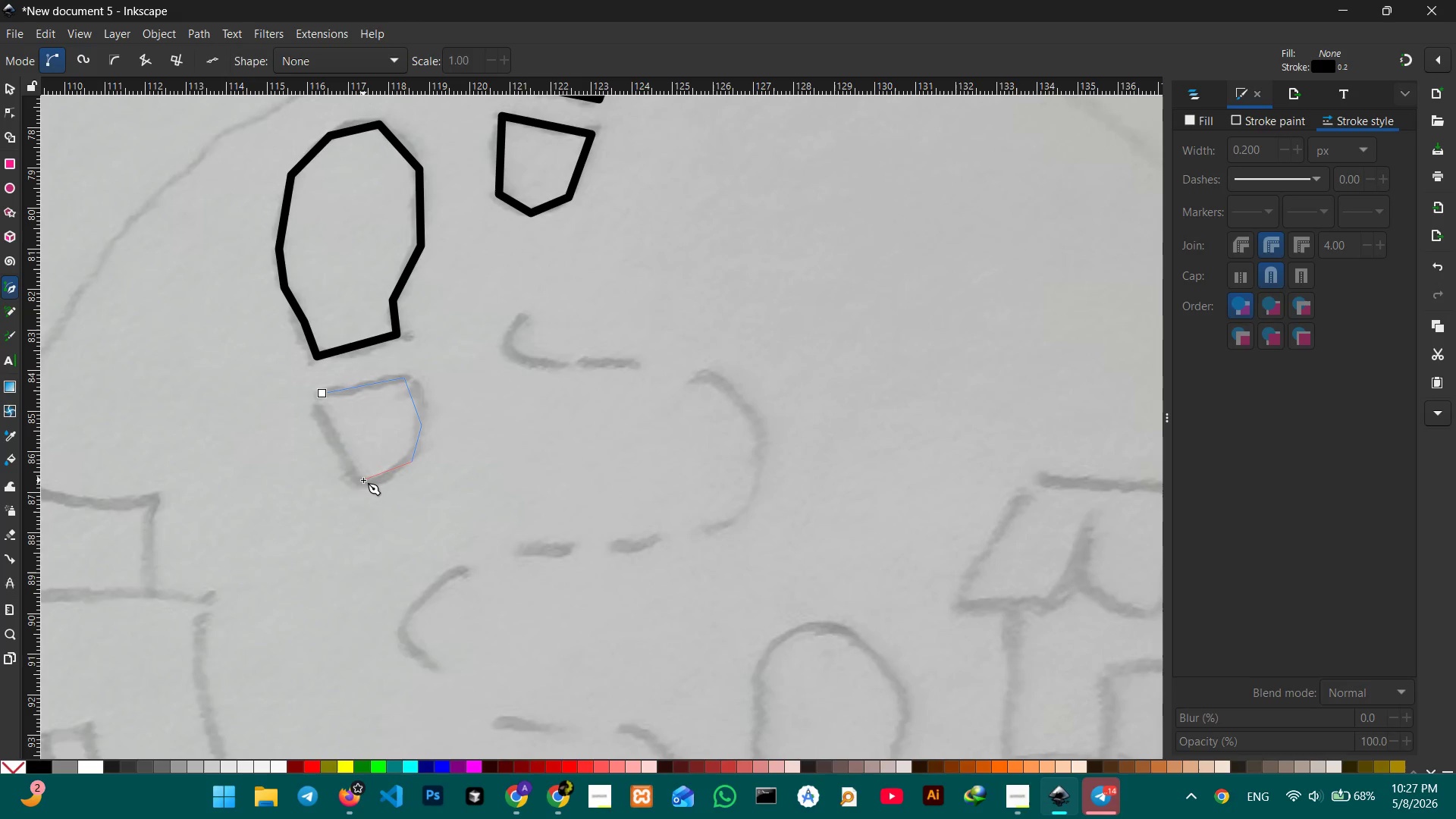 
left_click([363, 480])
 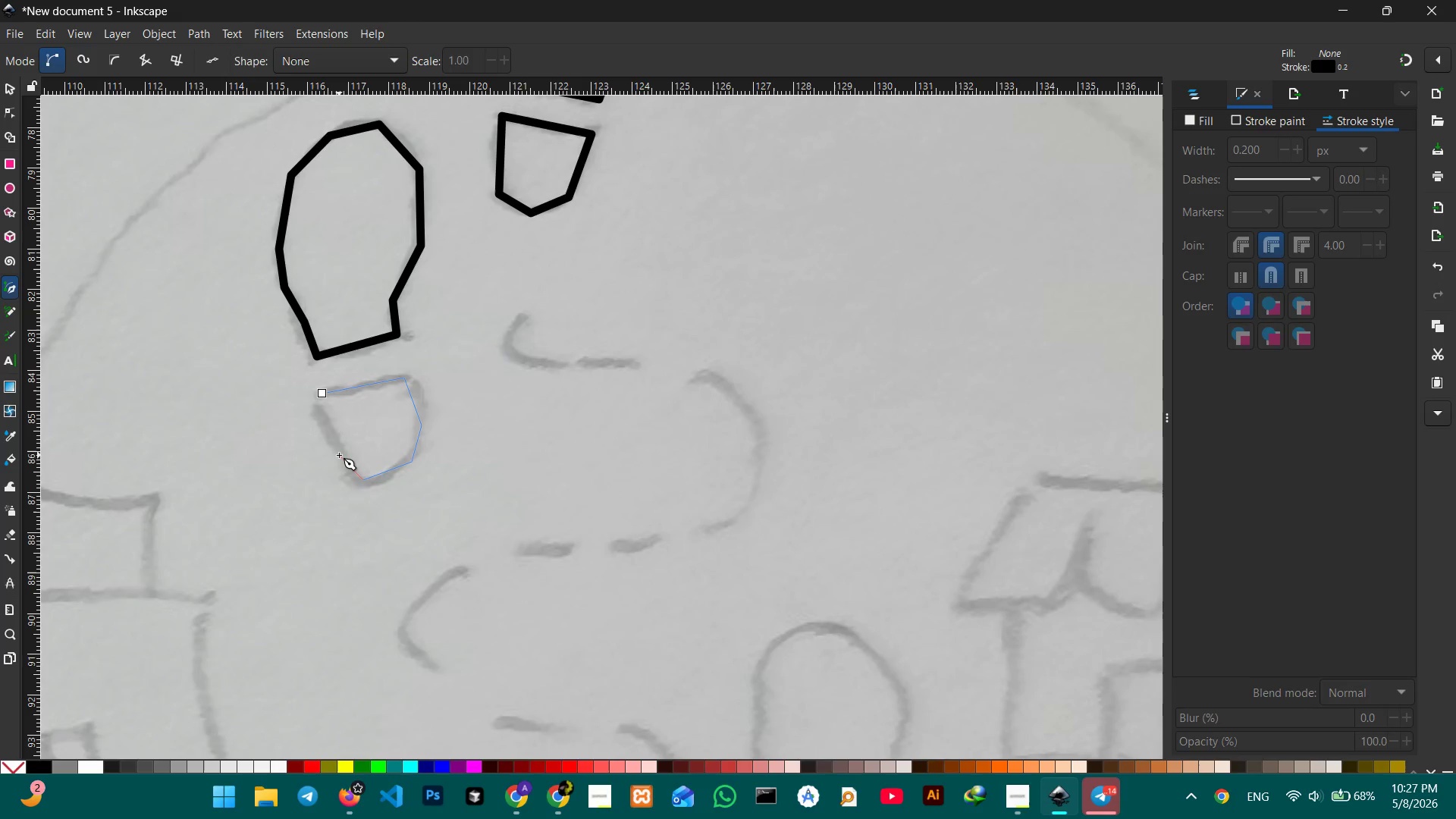 
left_click_drag(start_coordinate=[340, 455], to_coordinate=[337, 451])
 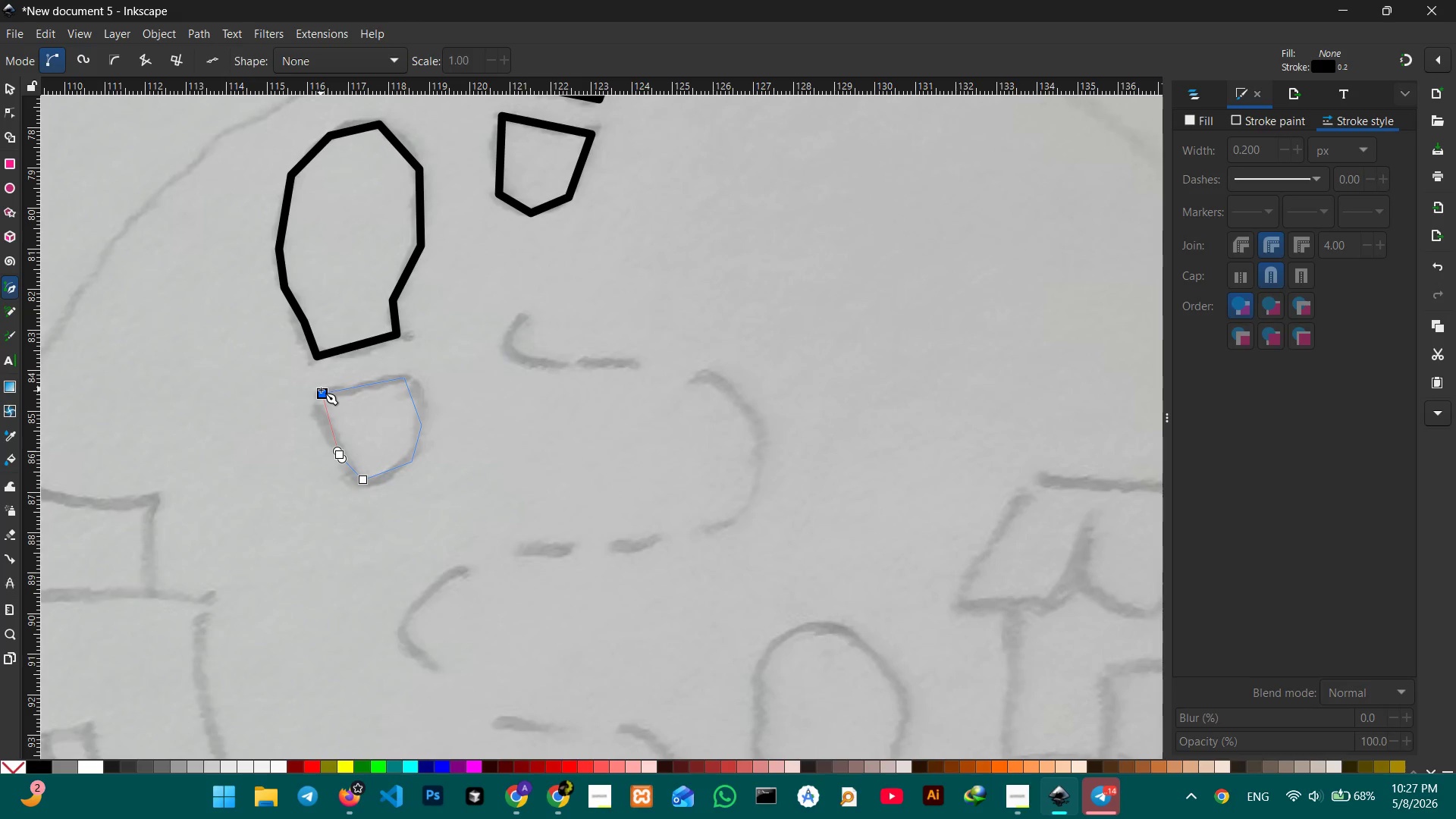 
double_click([321, 390])
 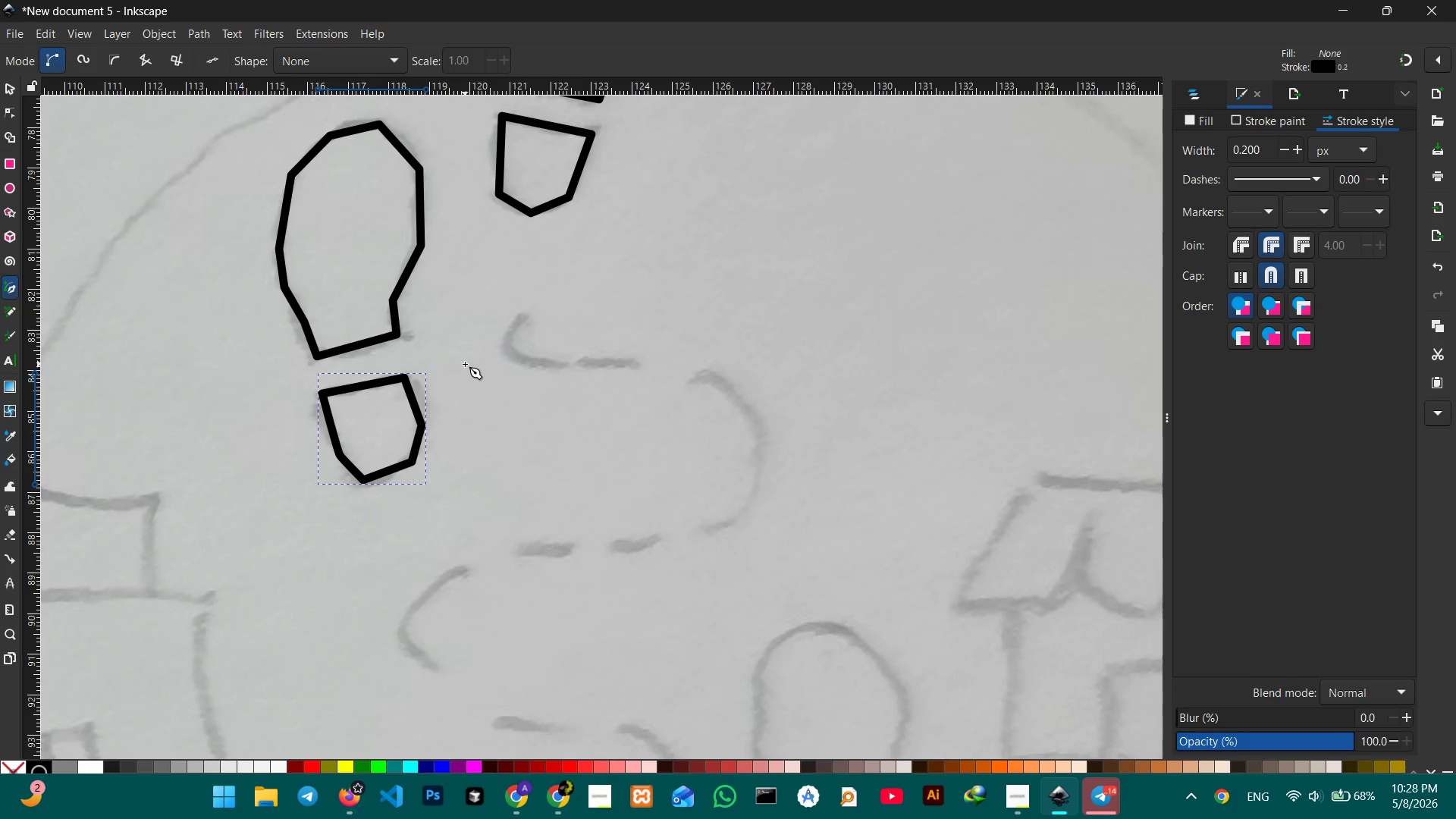 
hold_key(key=ControlLeft, duration=0.47)
scroll: coordinate [393, 284], scroll_direction: down, amount: 3.0
 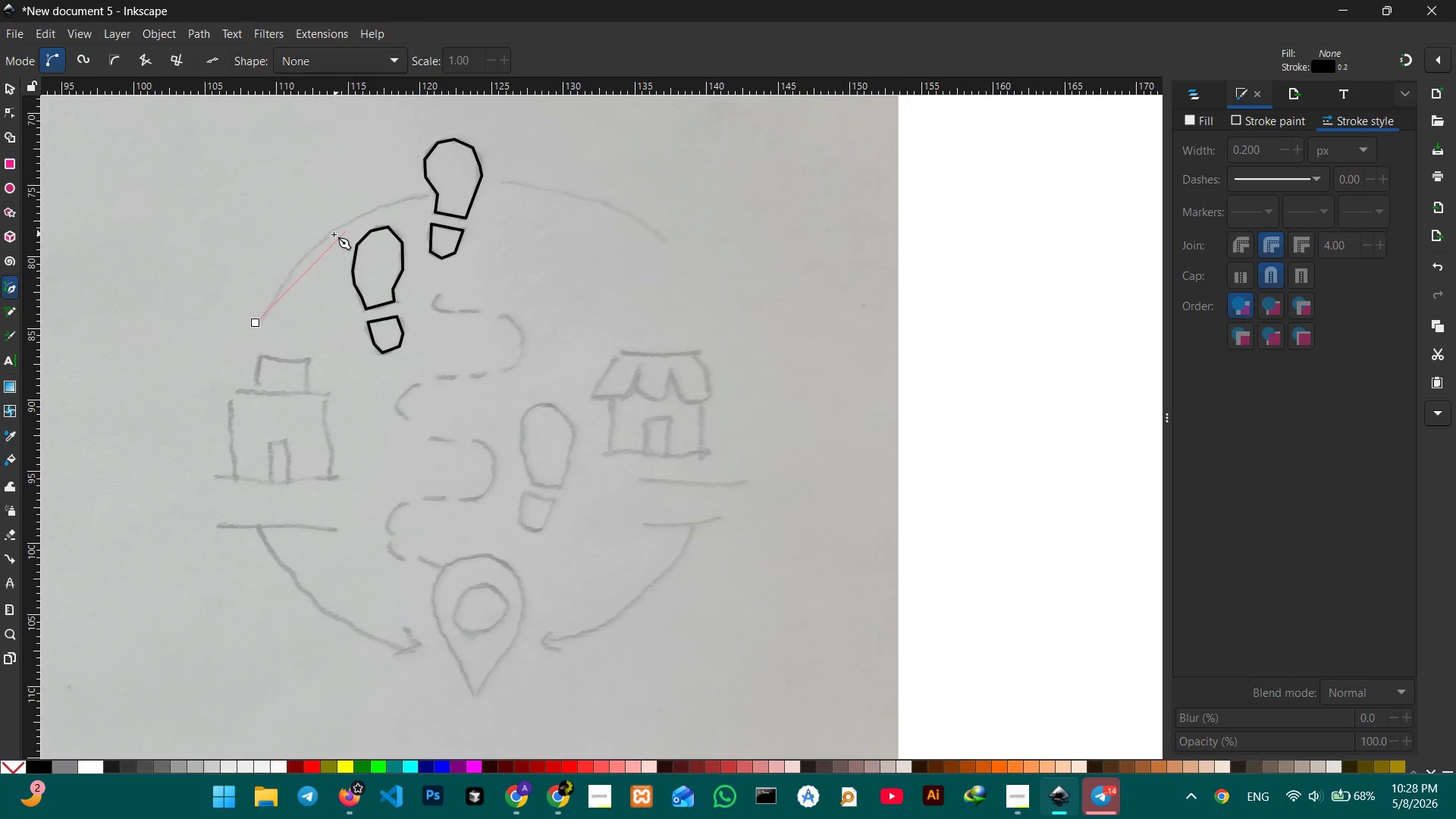 
left_click([328, 235])
 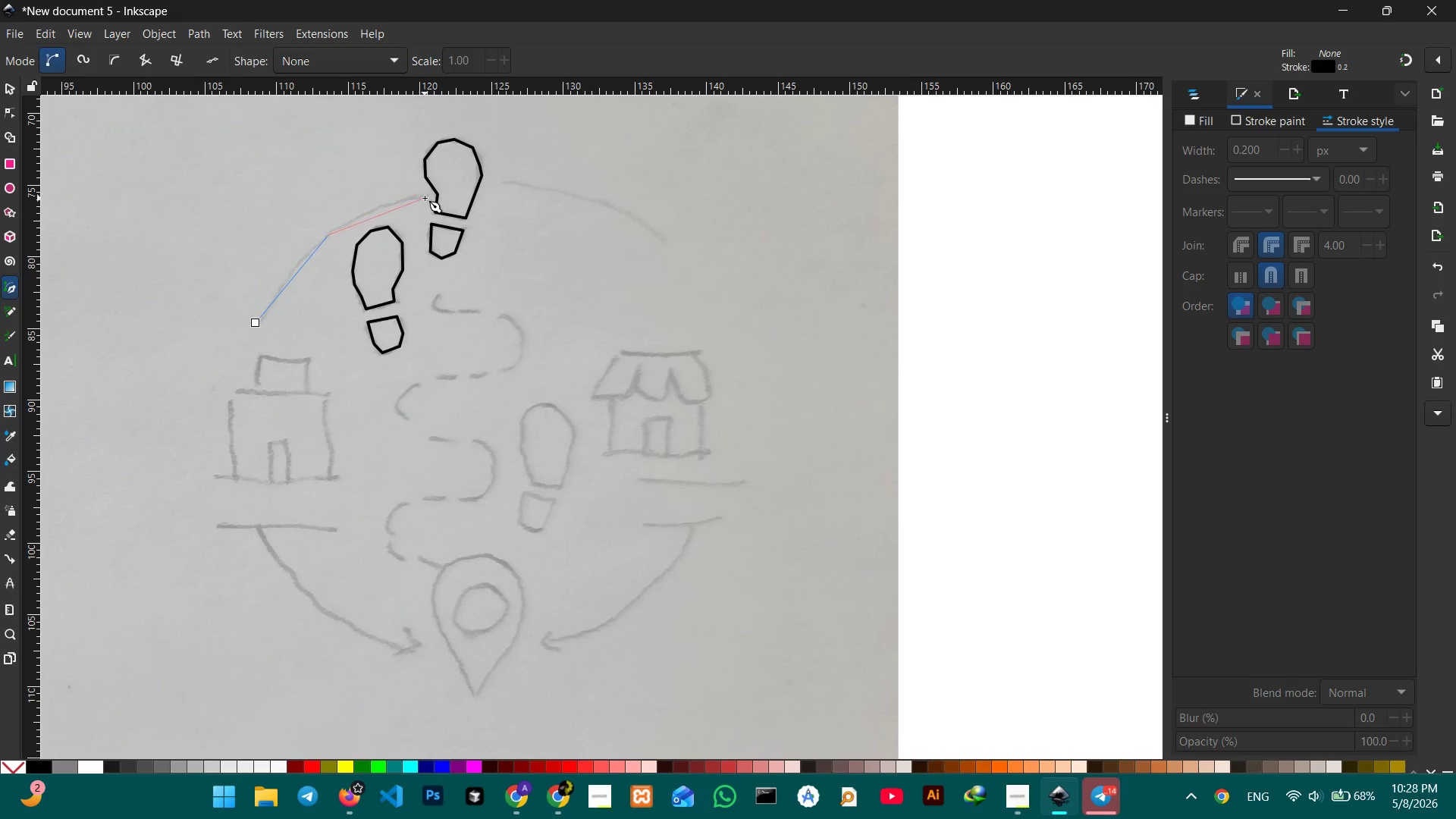 
left_click([425, 198])
 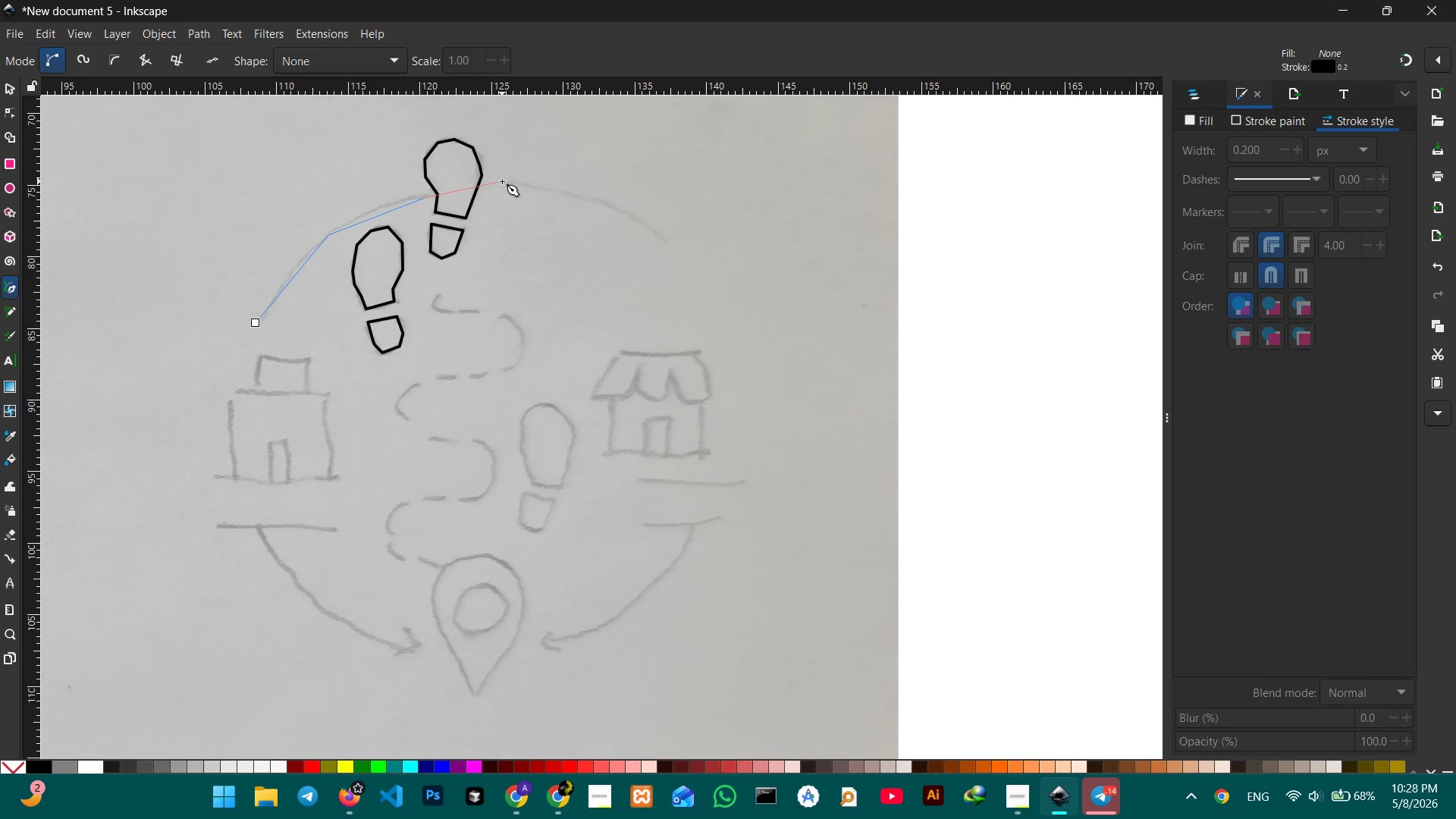 
left_click([502, 181])
 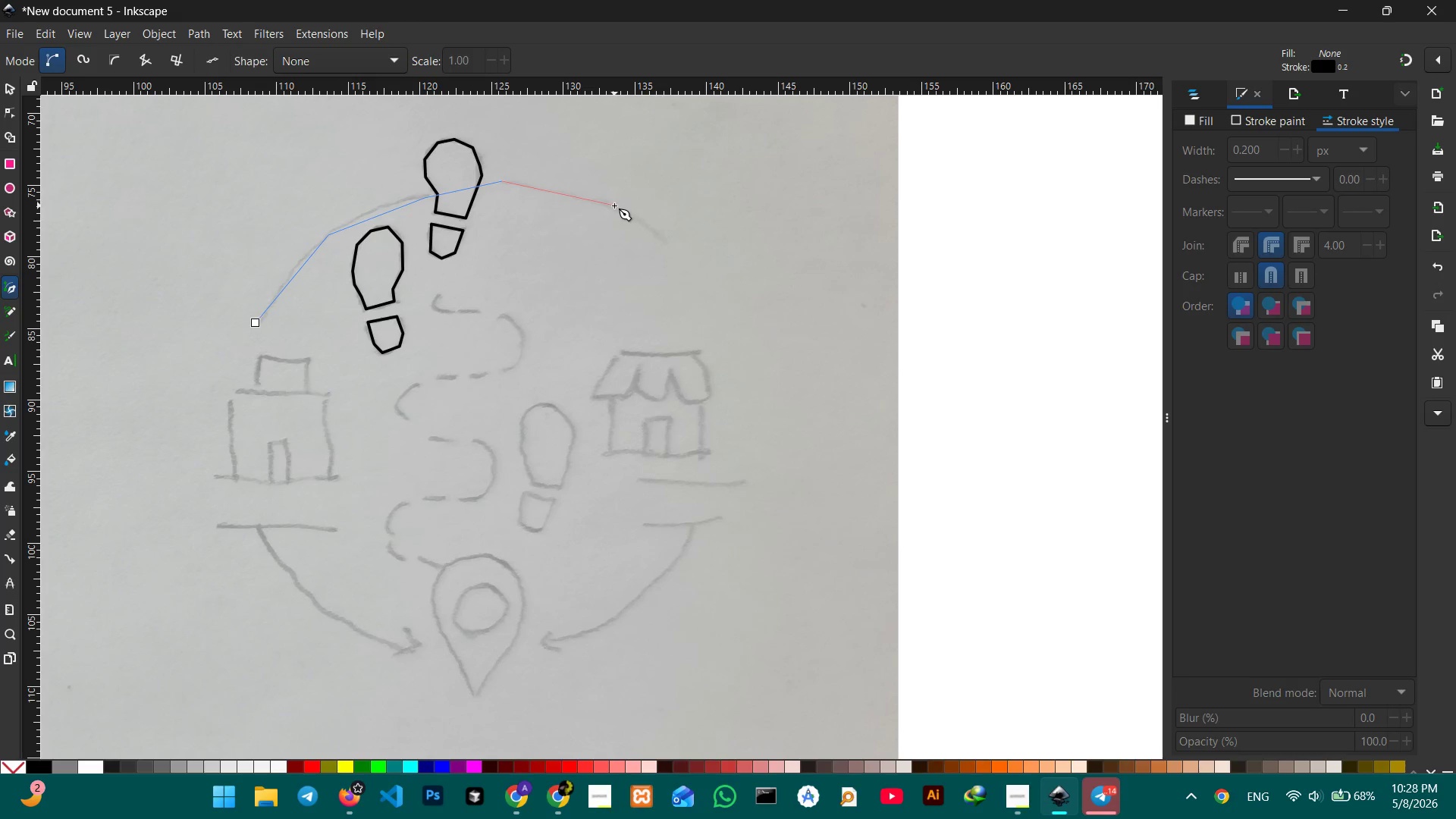 
left_click([614, 206])
 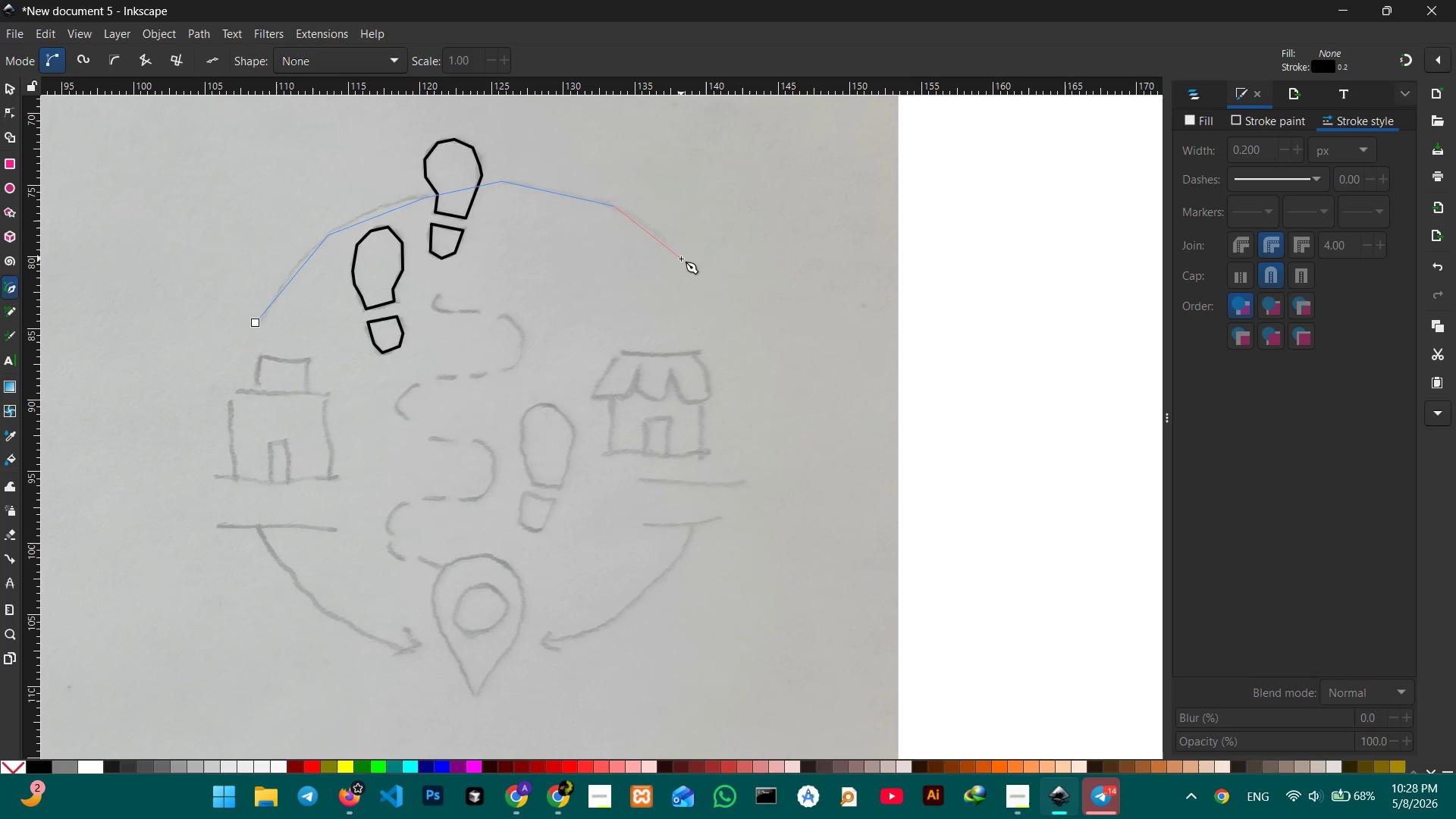 
left_click([681, 259])
 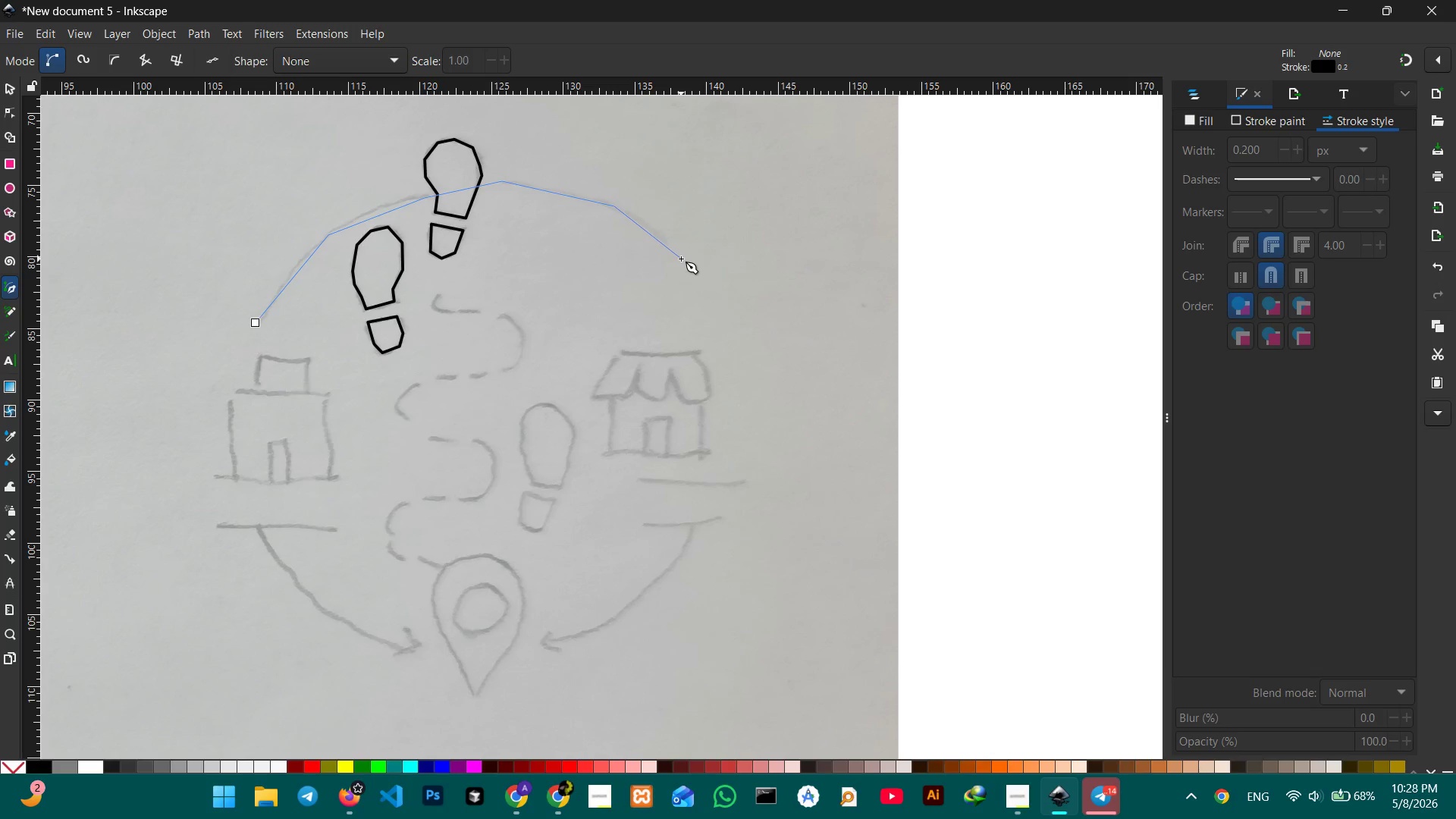 
key(Enter)
 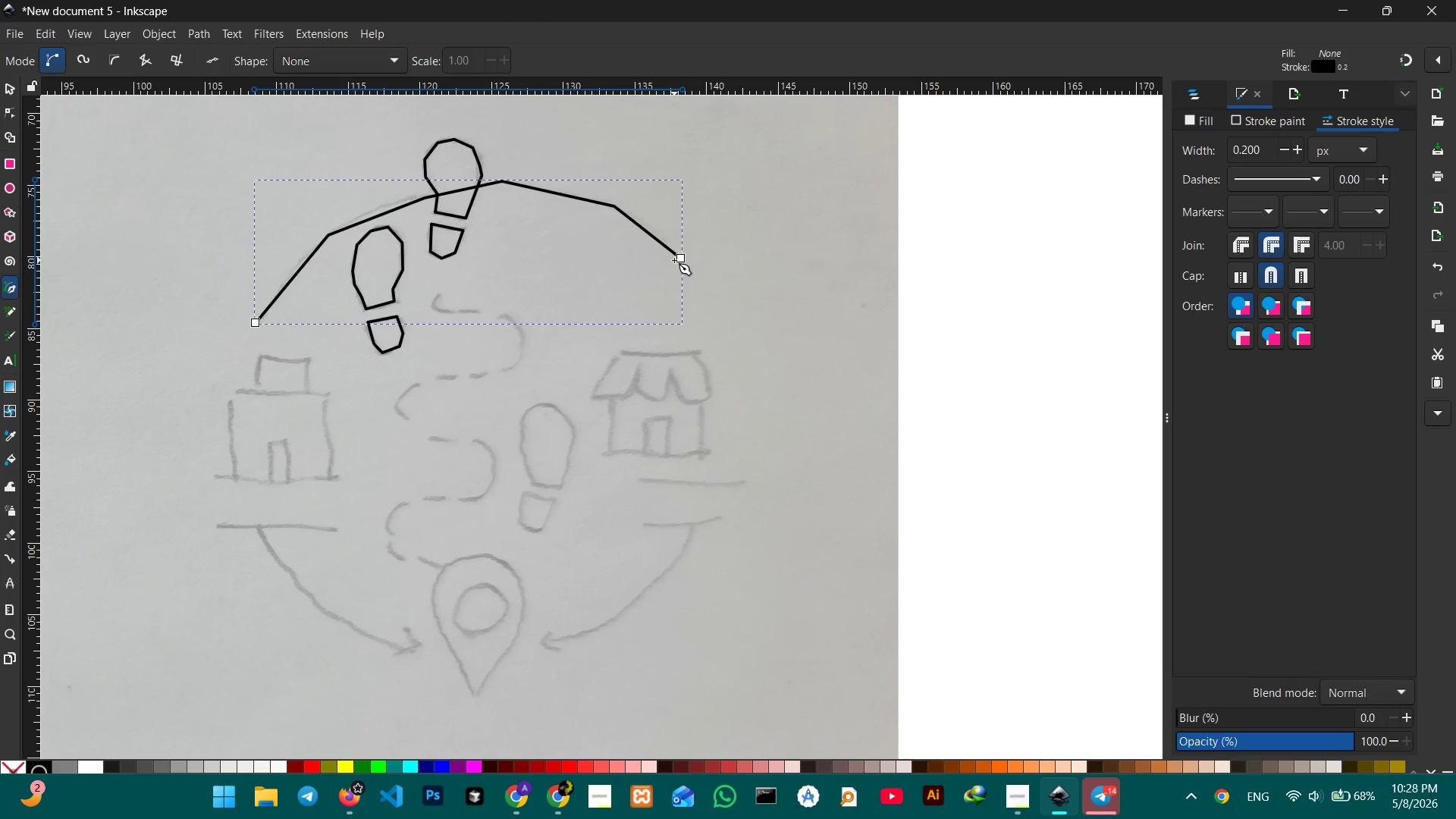 
scroll: coordinate [674, 260], scroll_direction: down, amount: 1.0
 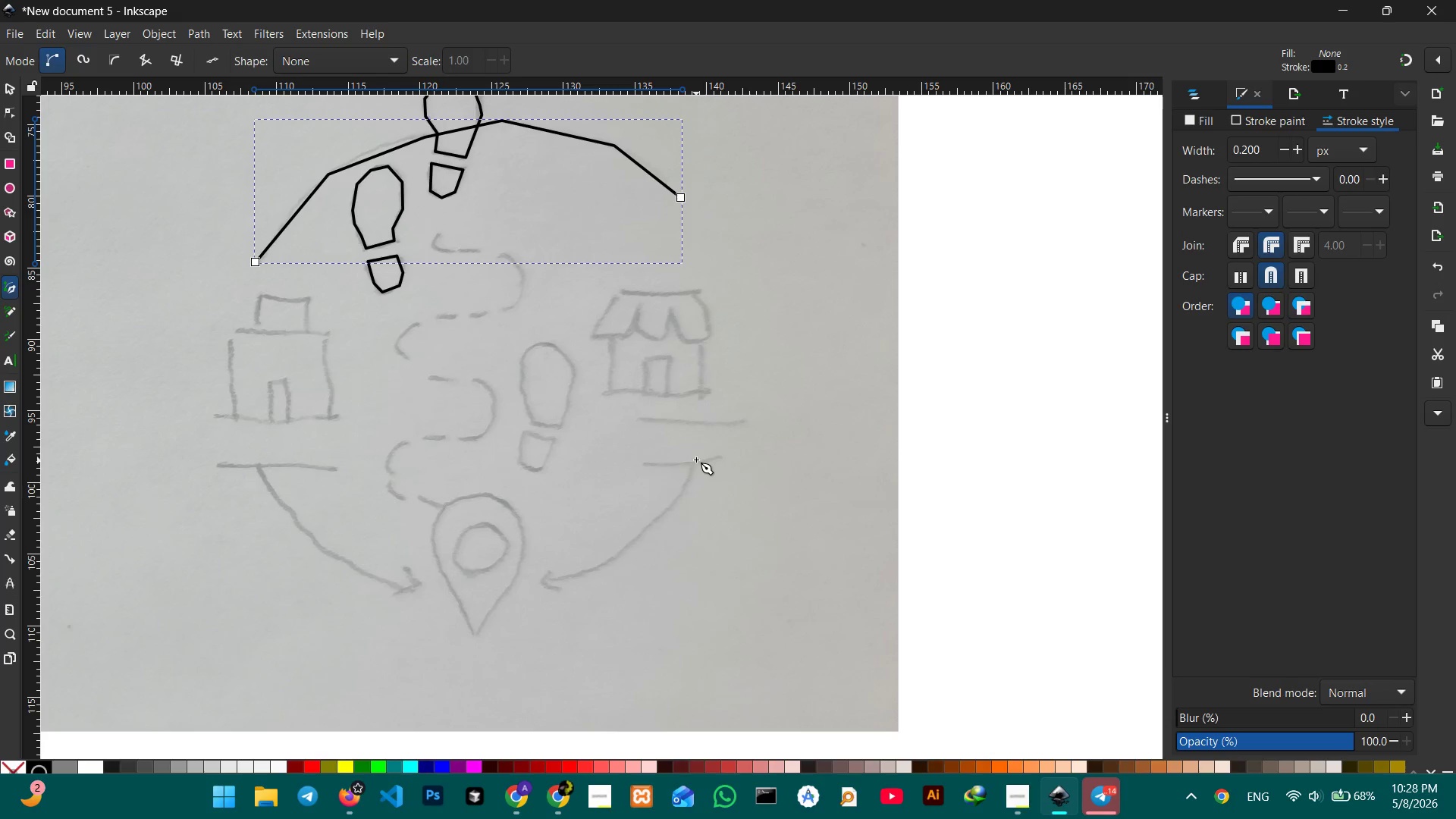 
left_click([692, 465])
 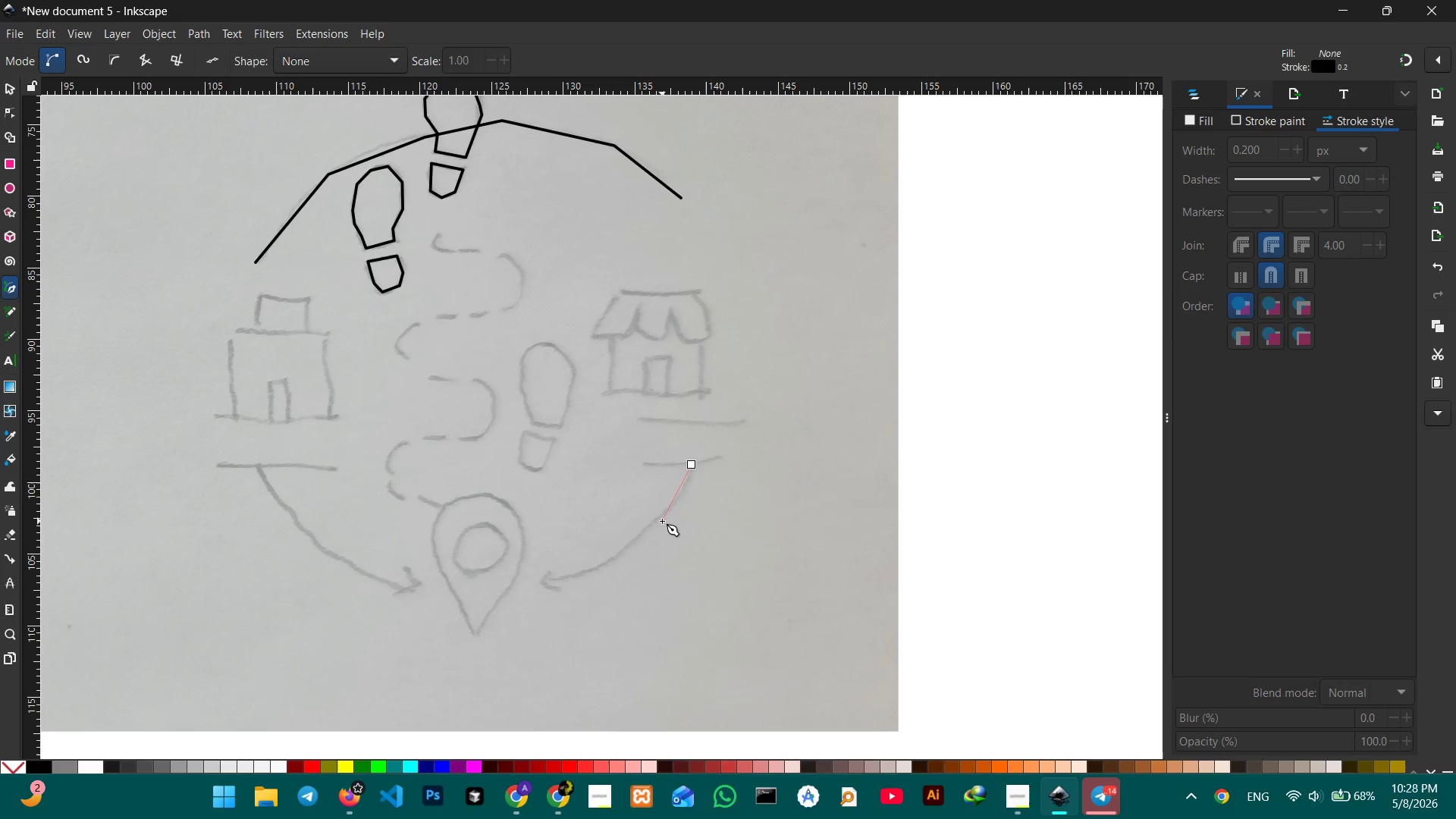 
left_click([662, 521])
 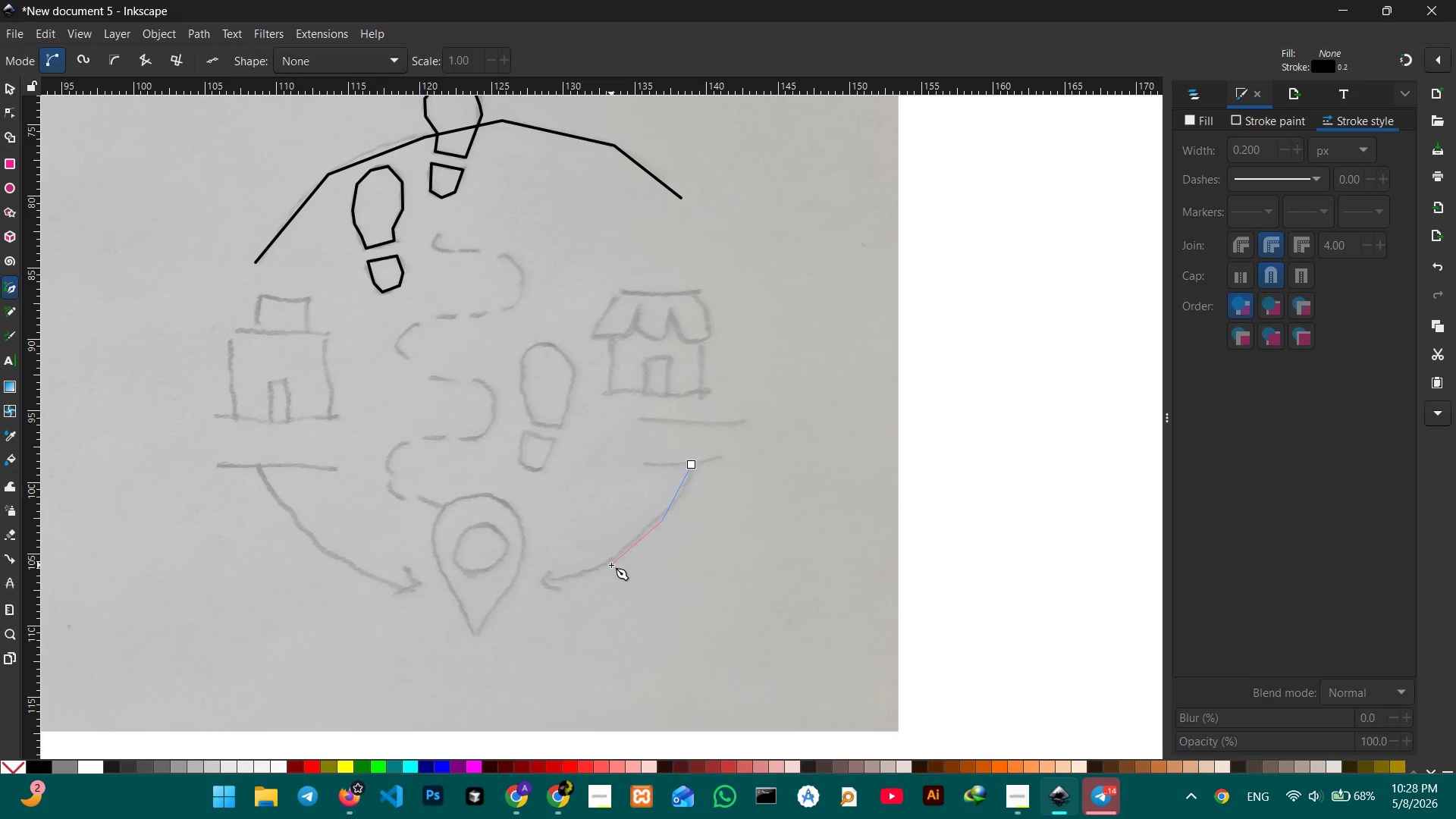 
left_click([611, 565])
 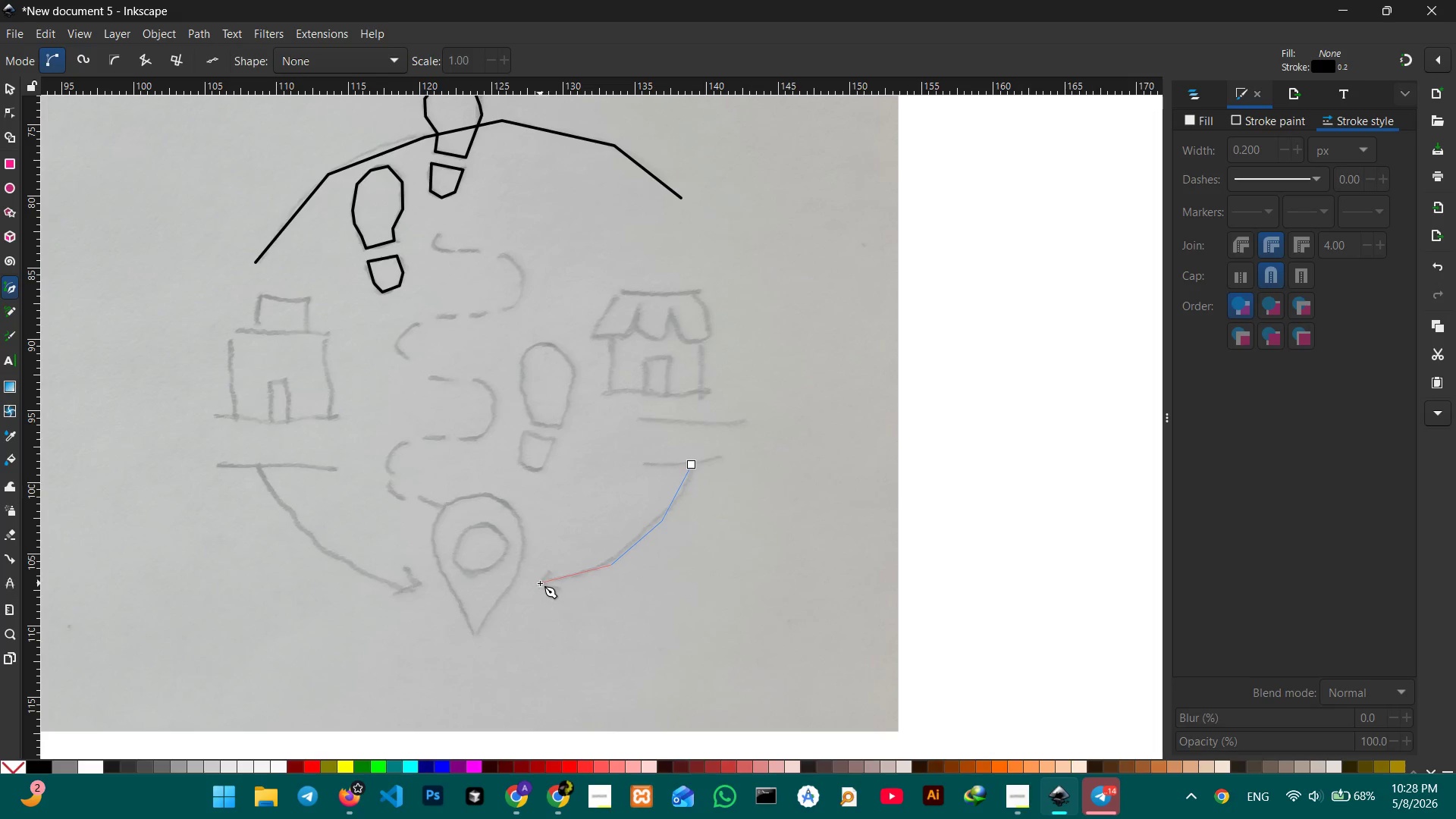 
left_click([540, 583])
 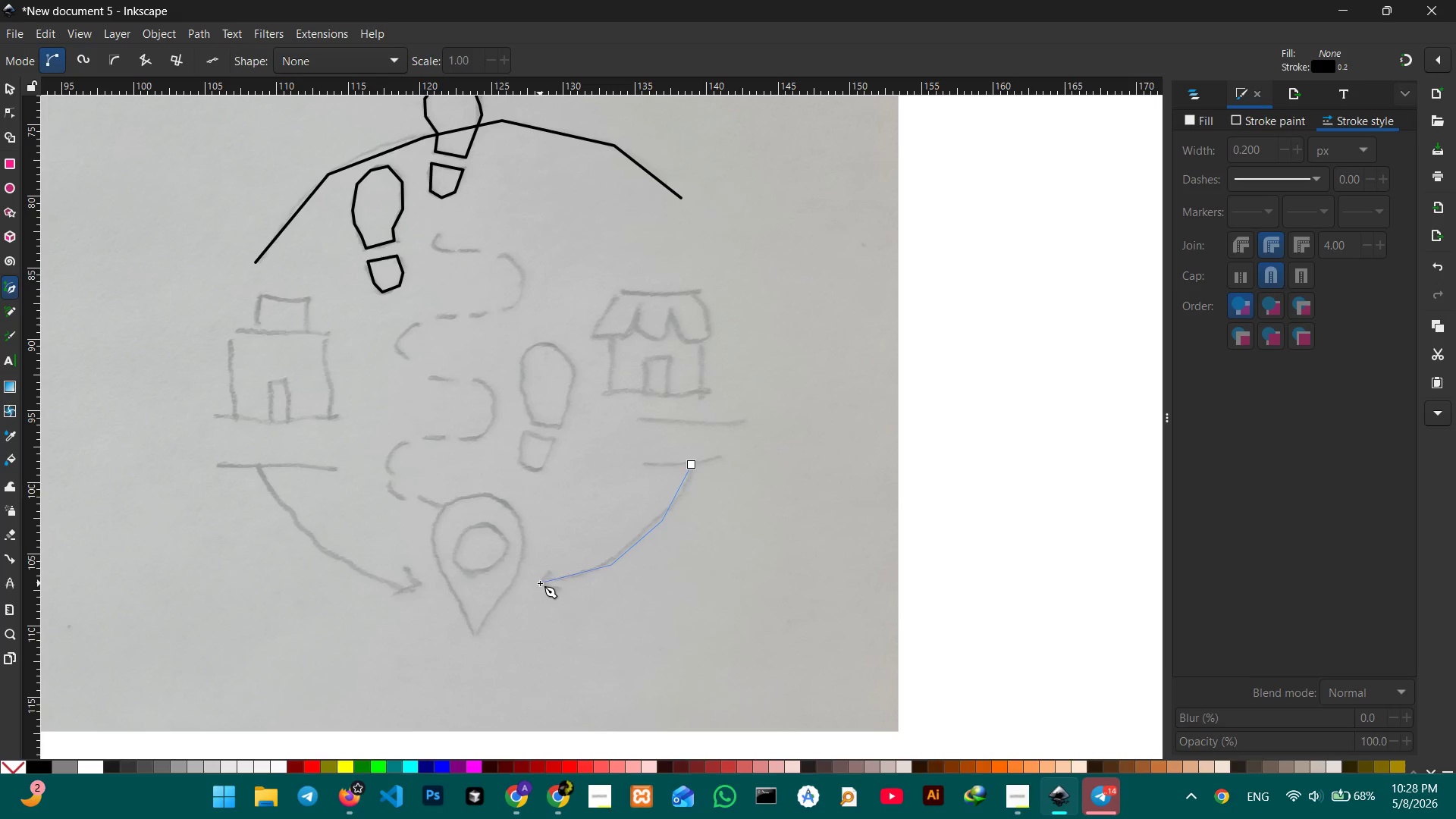 
key(Enter)
 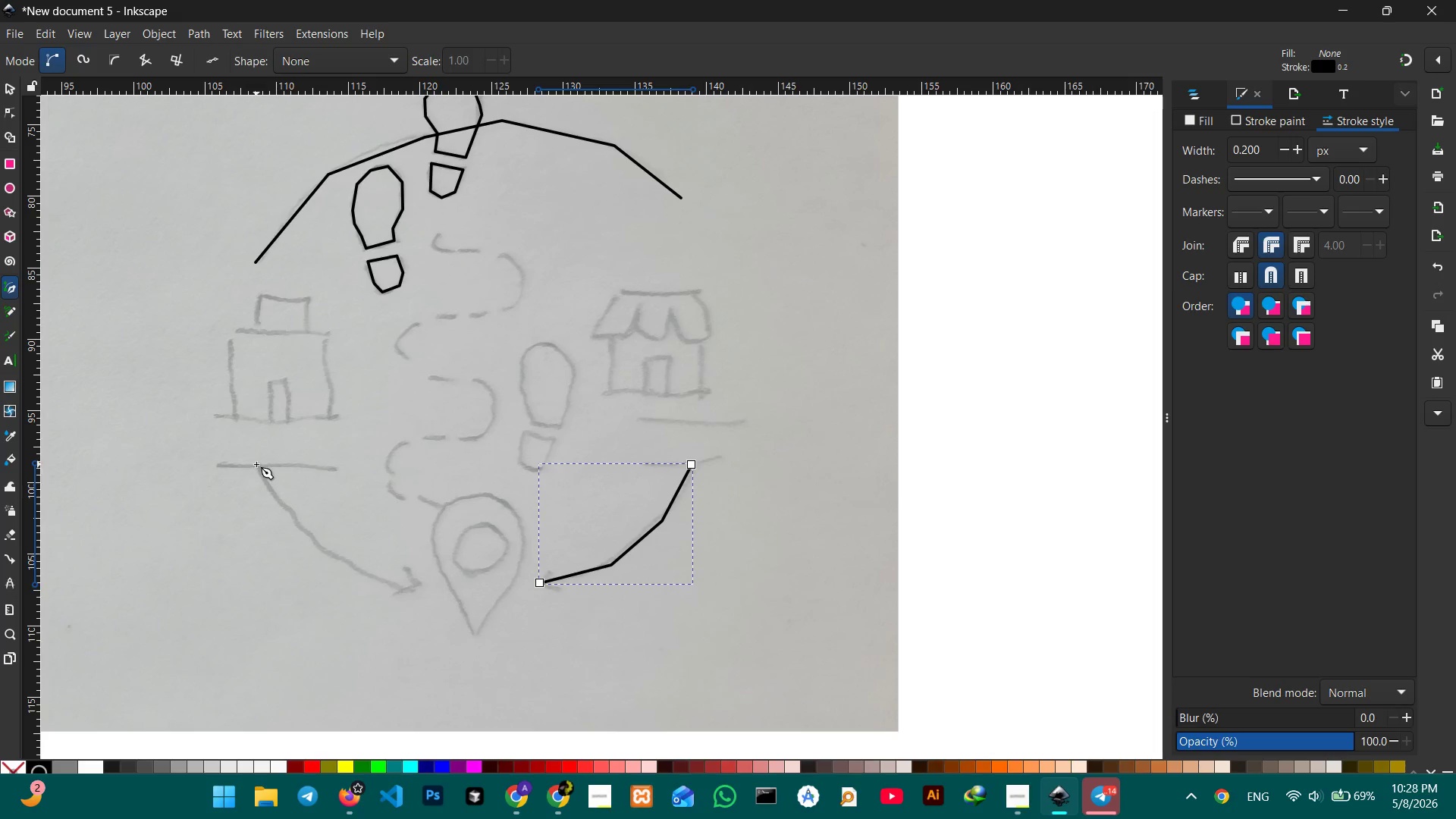 
left_click([256, 464])
 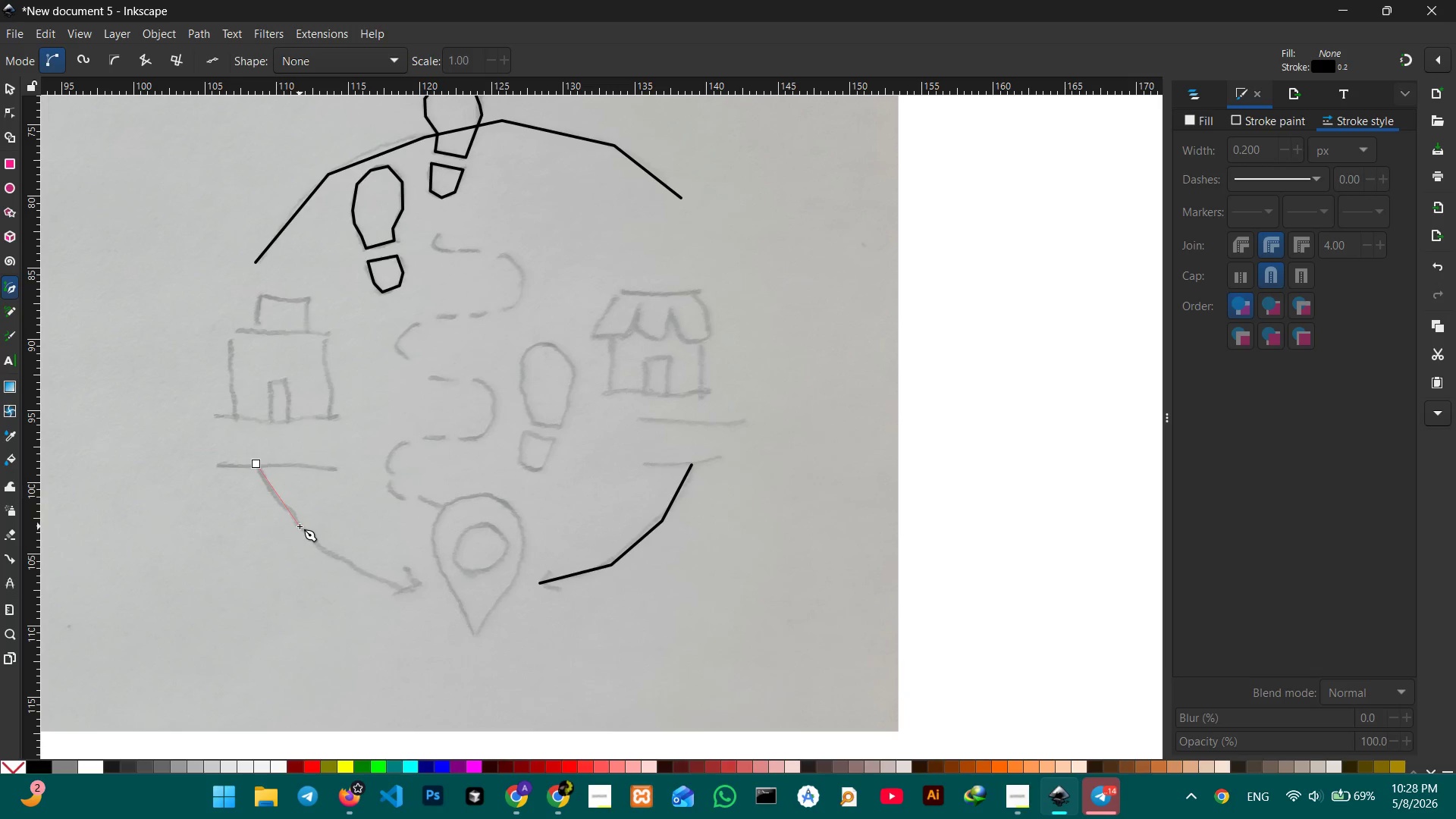 
left_click([300, 527])
 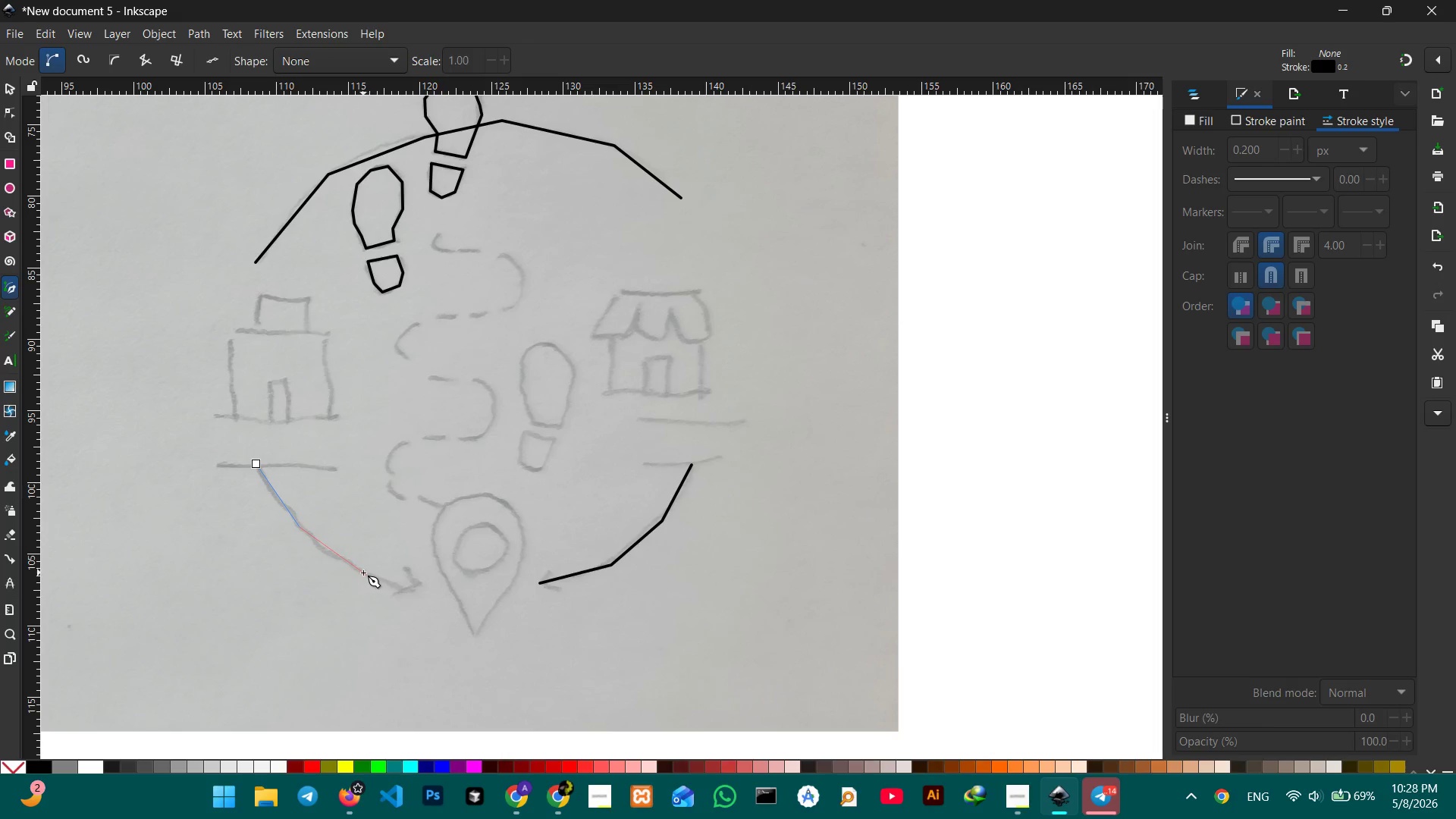 
left_click([363, 573])
 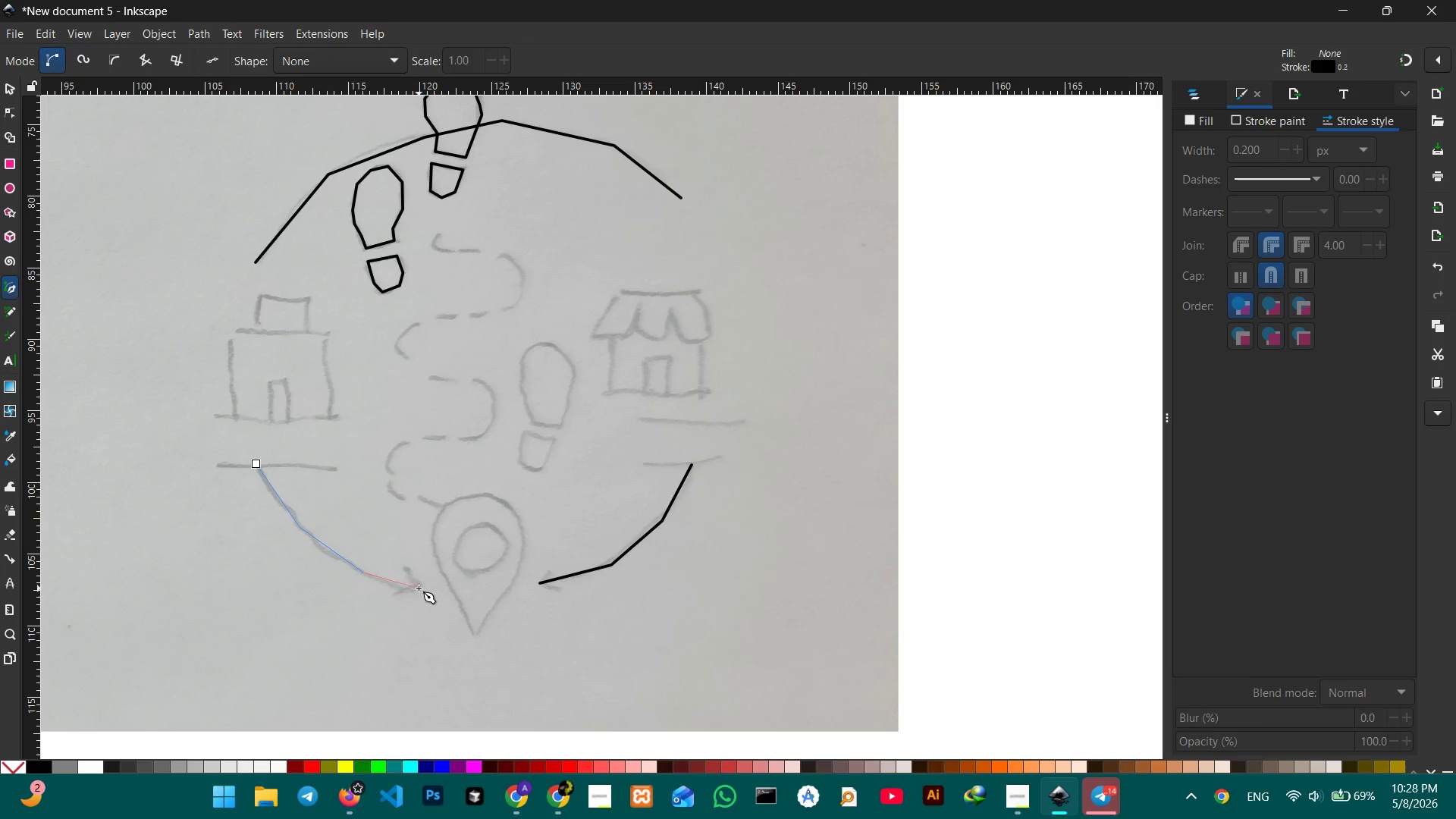 
left_click([419, 588])
 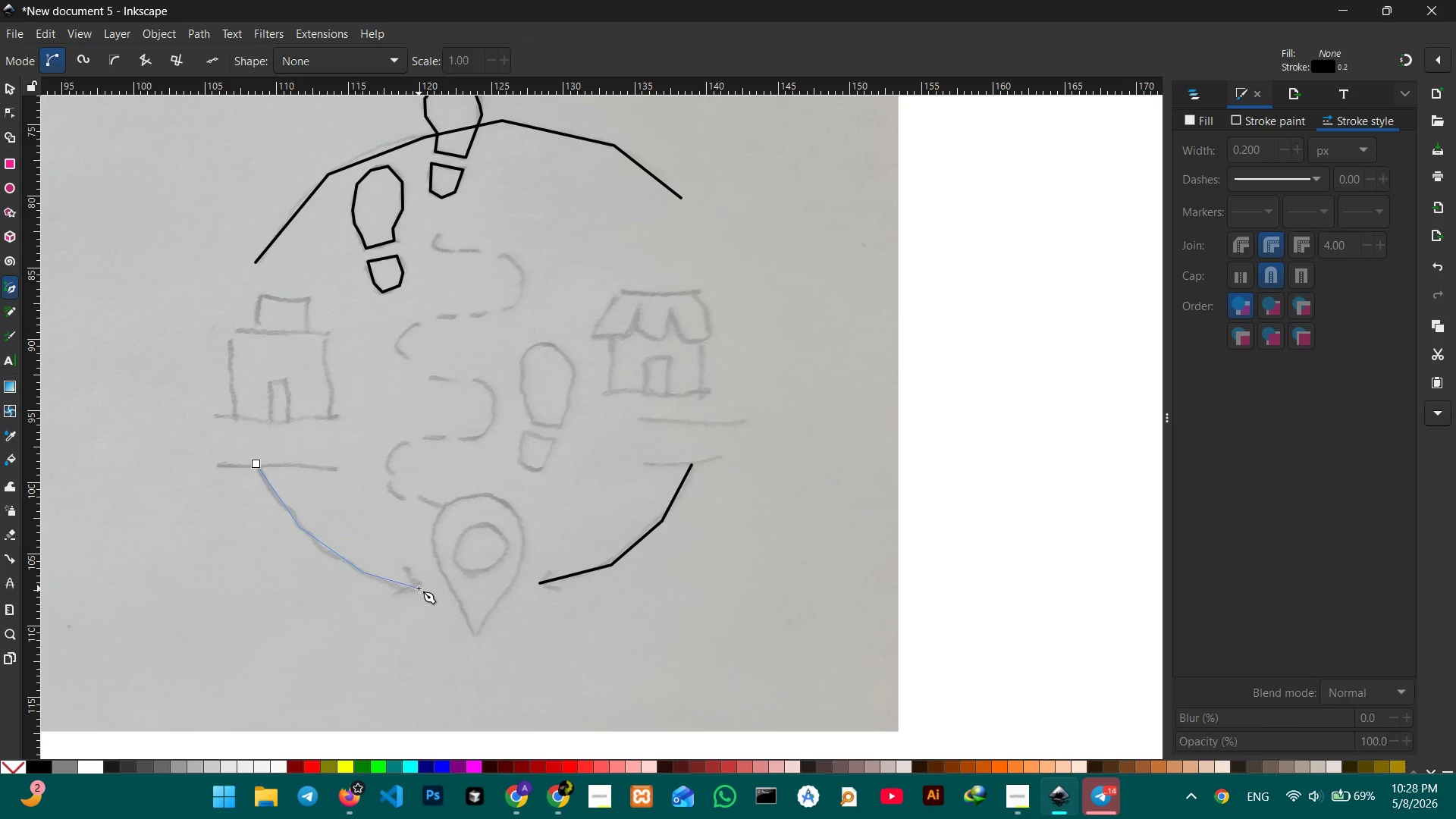 
key(Enter)
 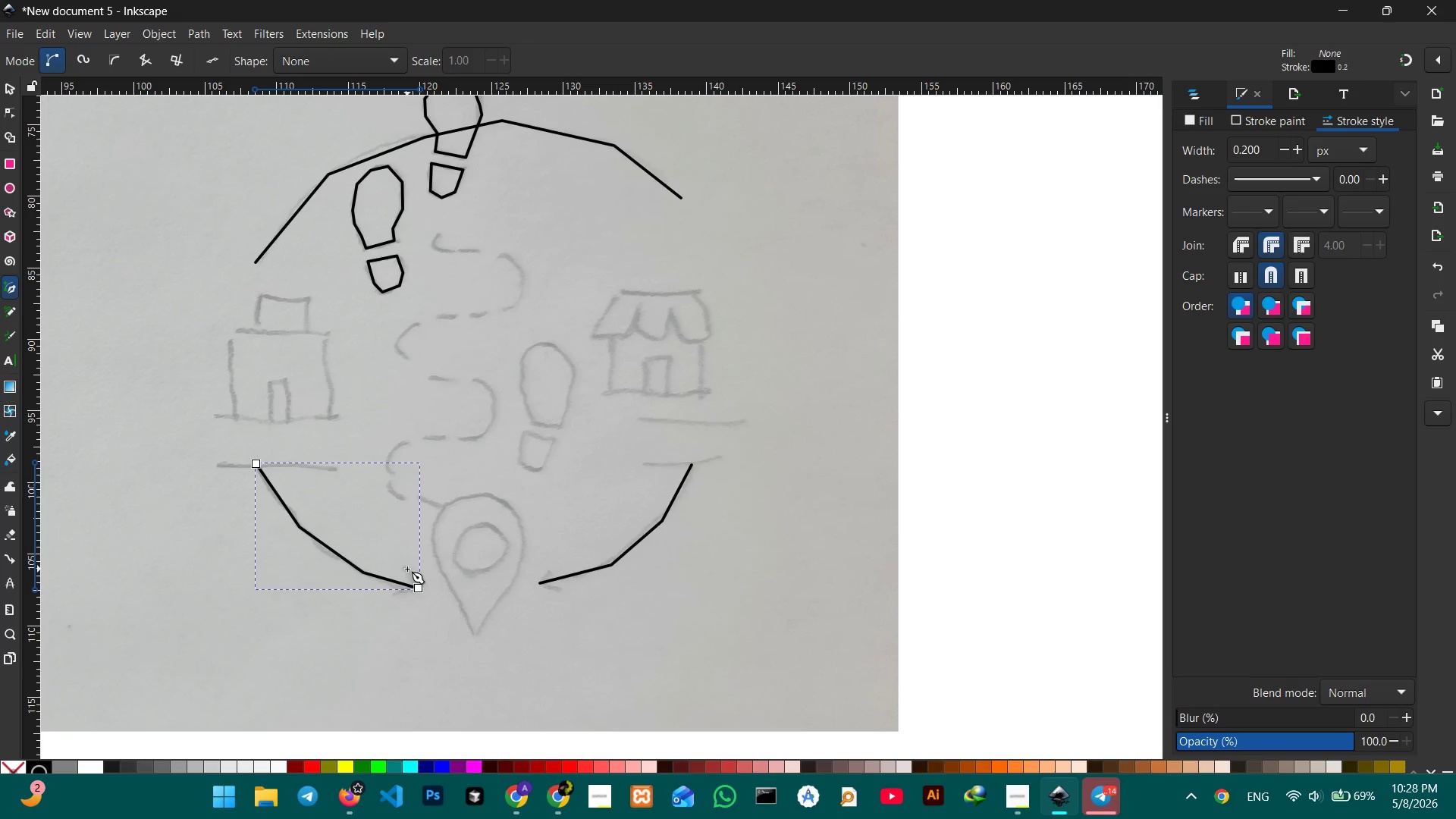 
left_click([407, 569])
 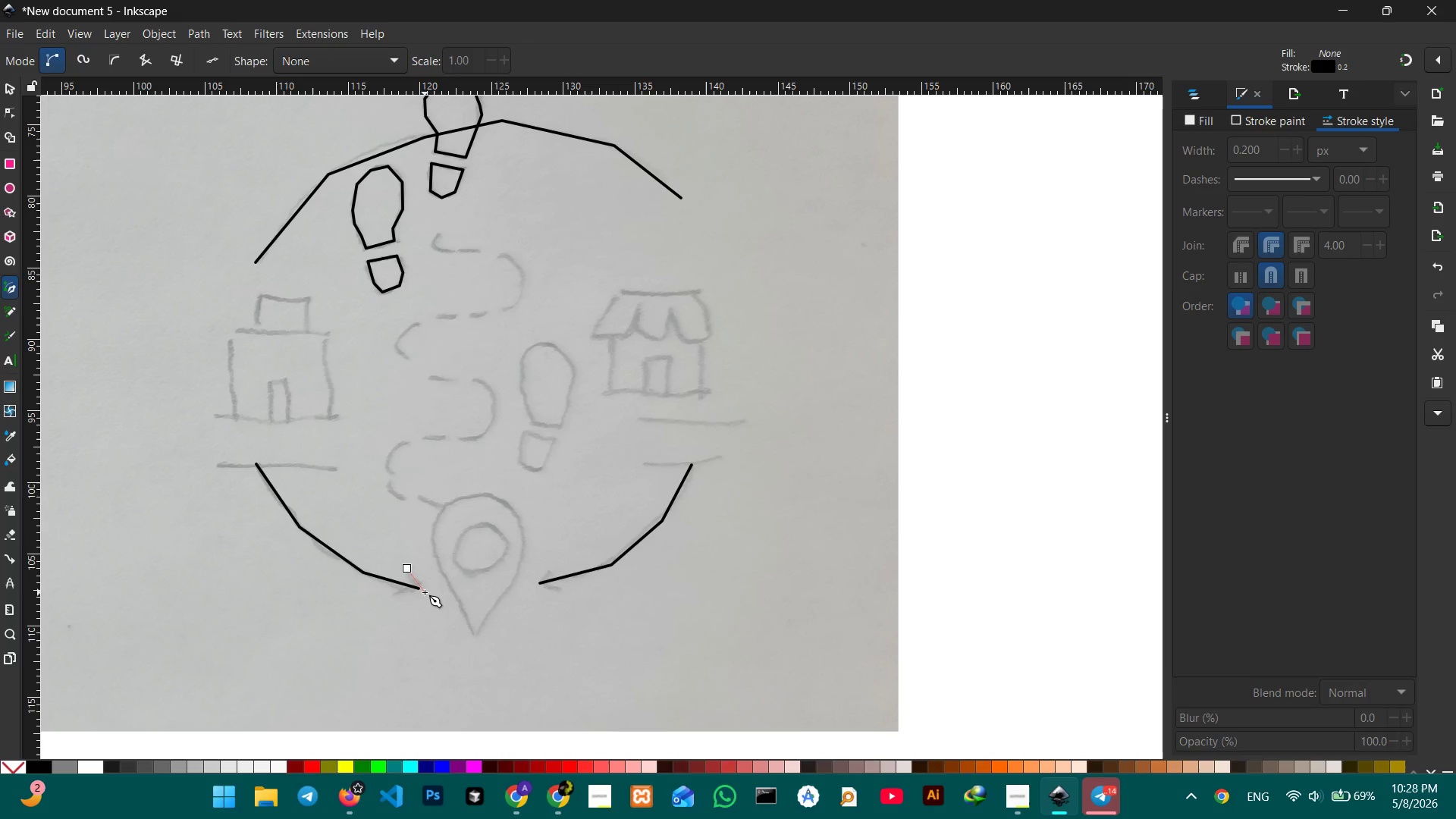 
left_click([425, 592])
 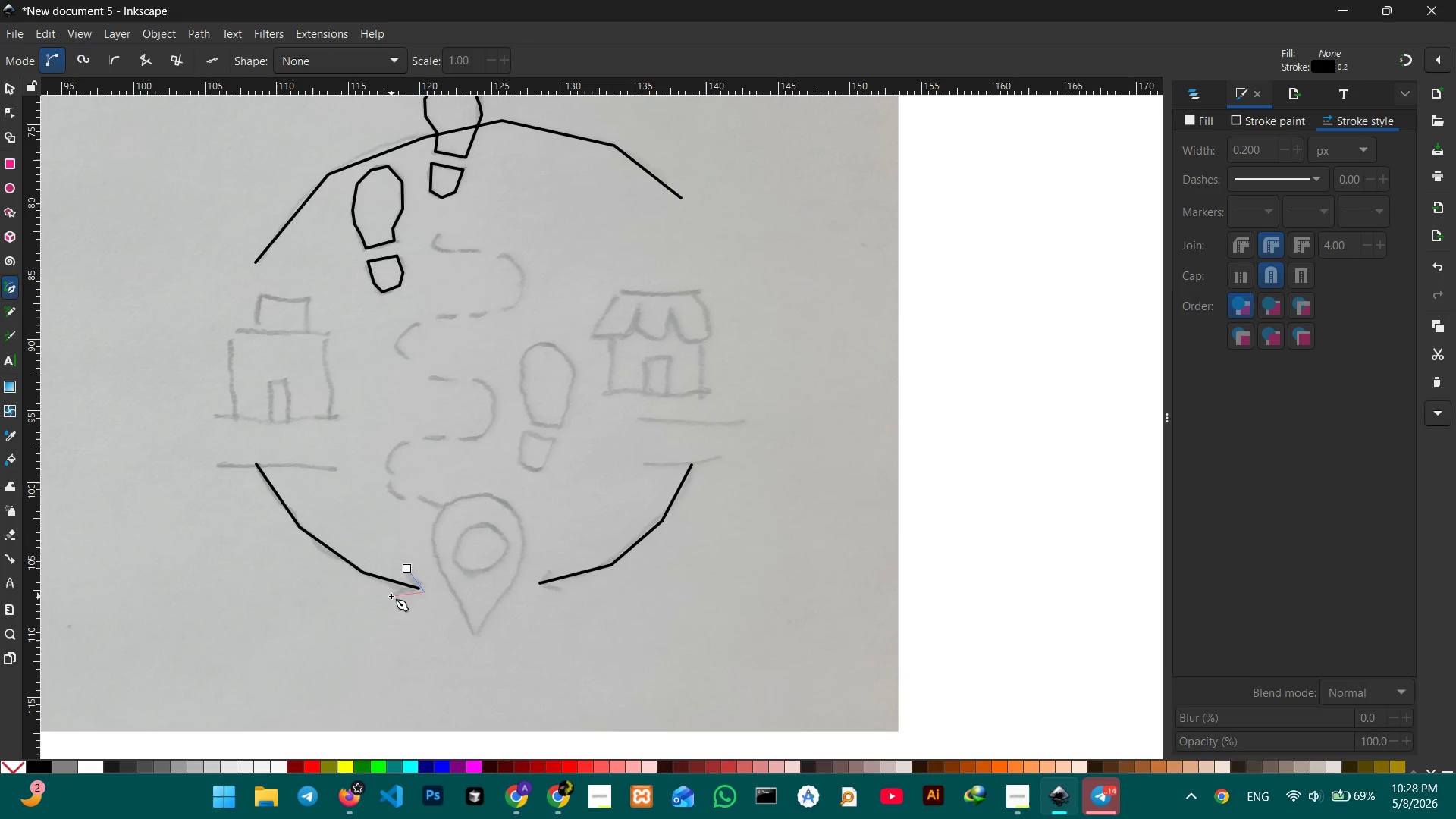 
left_click([394, 596])
 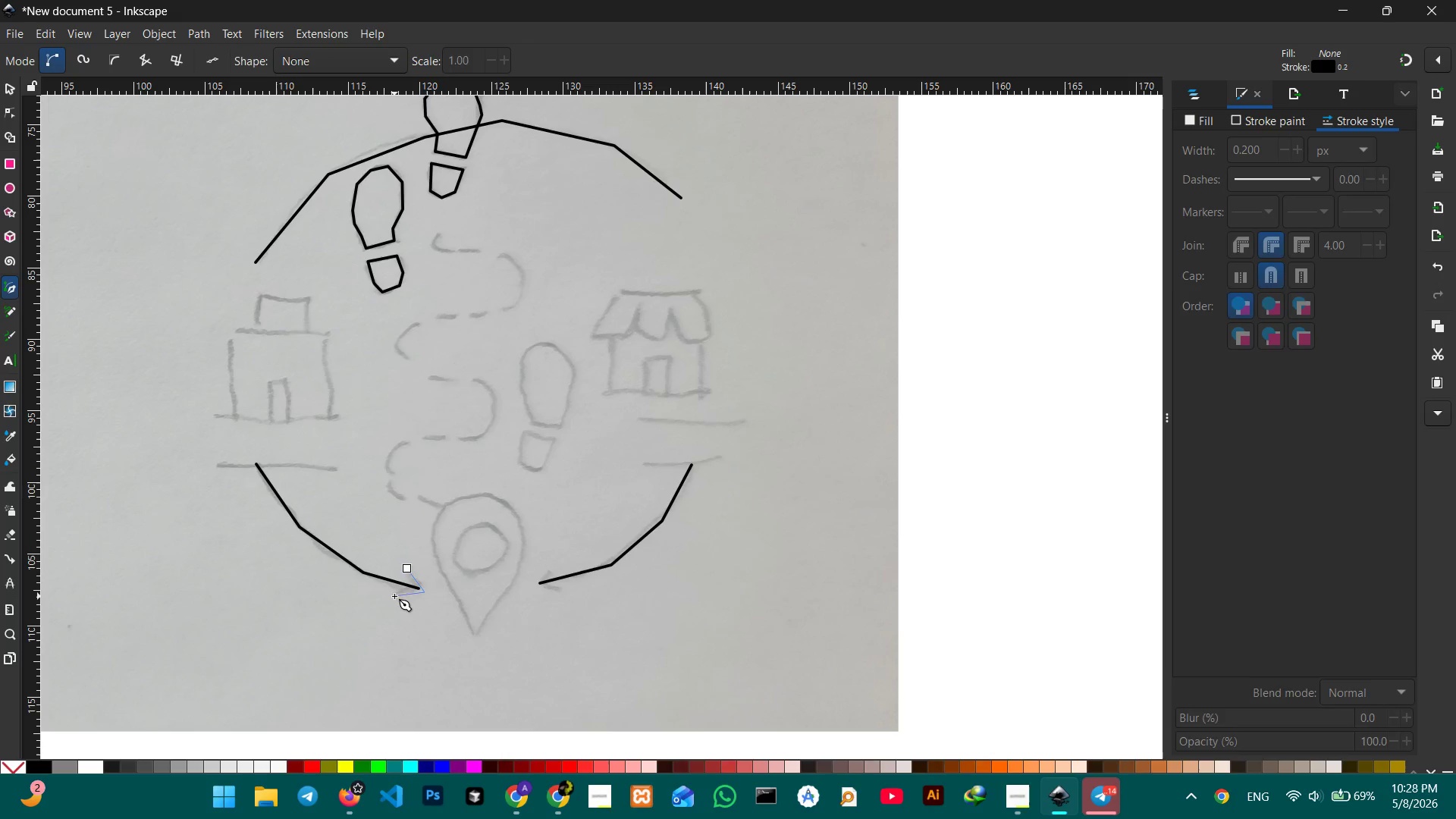 
key(Enter)
 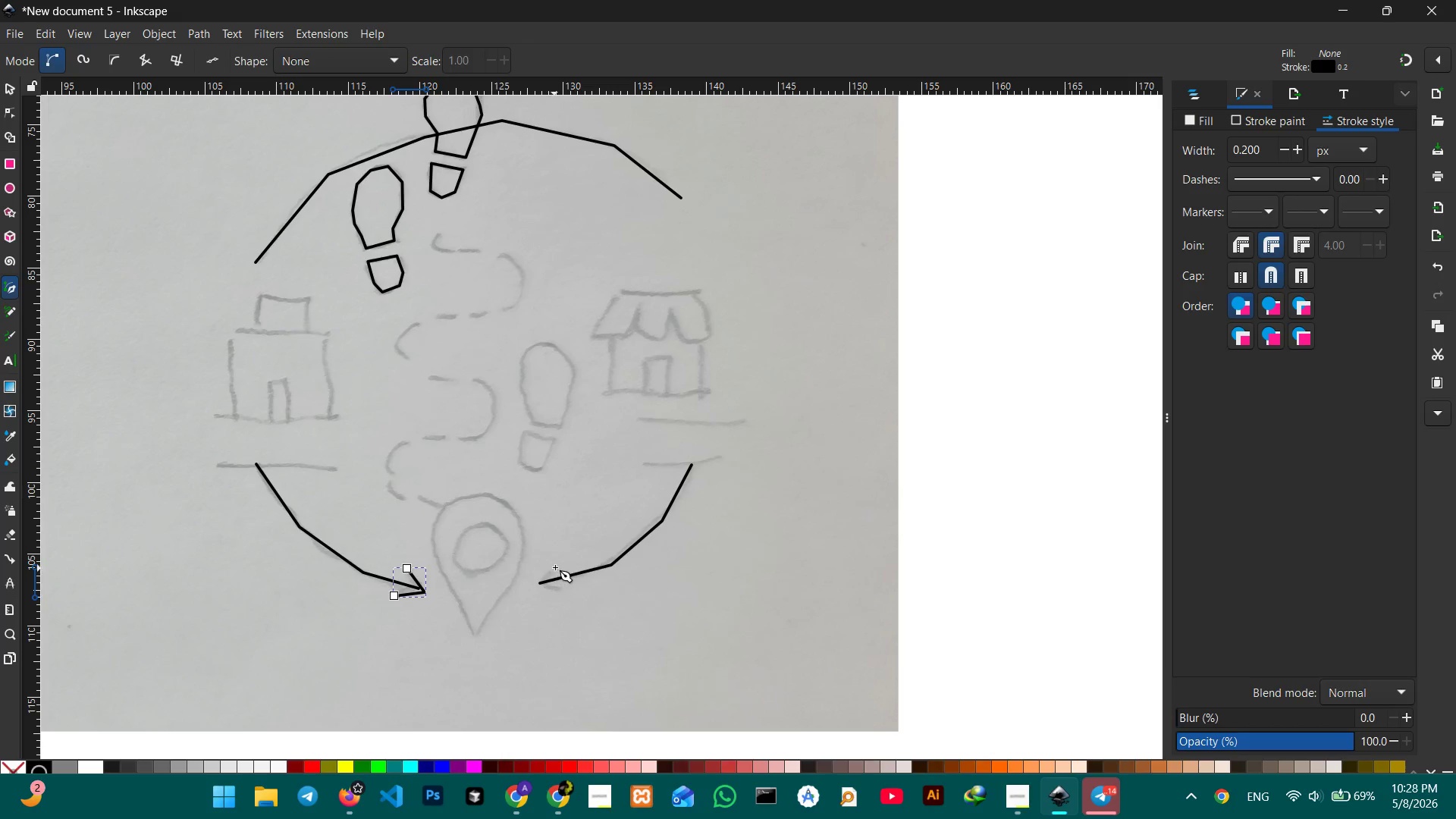 
left_click([555, 567])
 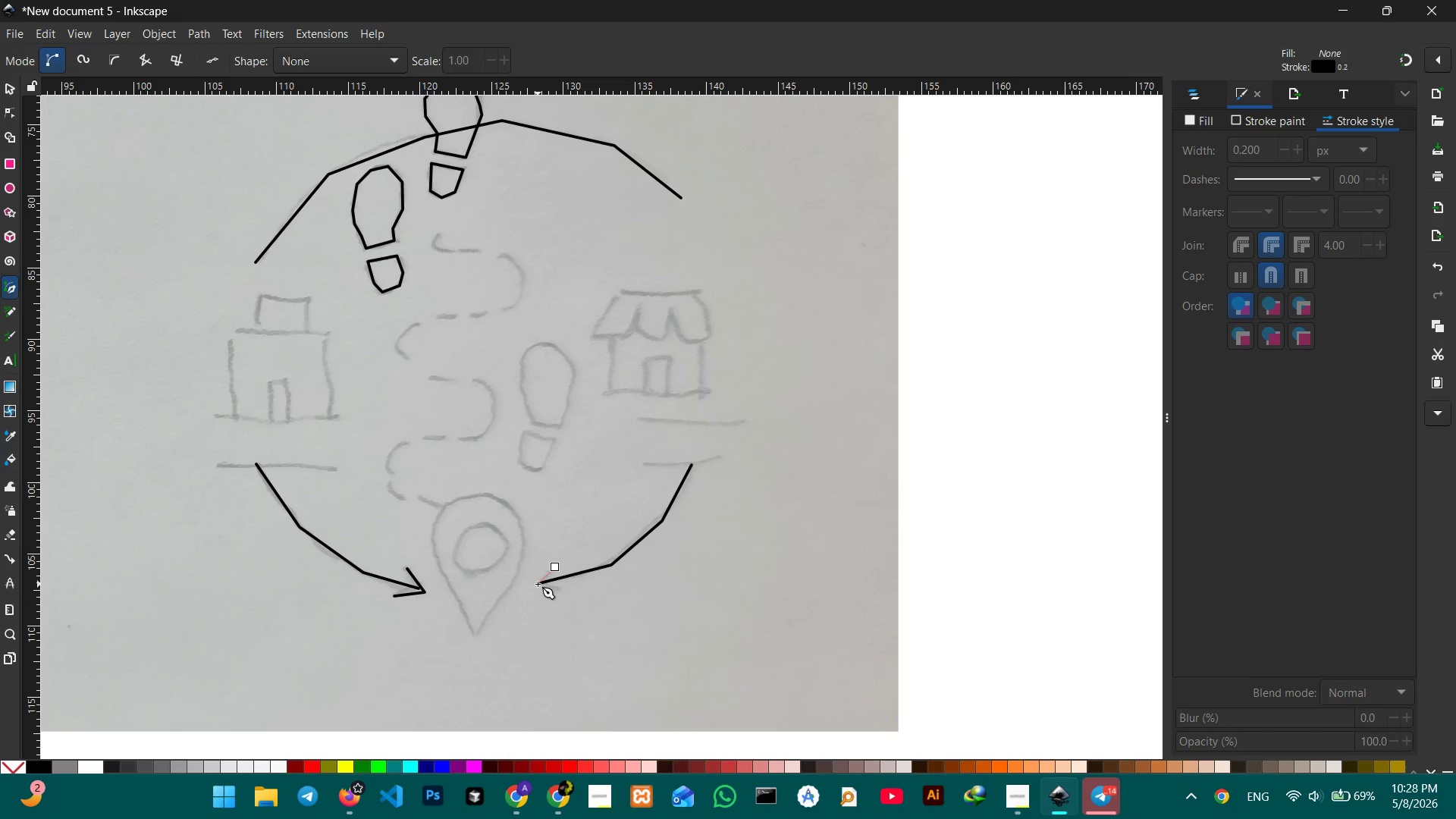 
left_click([538, 584])
 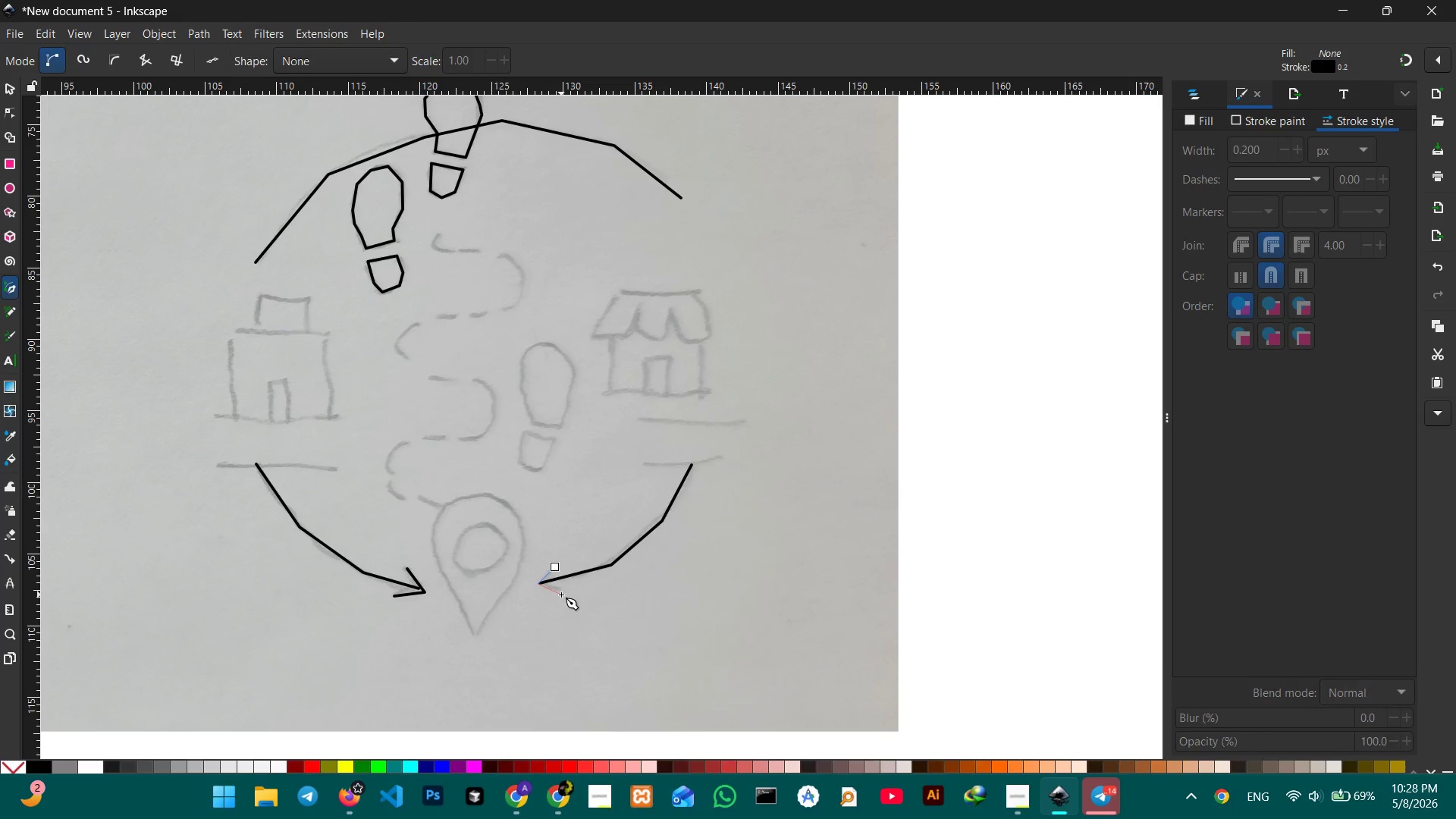 
left_click([561, 595])
 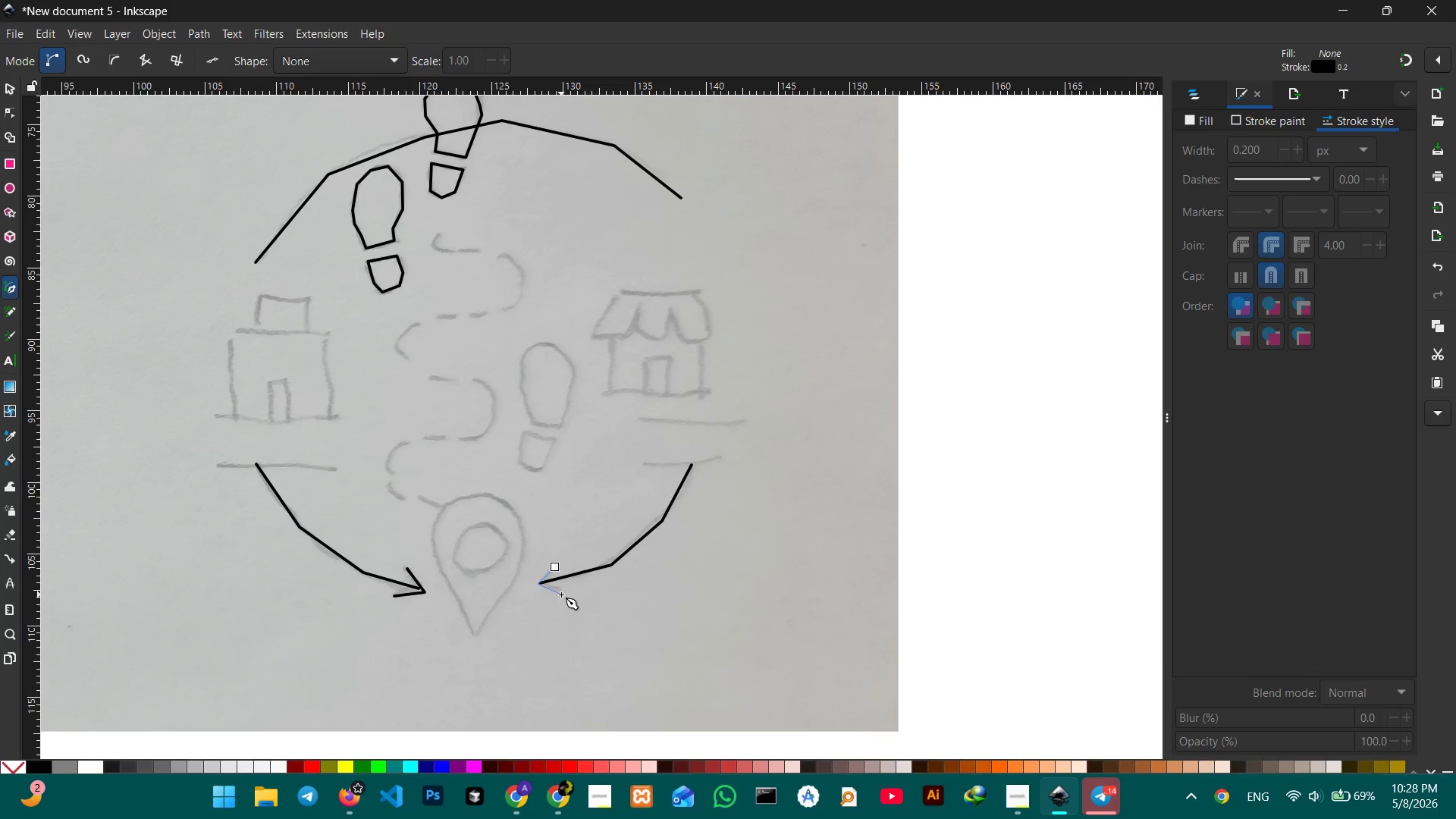 
key(Enter)
 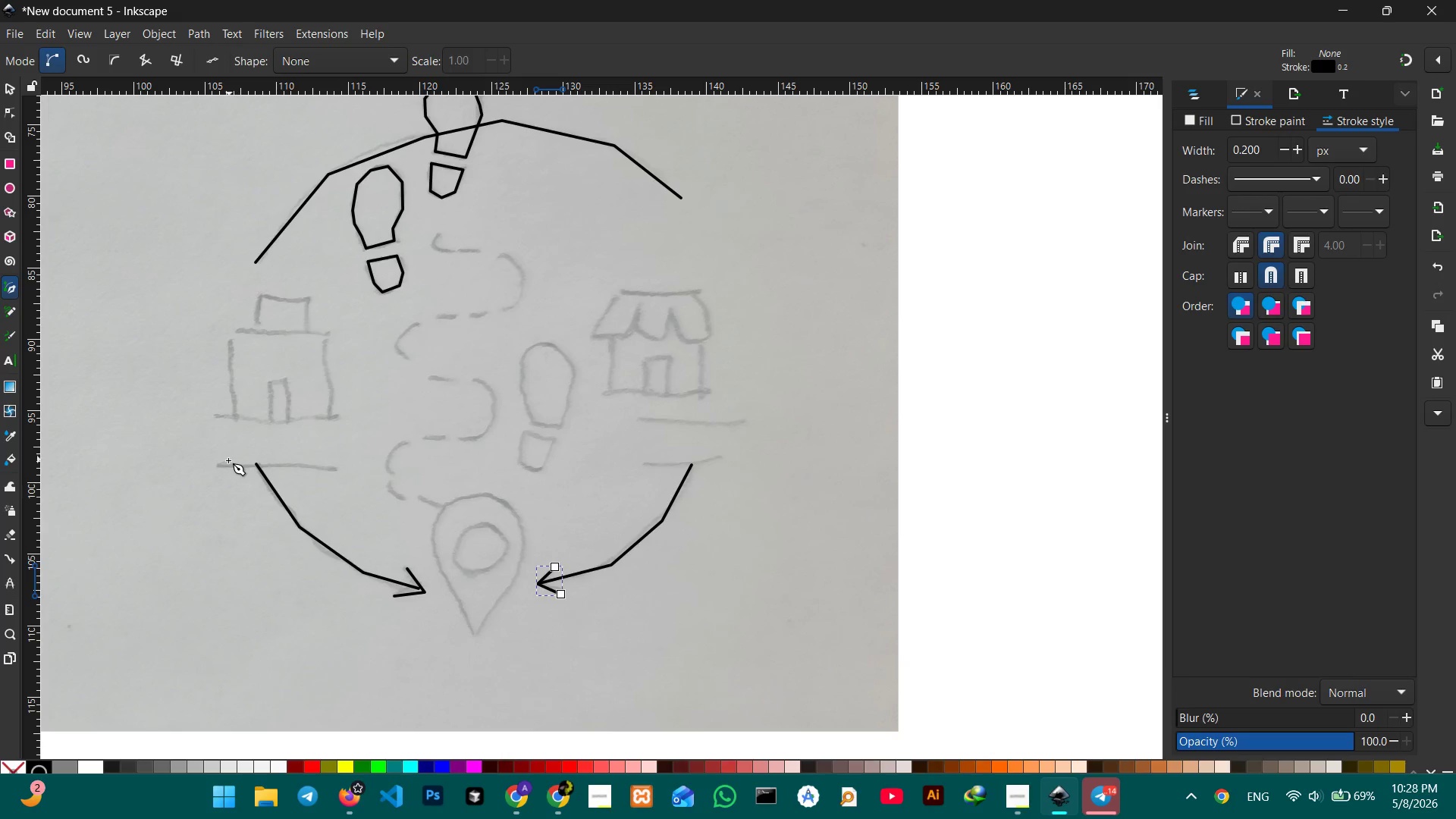 
left_click([218, 468])
 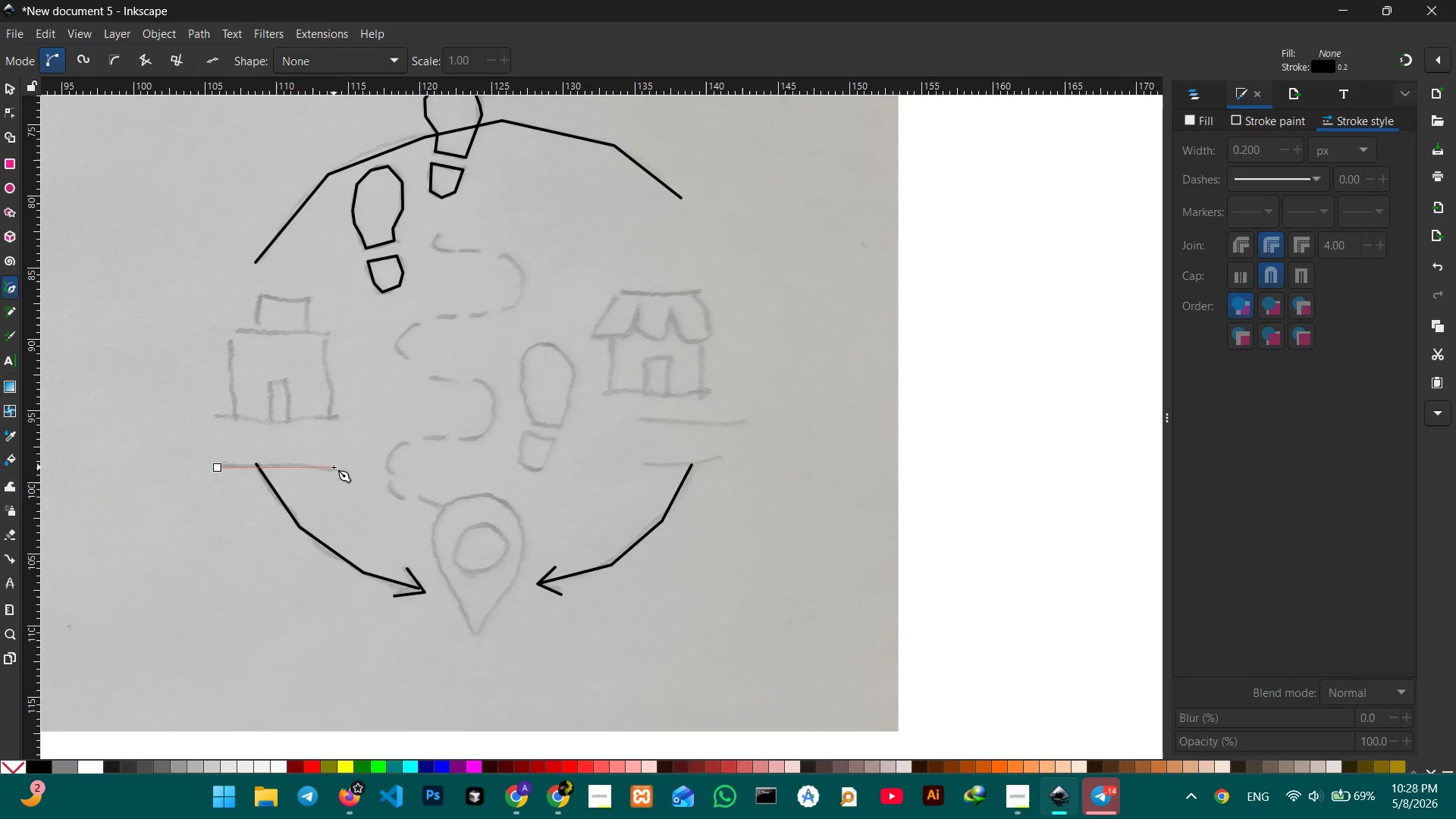 
left_click([334, 467])
 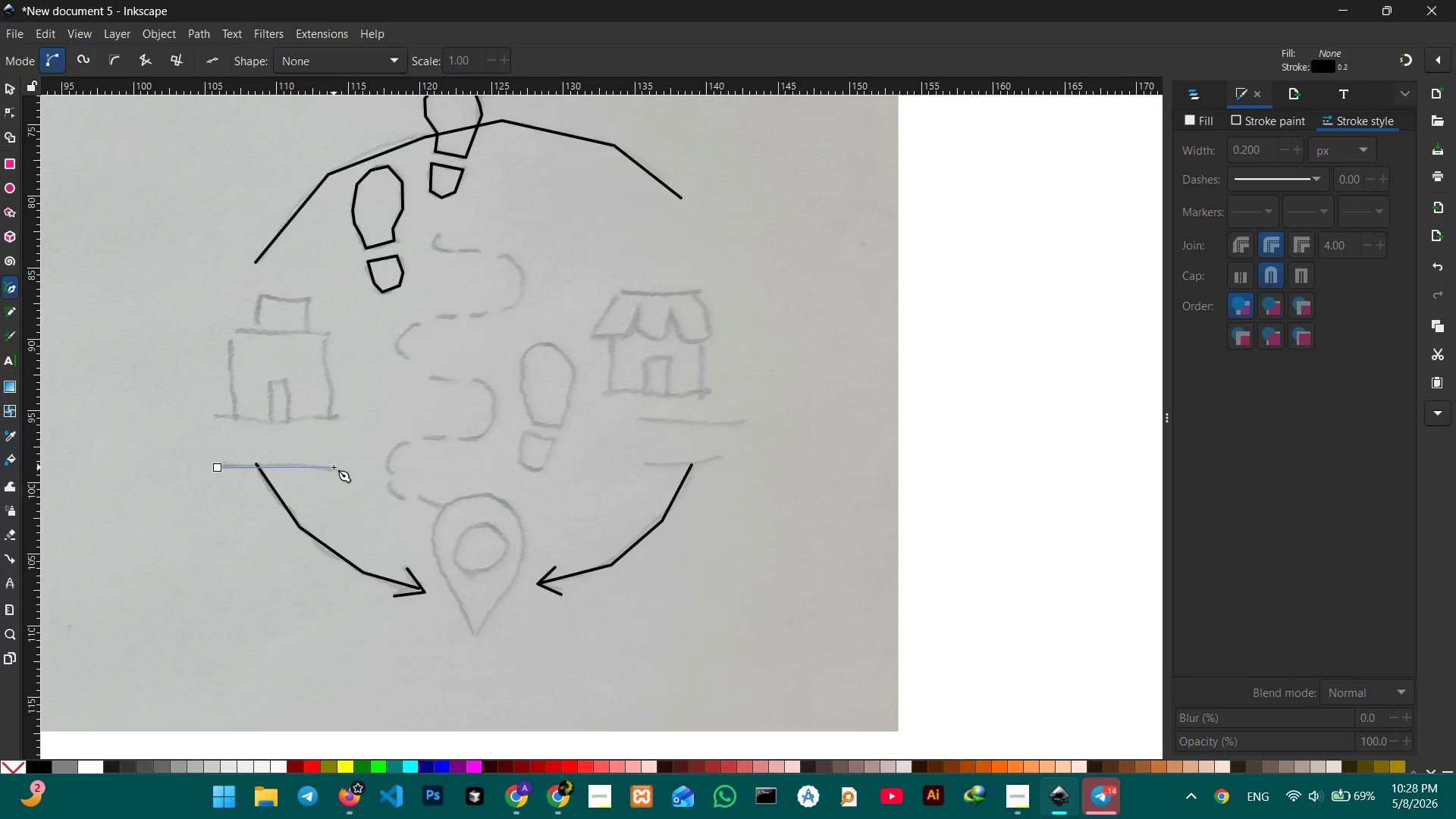 
key(Enter)
 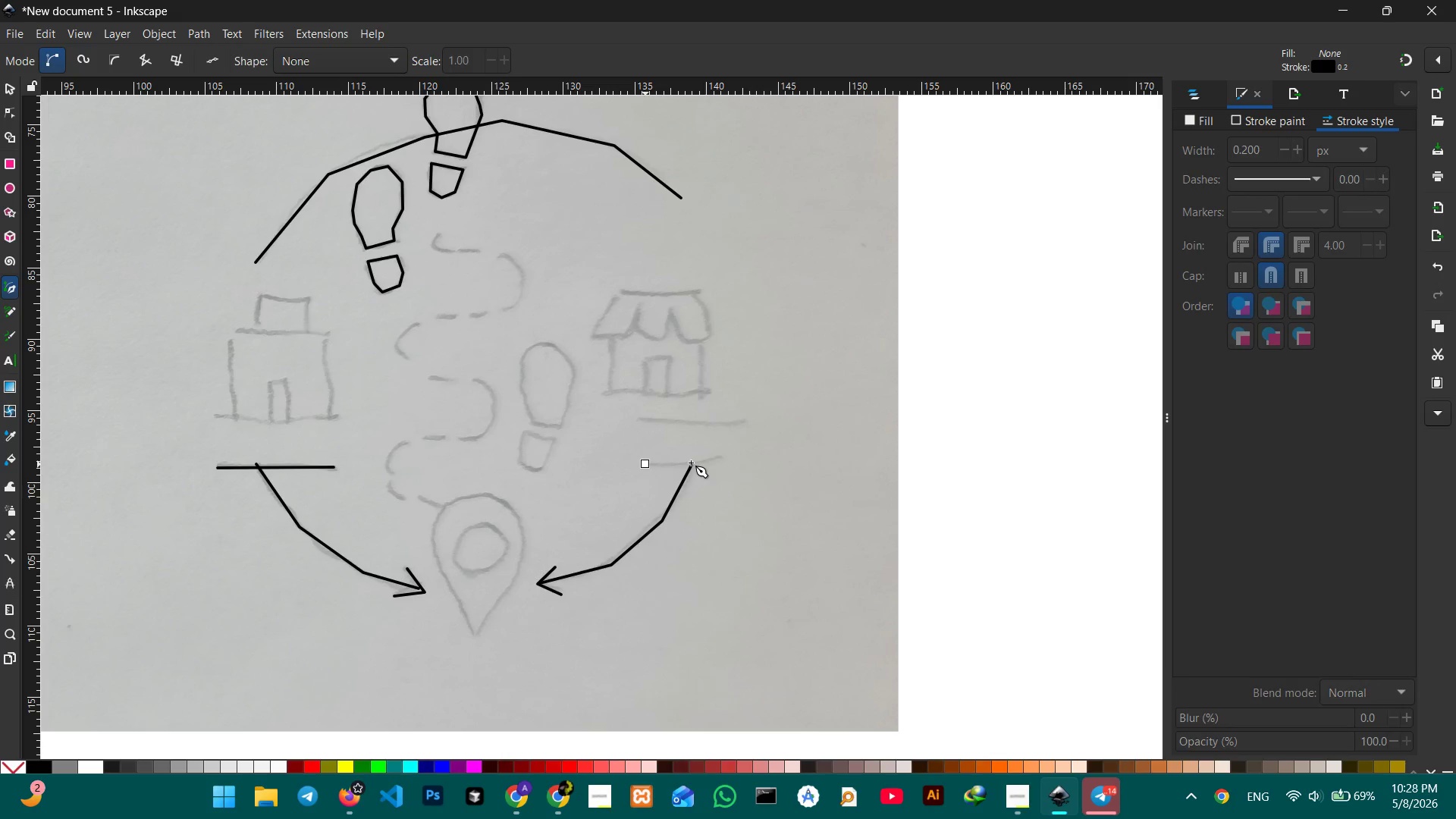 
left_click([726, 460])
 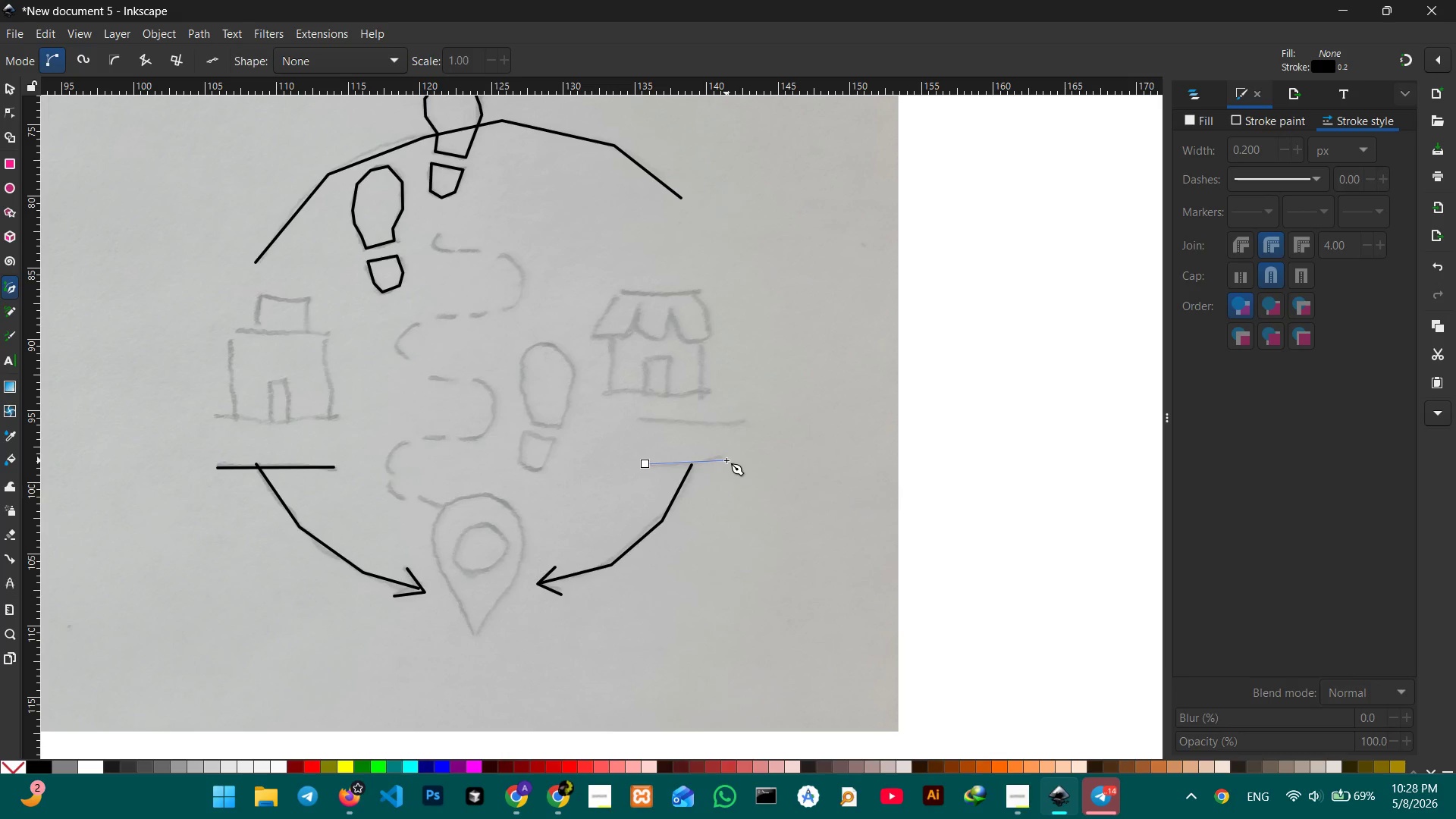 
key(Enter)
 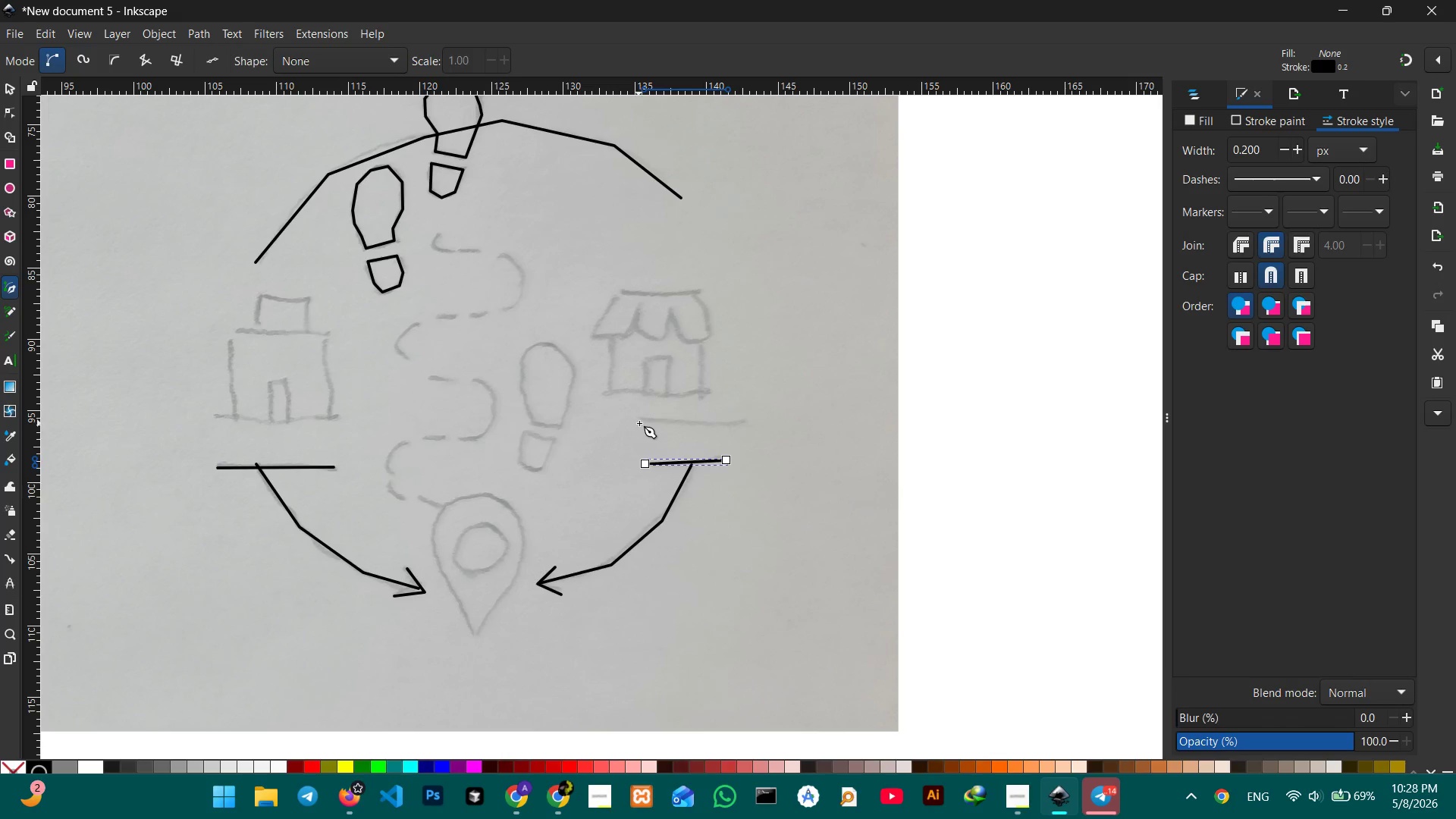 
left_click([643, 422])
 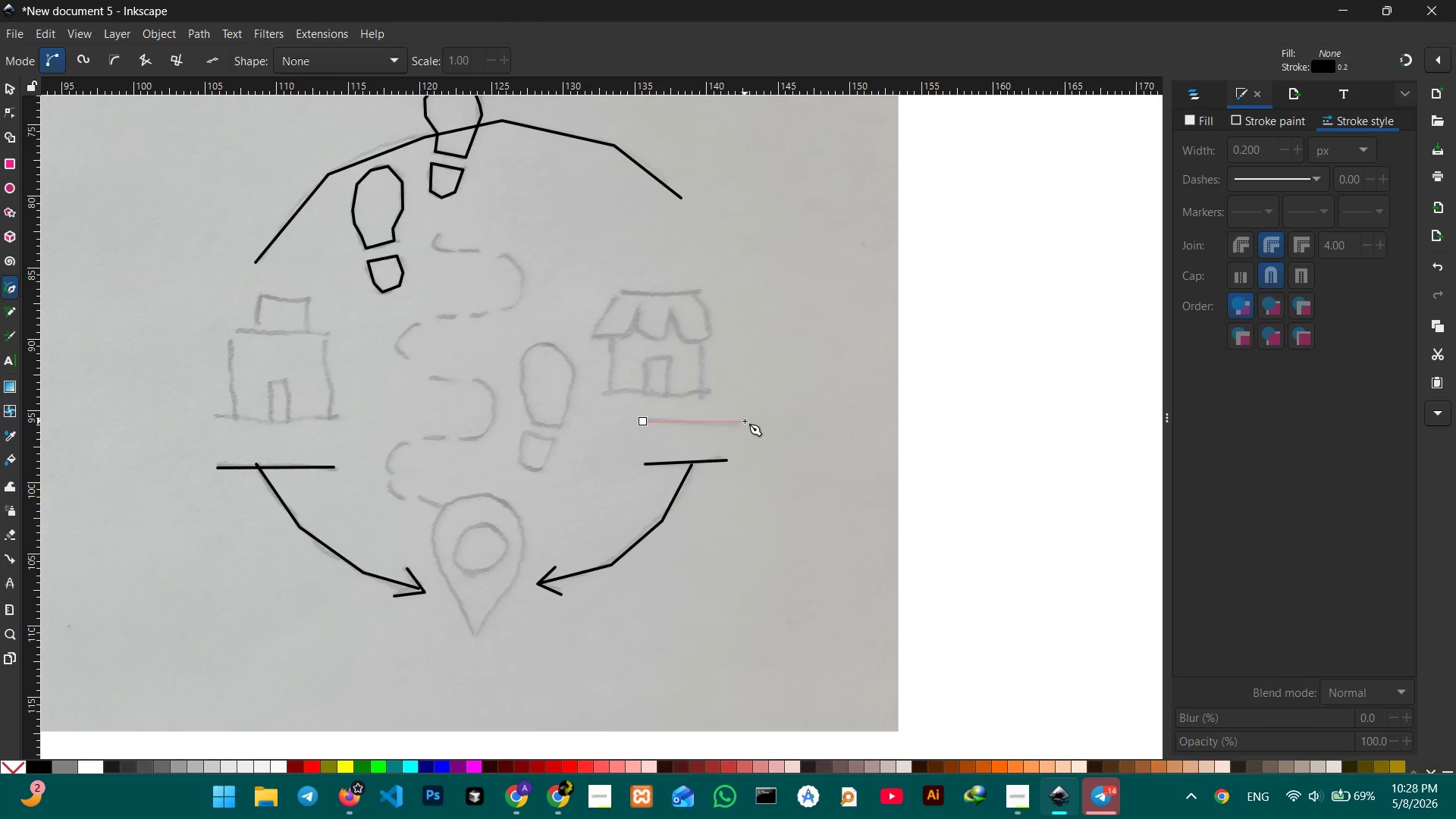 
left_click([745, 419])
 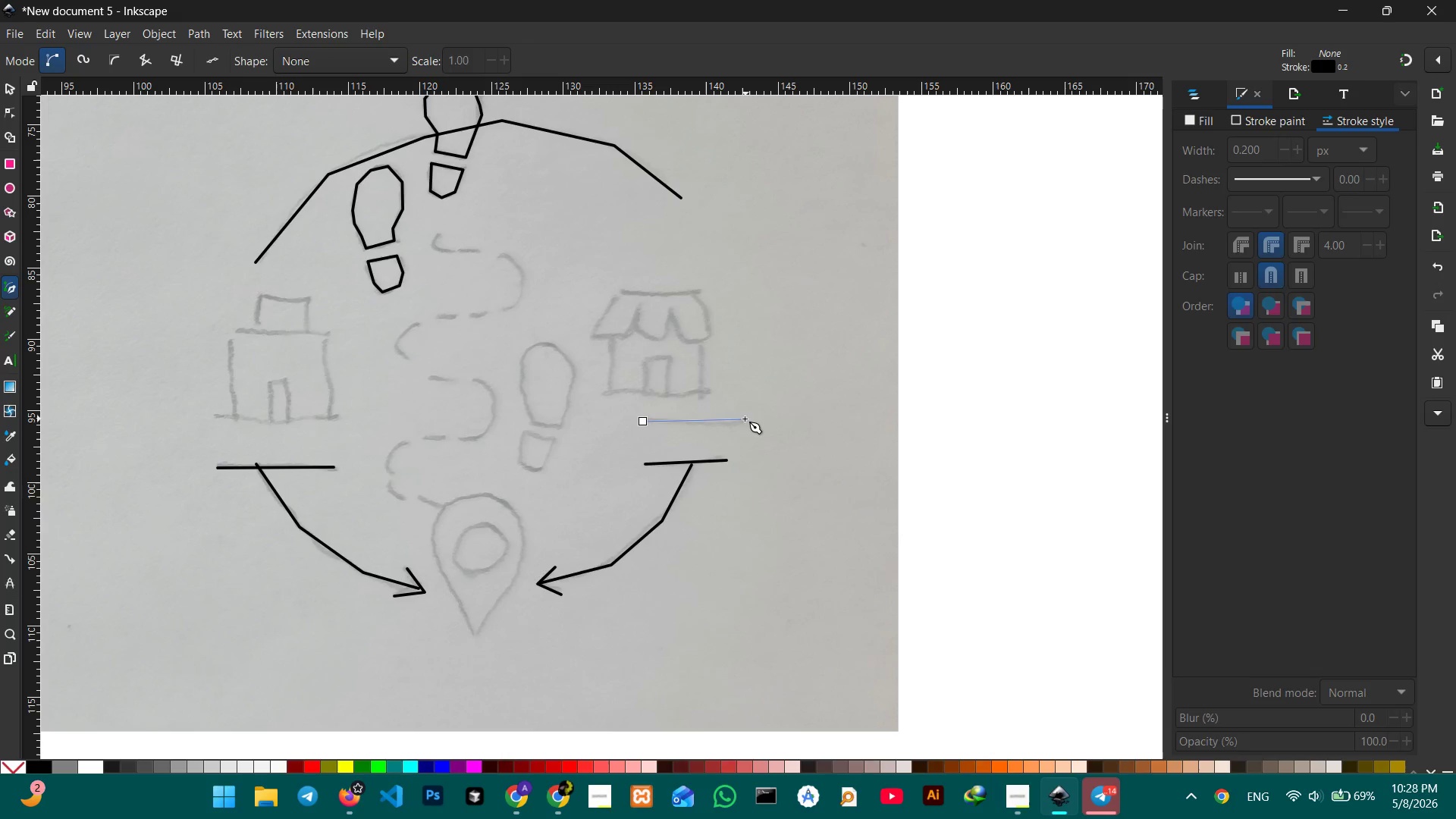 
key(Enter)
 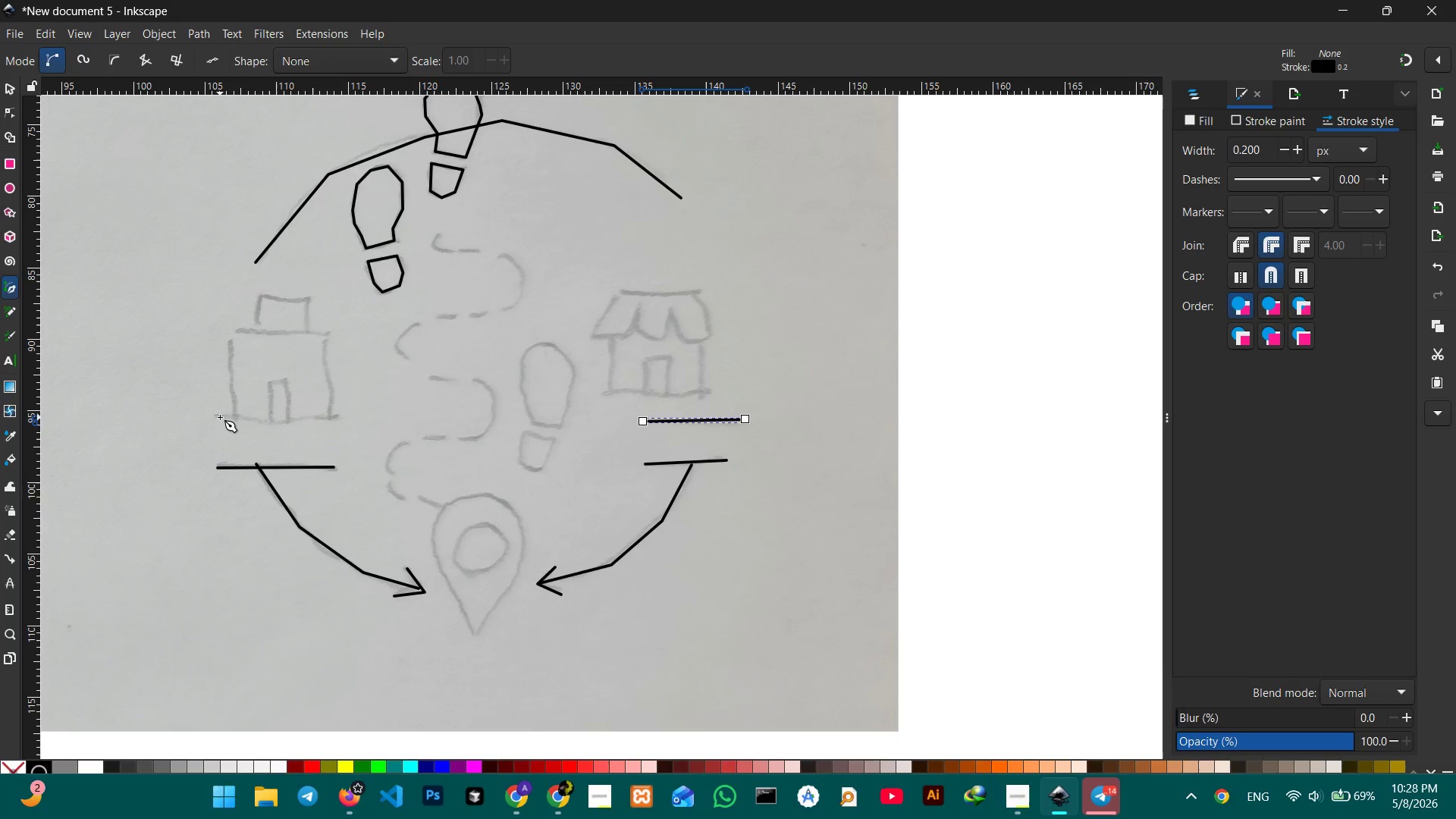 
left_click([219, 417])
 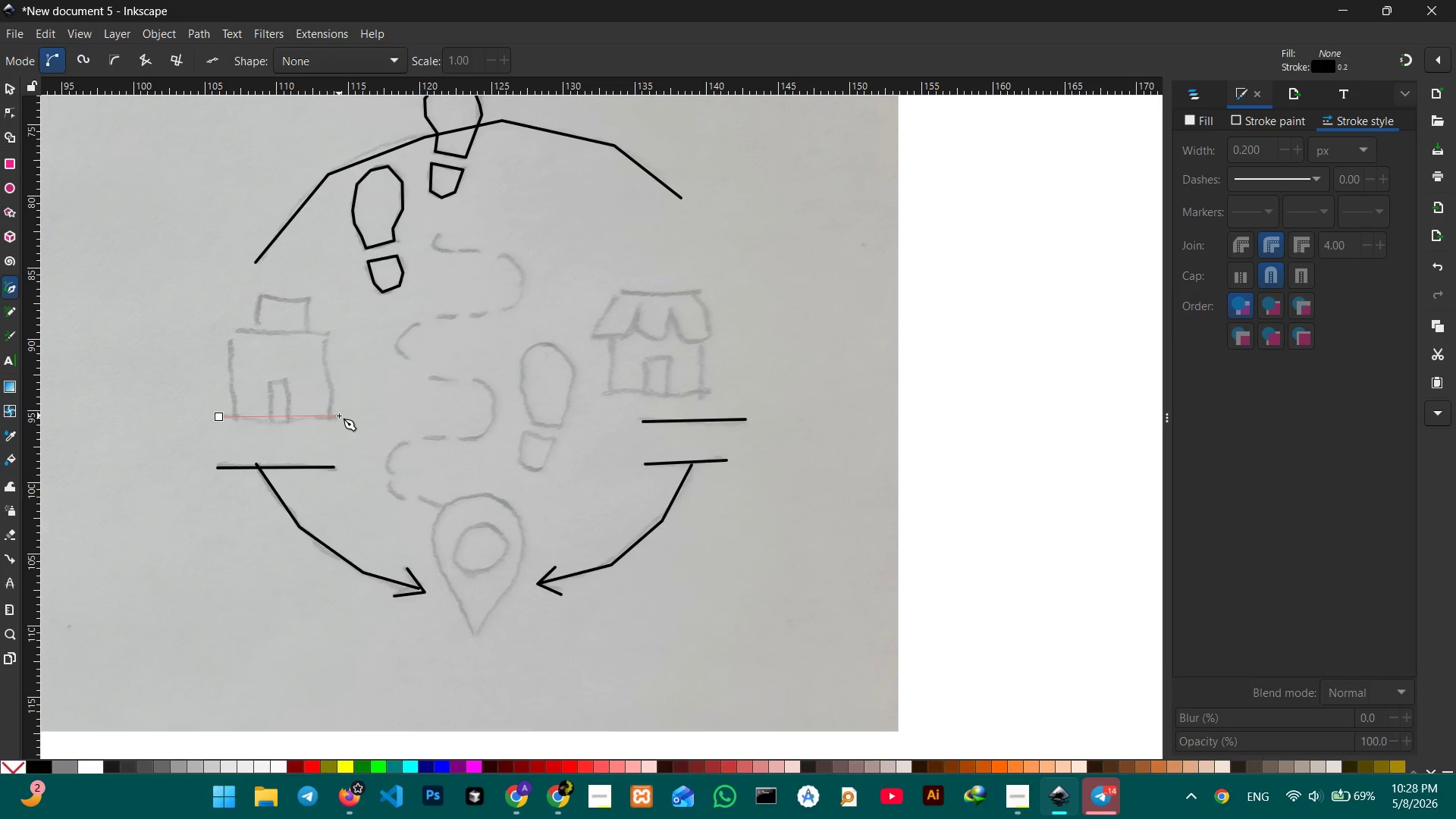 
left_click([340, 416])
 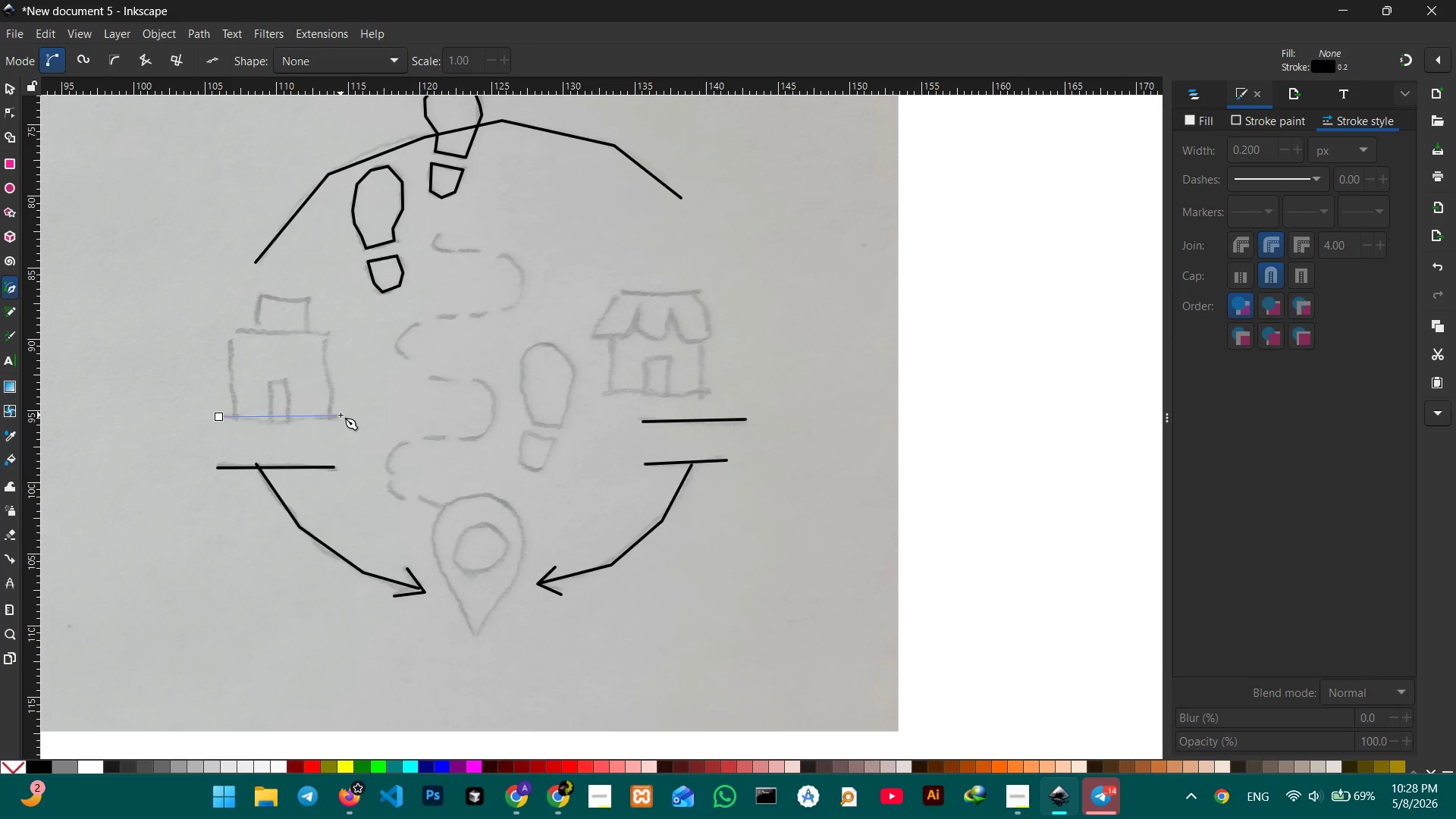 
key(Enter)
 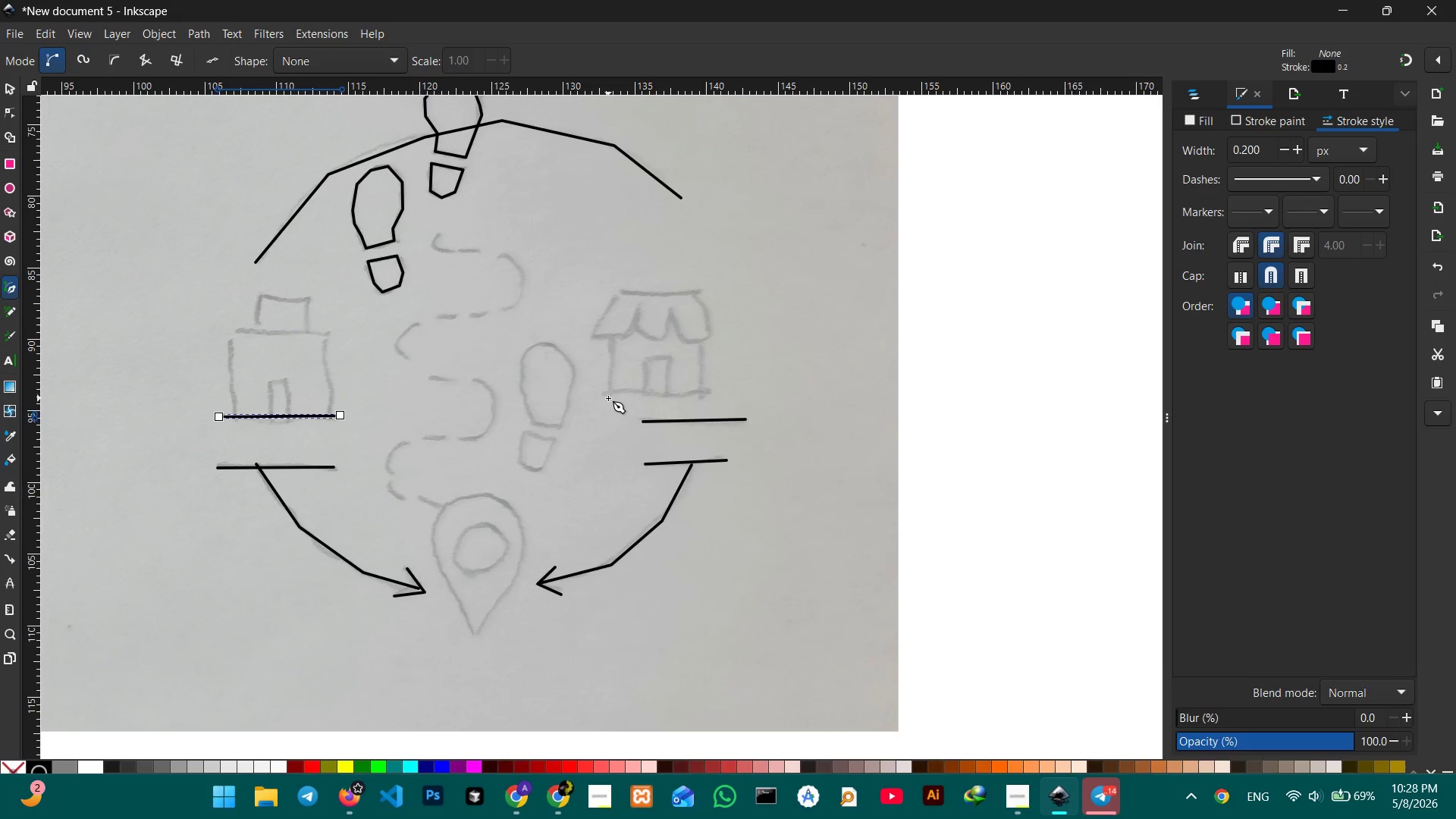 
left_click([608, 394])
 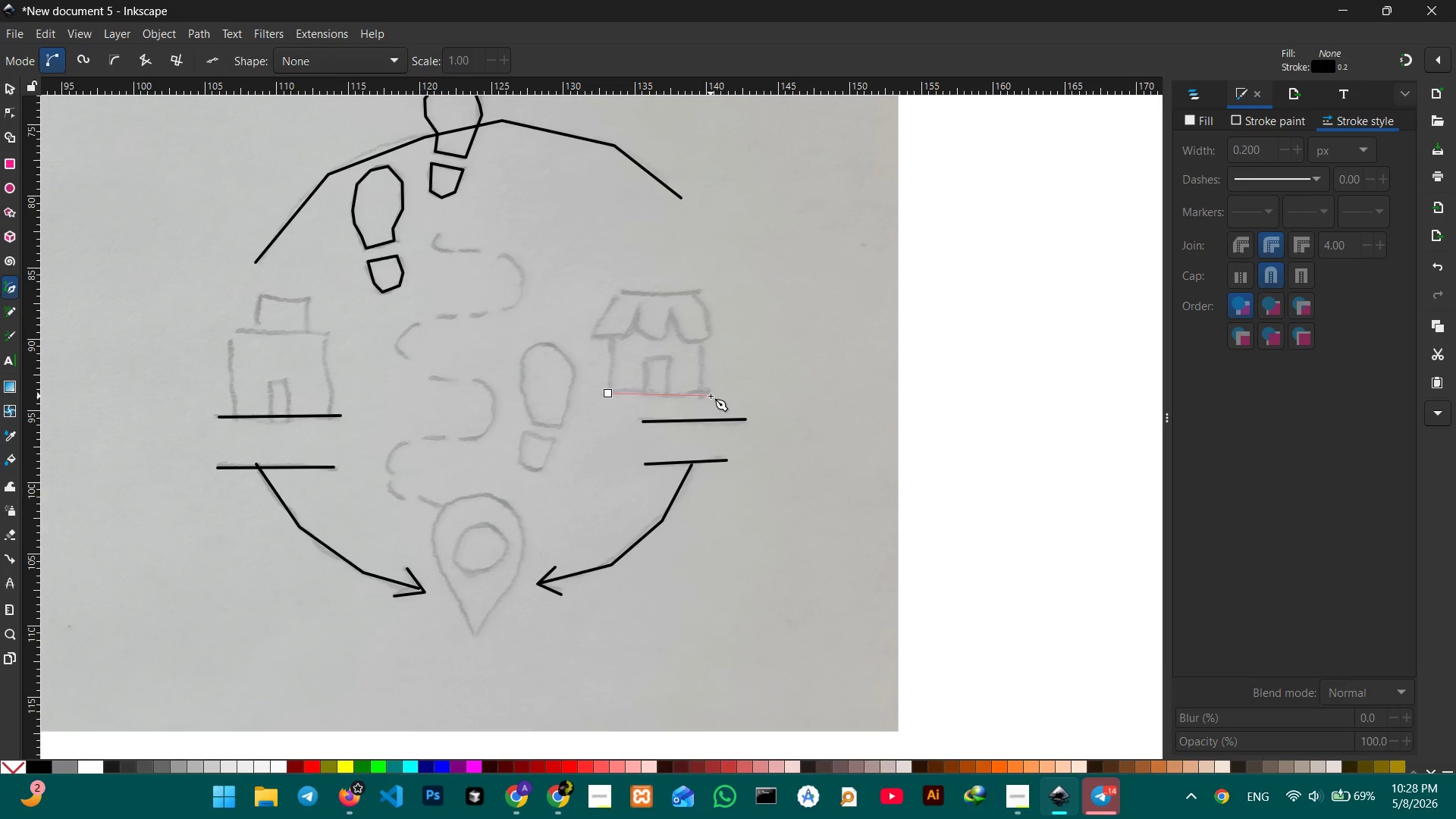 
key(Backspace)
 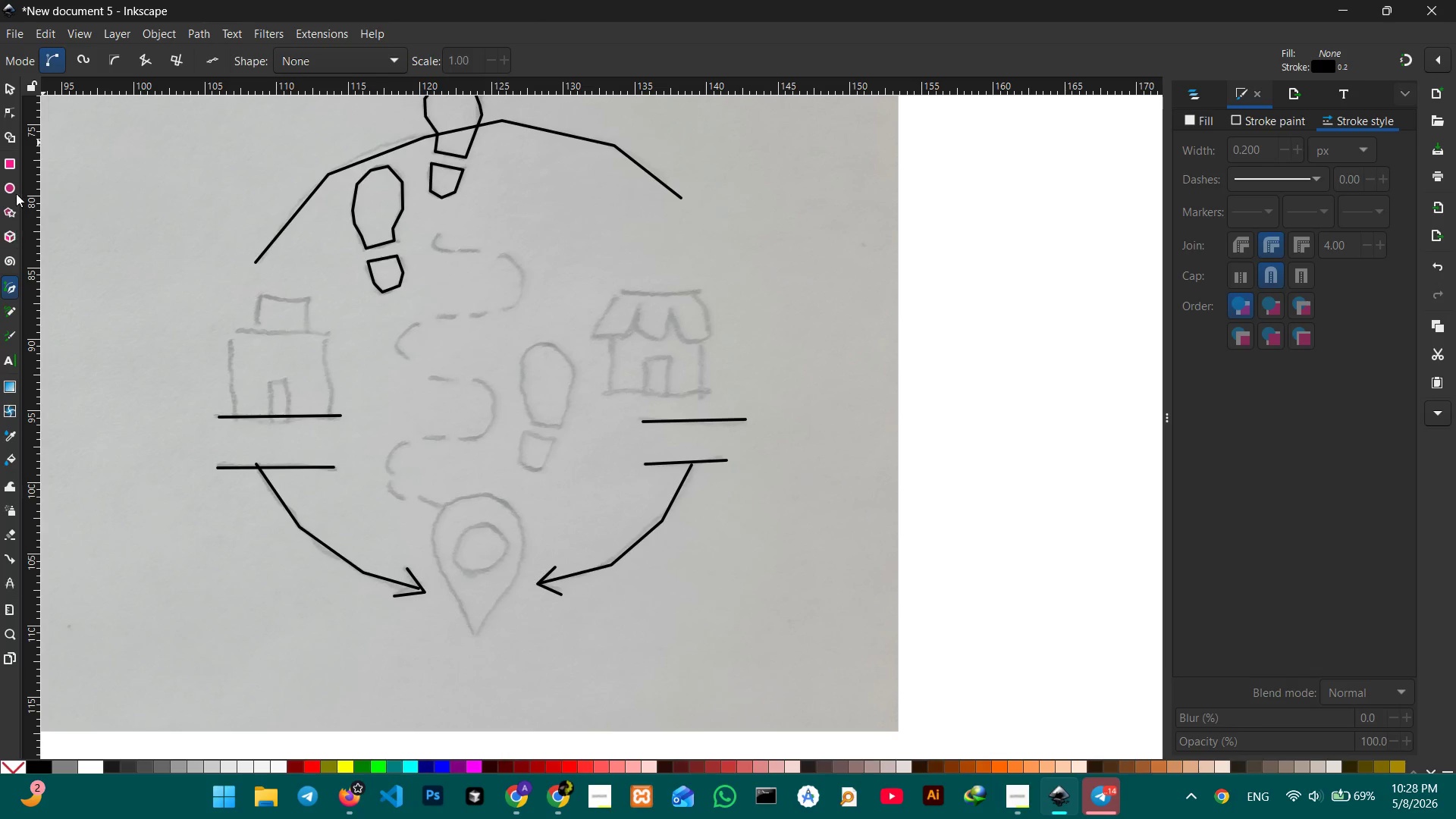 
left_click([14, 165])
 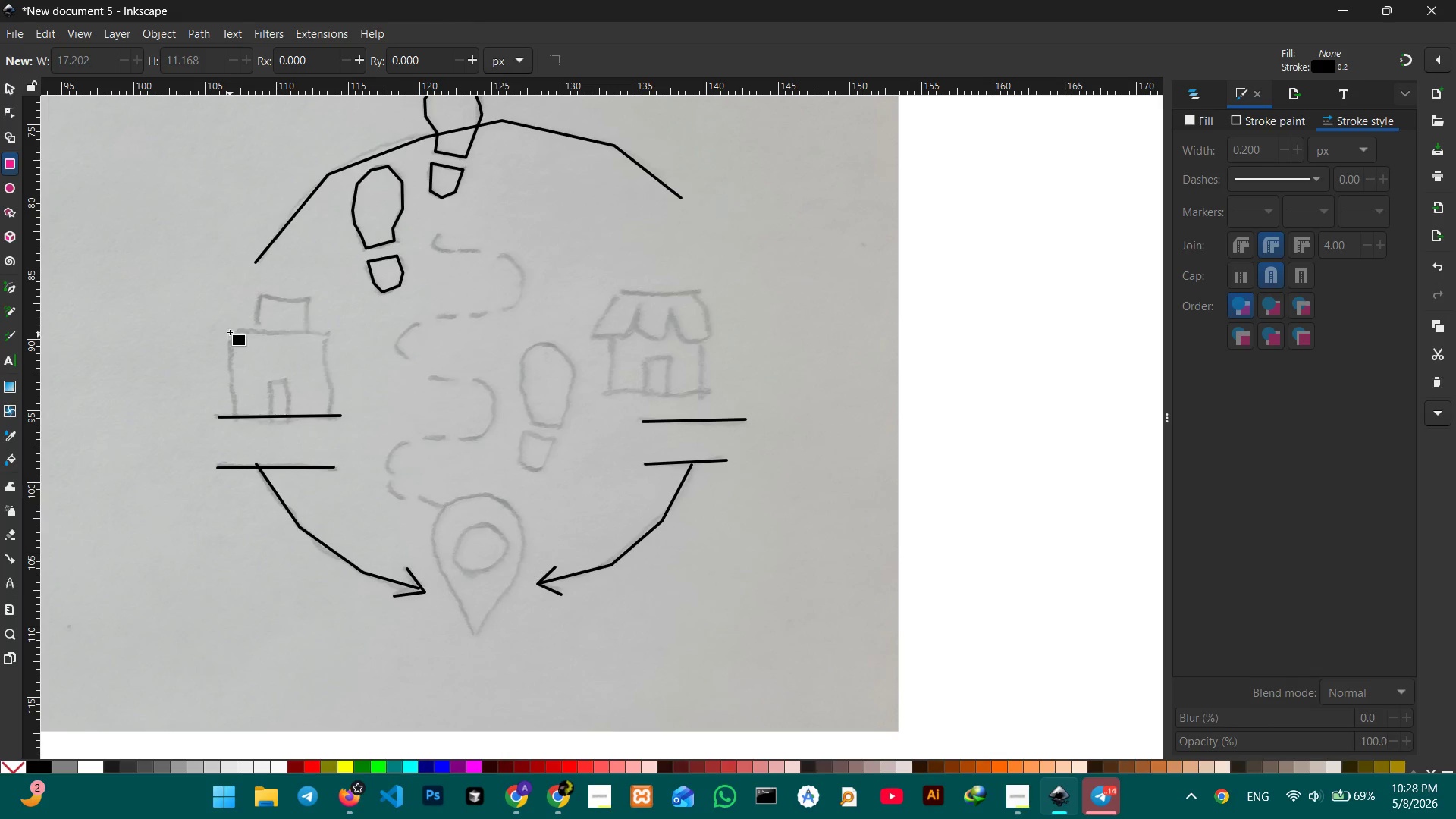 
left_click_drag(start_coordinate=[230, 328], to_coordinate=[331, 417])
 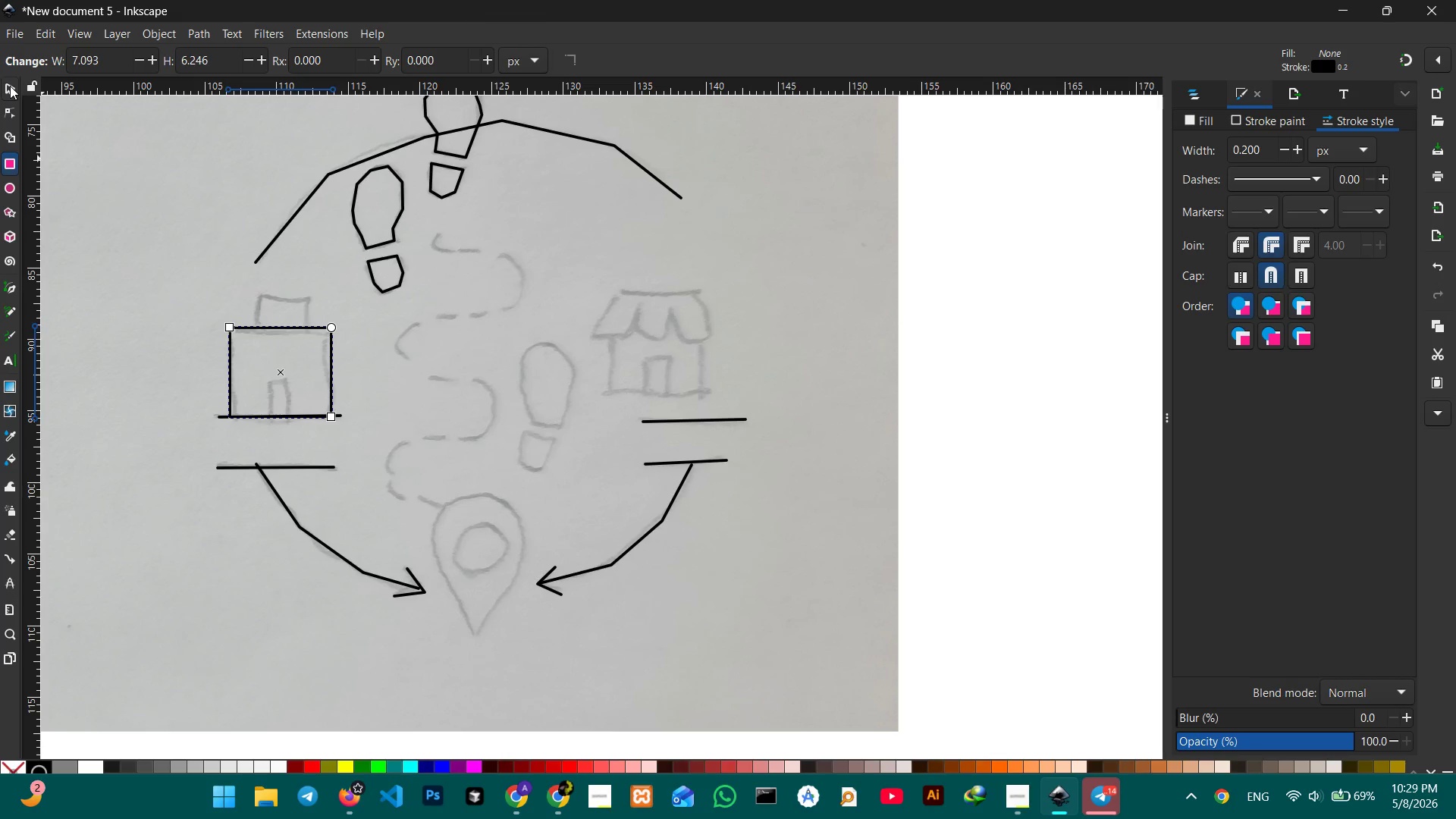 
left_click([10, 86])
 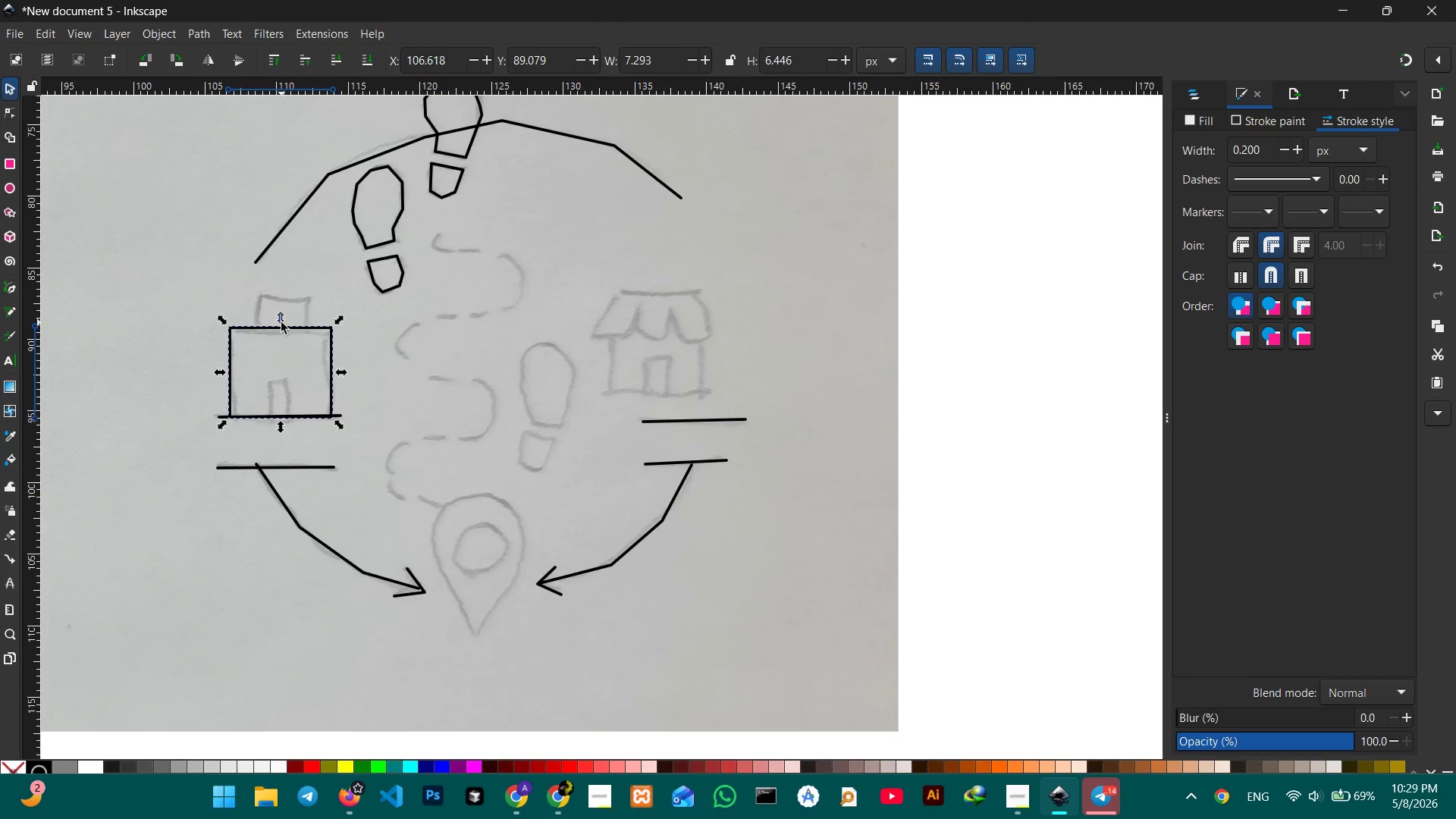 
left_click_drag(start_coordinate=[281, 322], to_coordinate=[281, 328])
 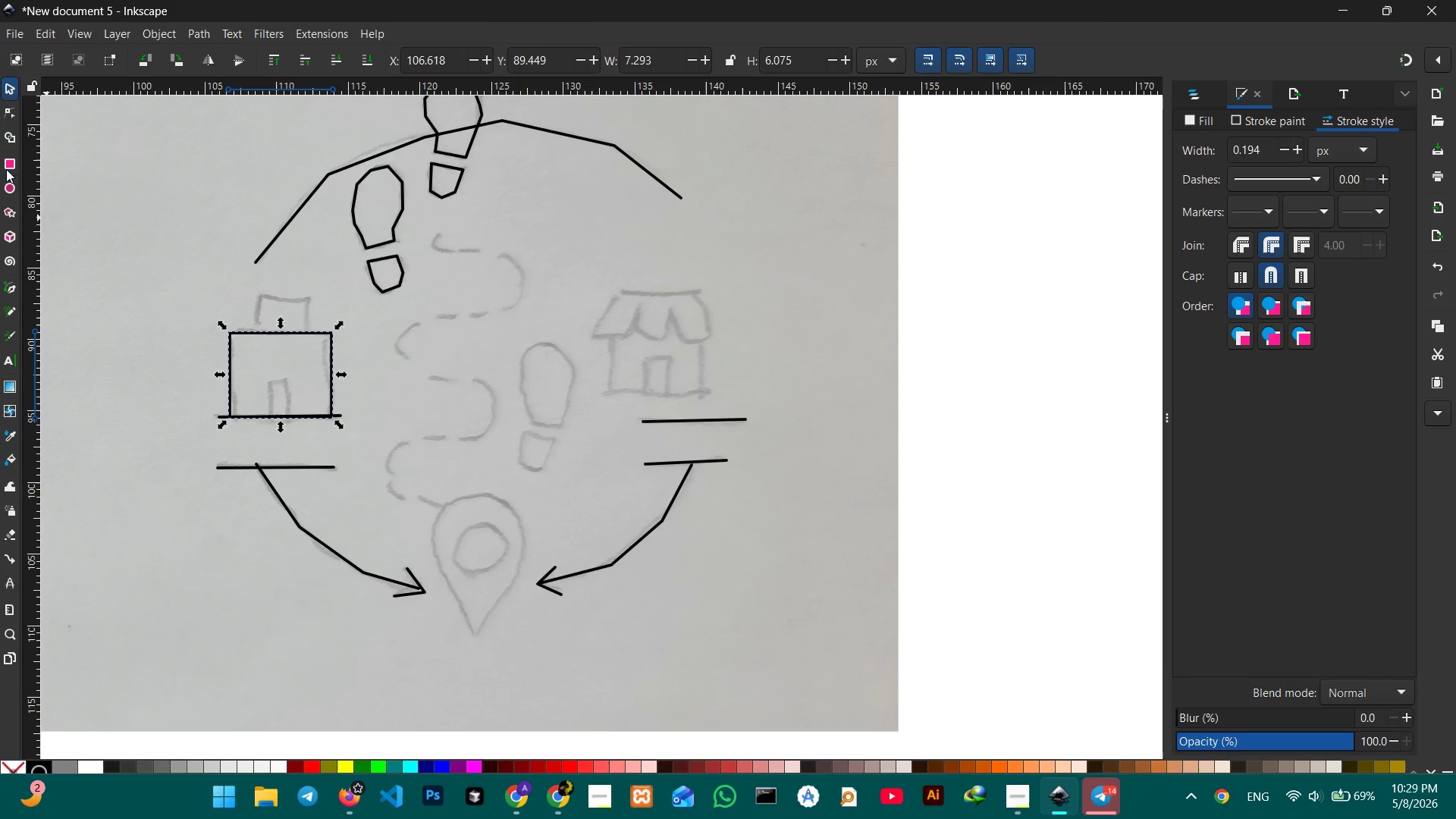 
left_click([6, 169])
 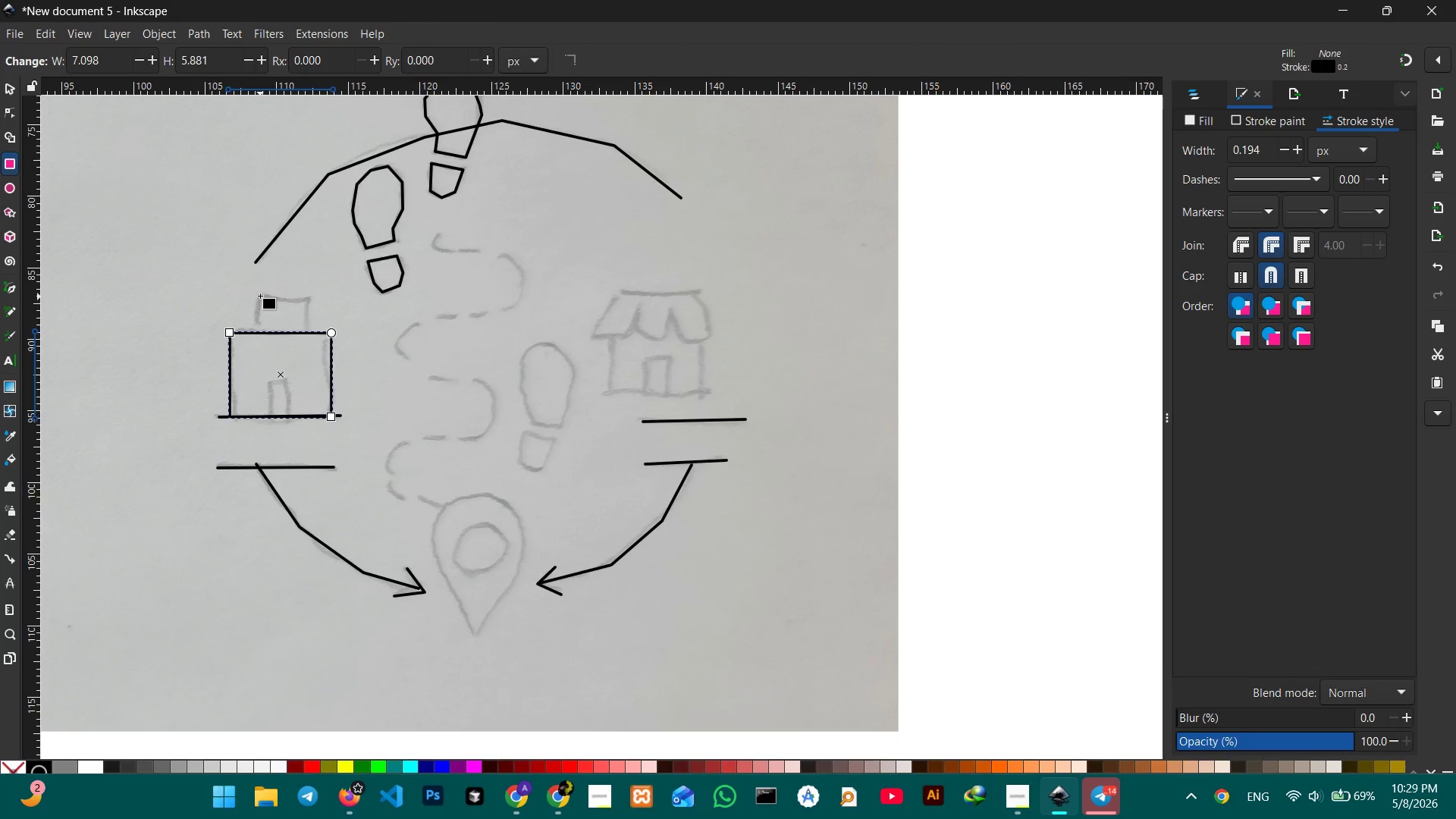 
left_click_drag(start_coordinate=[260, 296], to_coordinate=[310, 333])
 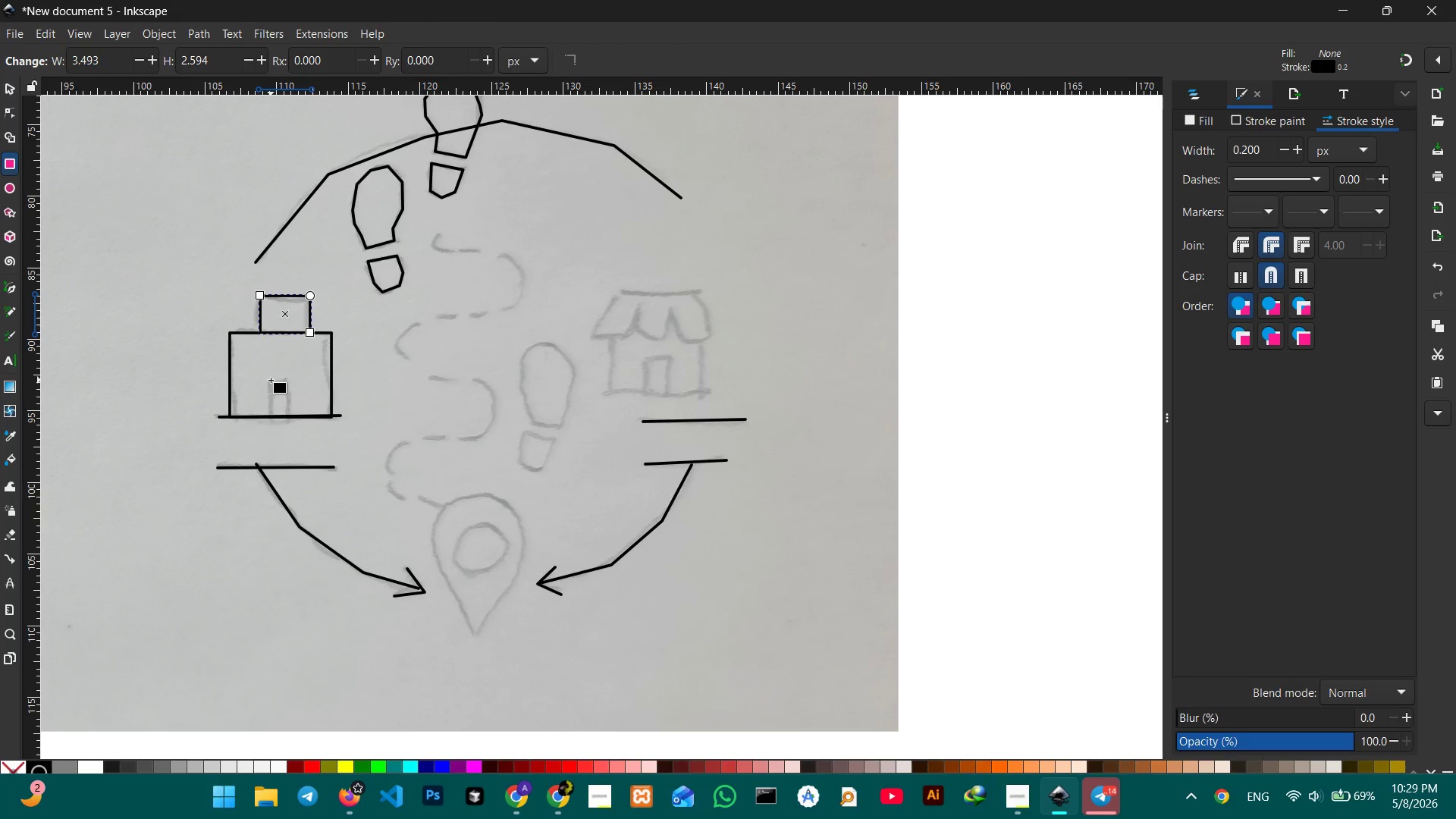 
left_click_drag(start_coordinate=[271, 380], to_coordinate=[290, 417])
 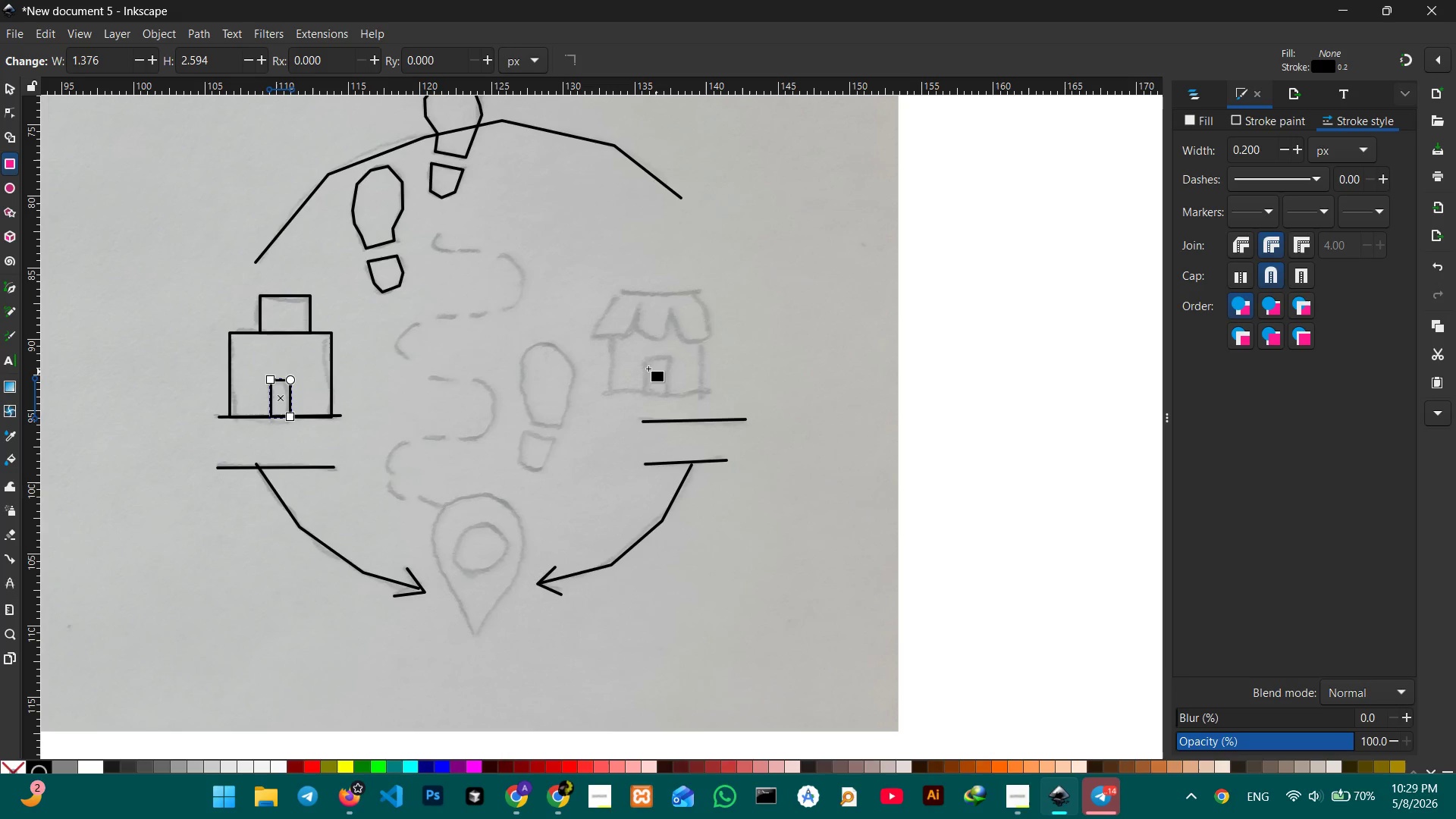 
left_click_drag(start_coordinate=[645, 361], to_coordinate=[668, 395])
 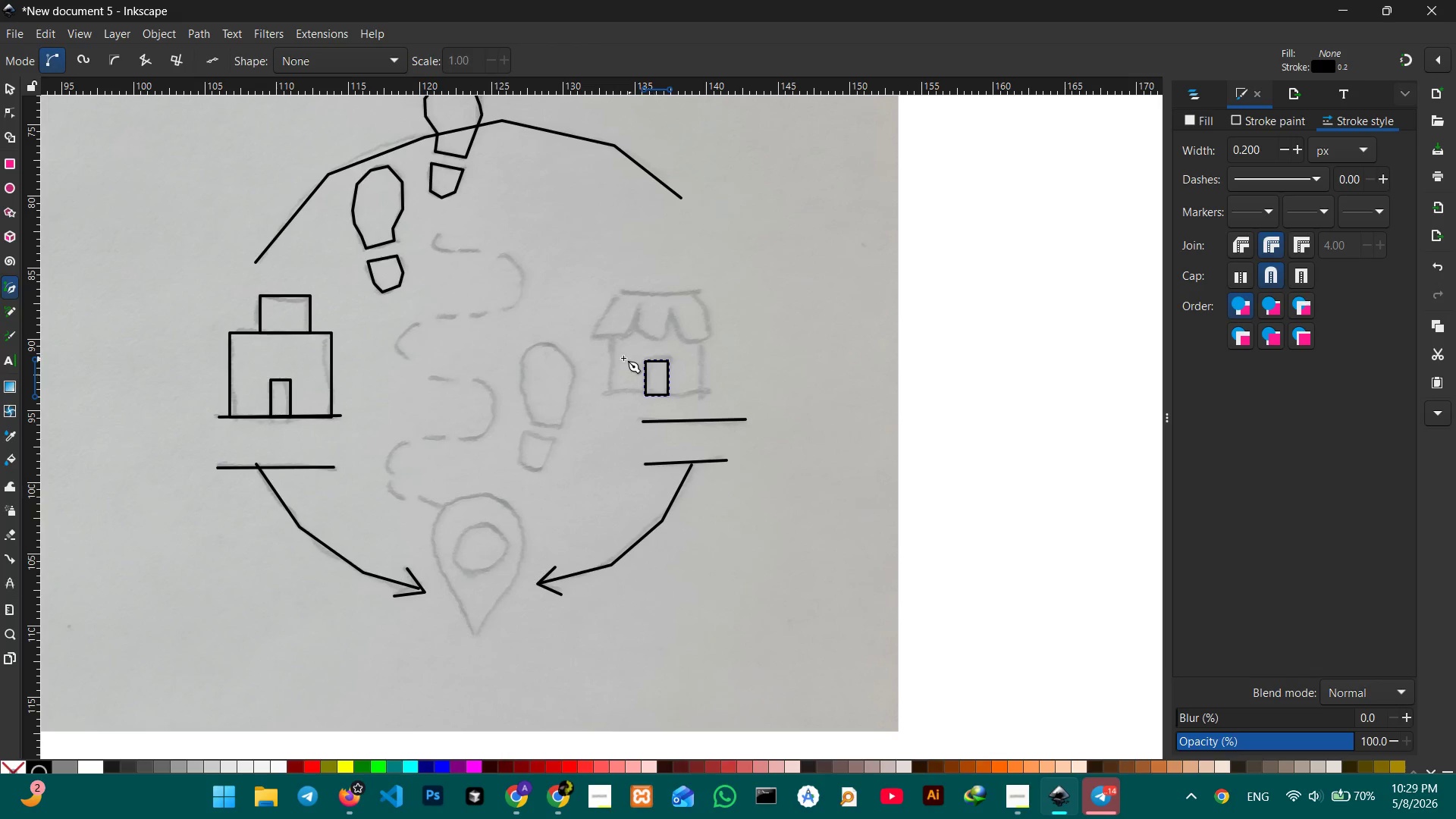 
left_click([611, 336])
 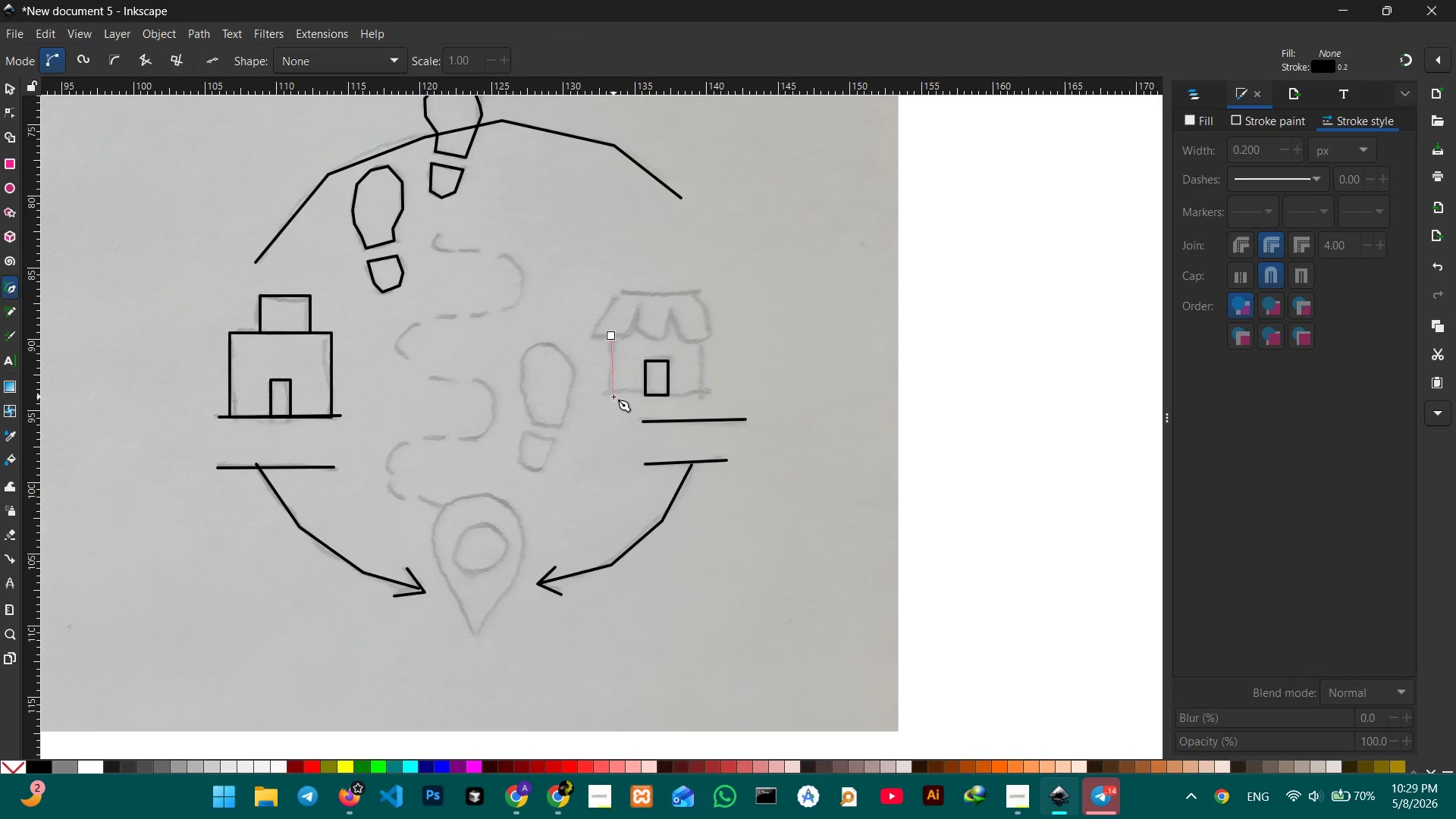 
hold_key(key=ControlLeft, duration=4.25)
left_click([613, 397])
 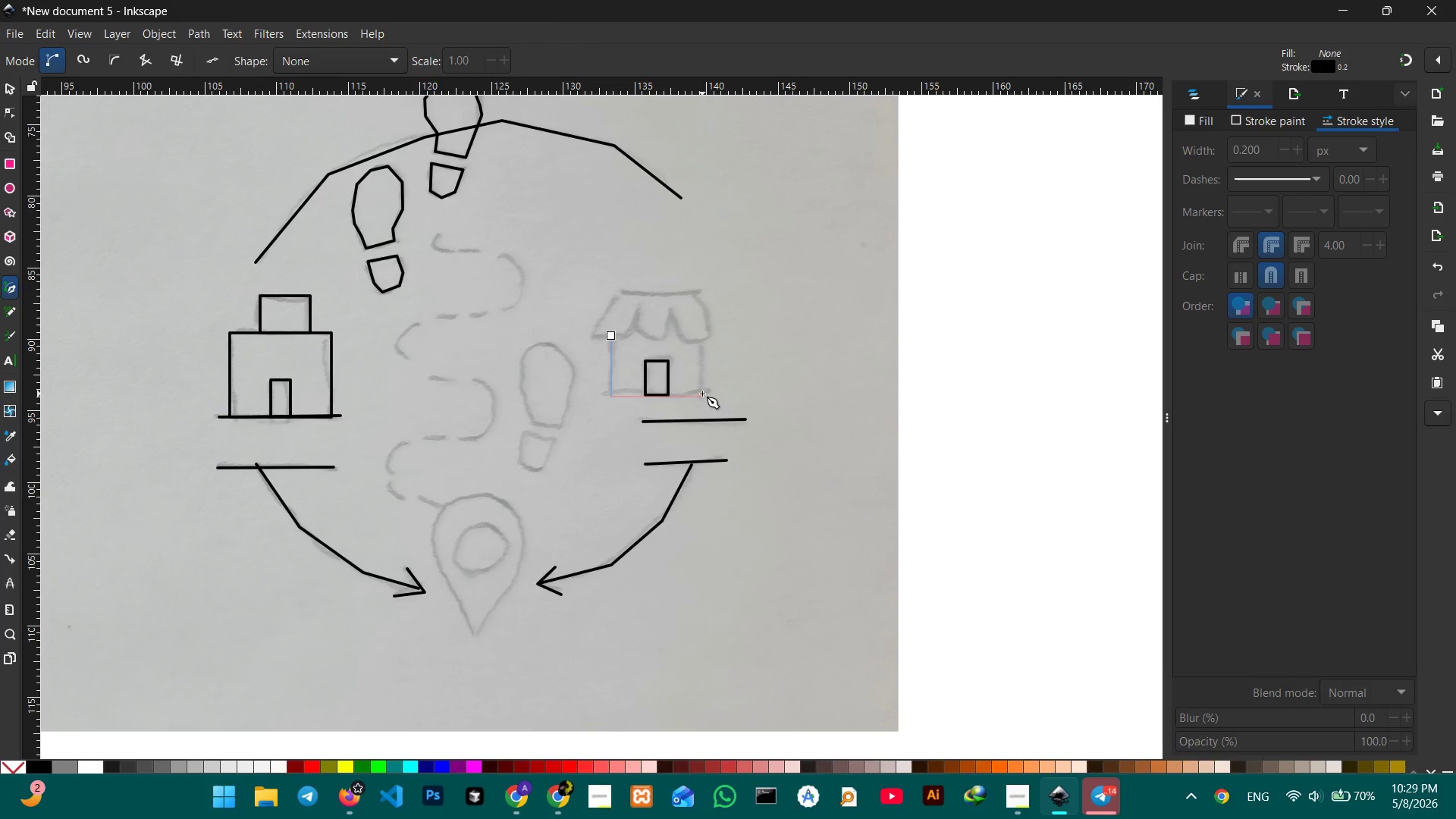 
left_click([703, 394])
 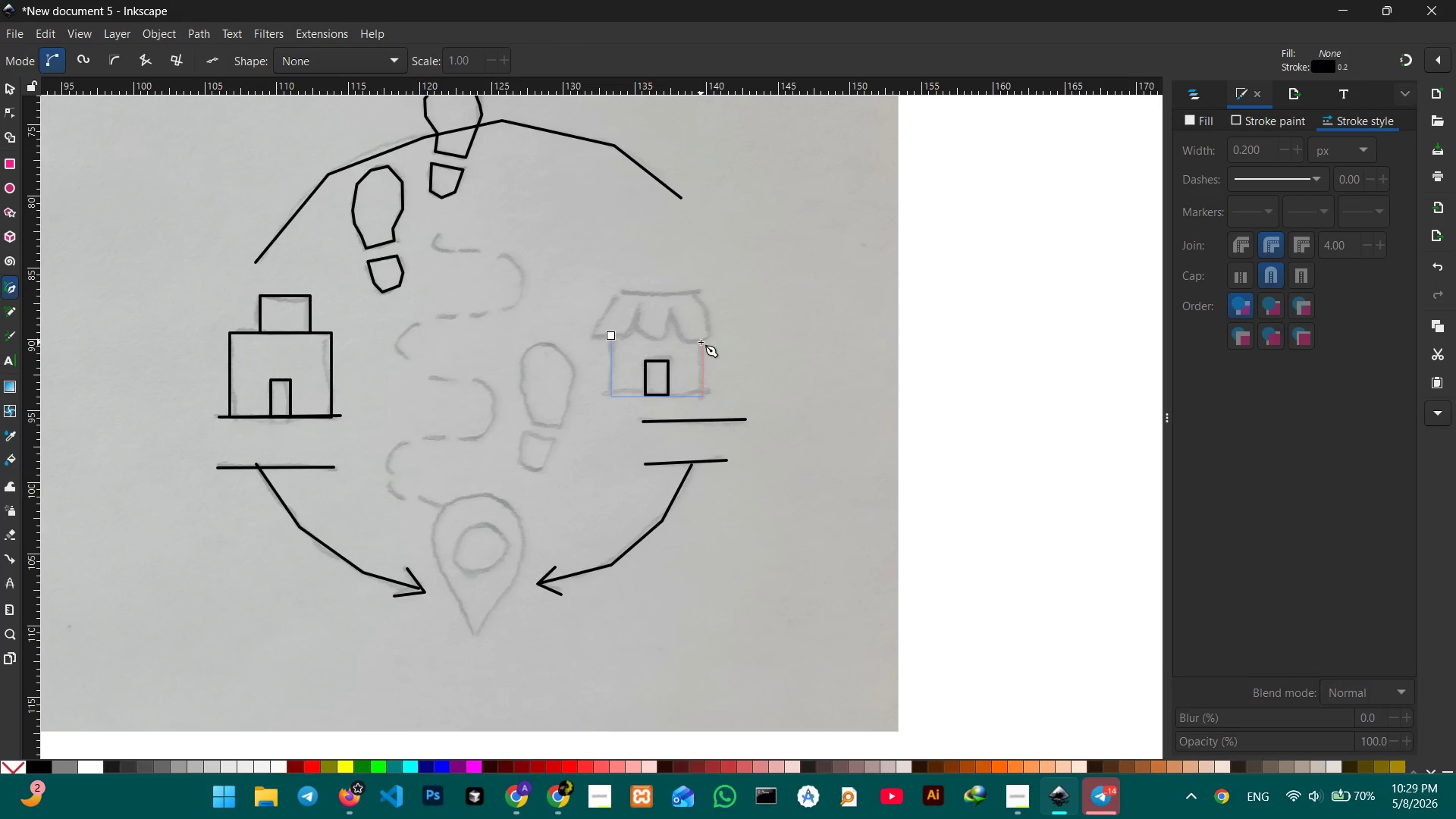 
left_click([701, 341])
 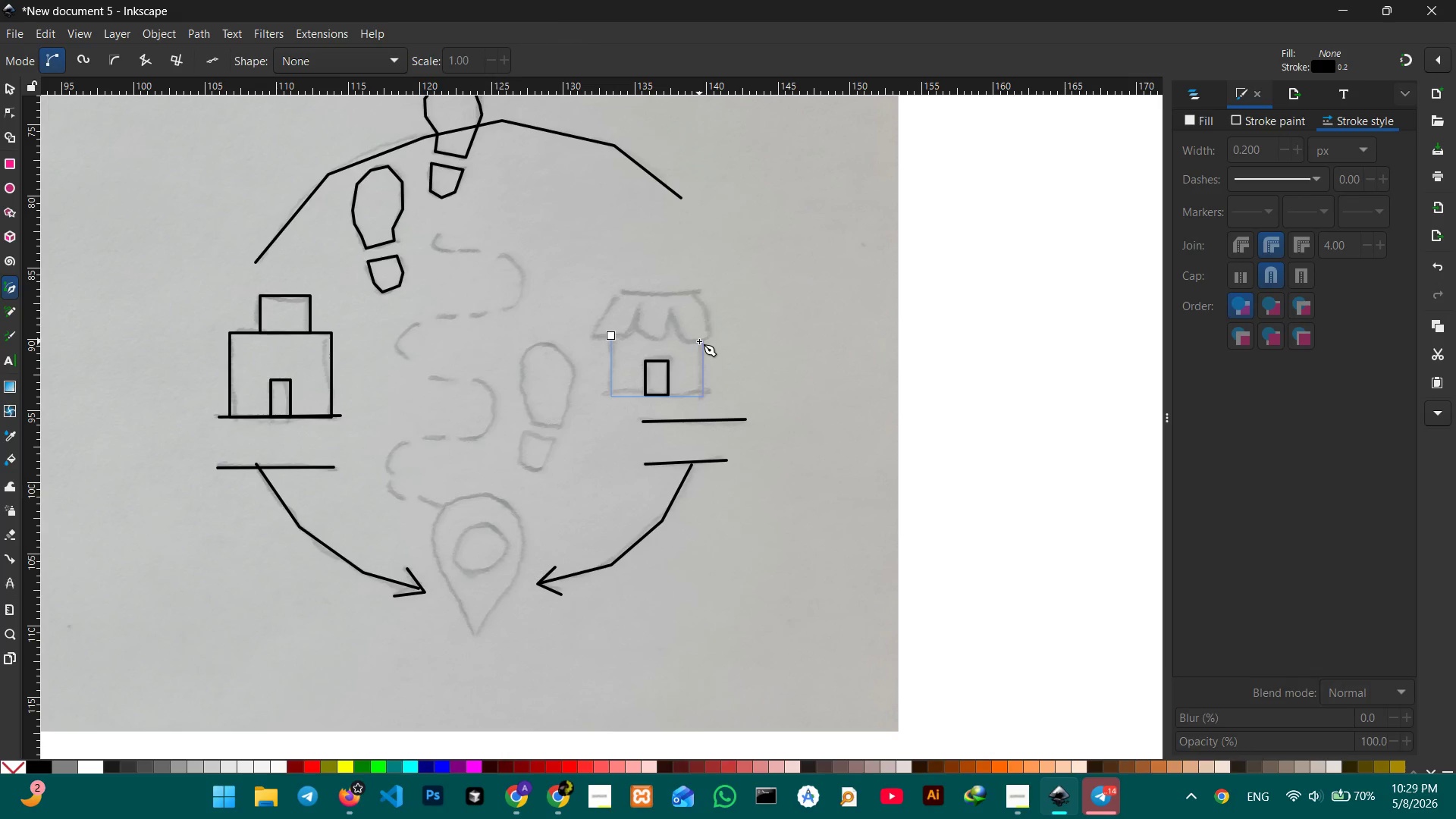 
hold_key(key=ControlLeft, duration=0.75)
scroll: coordinate [699, 341], scroll_direction: up, amount: 3.0
 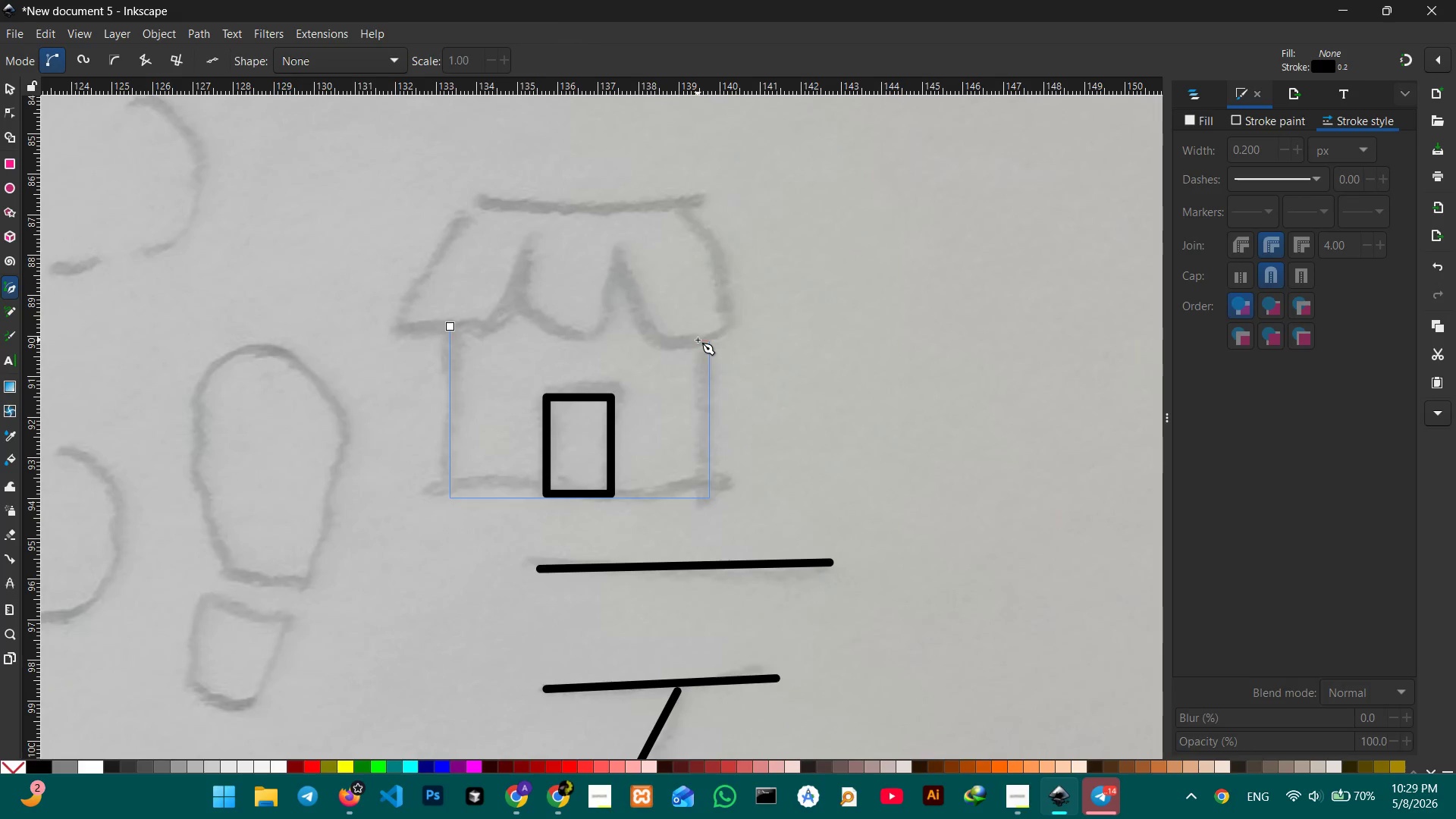 
key(Enter)
 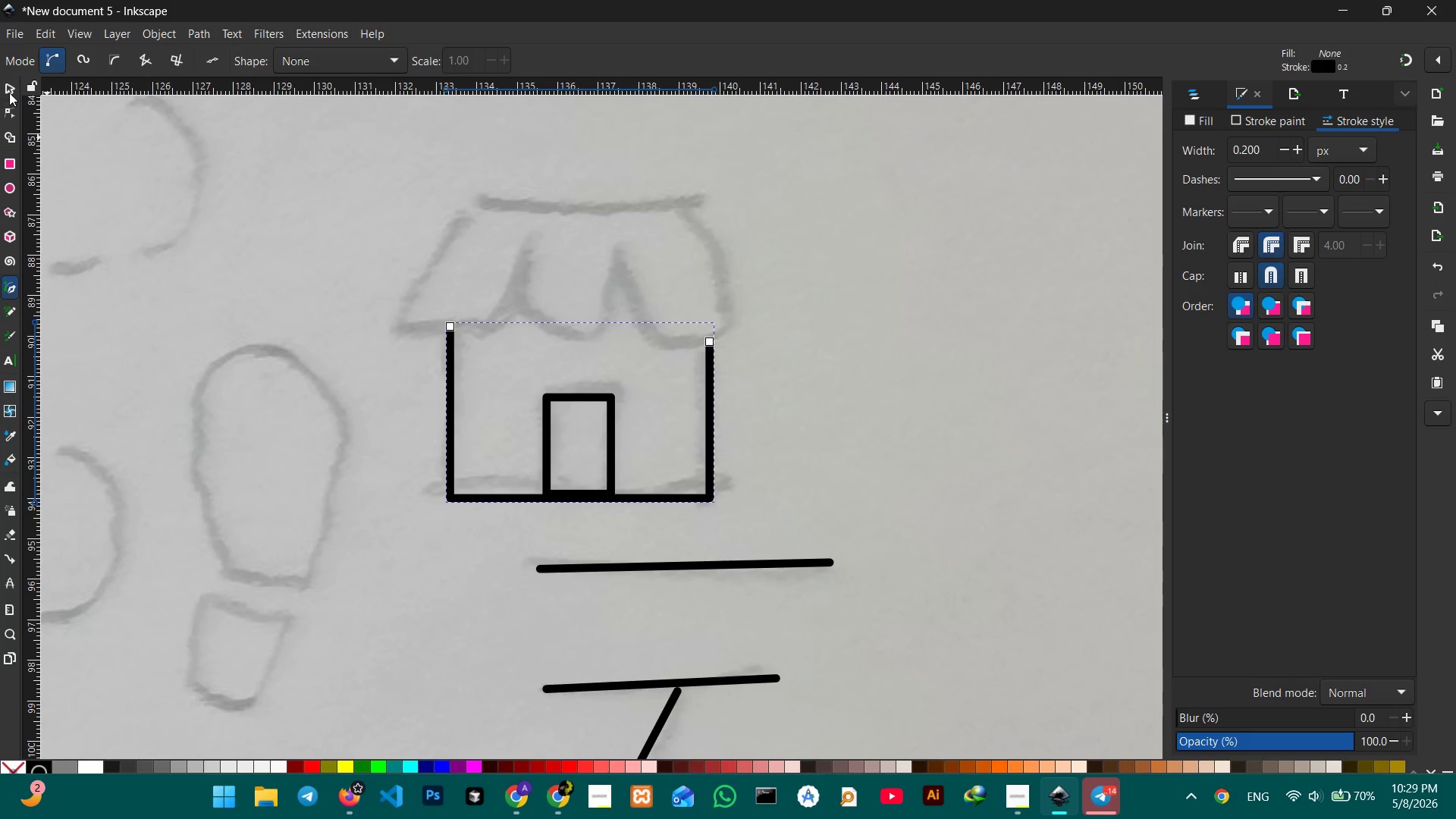 
left_click([9, 93])
 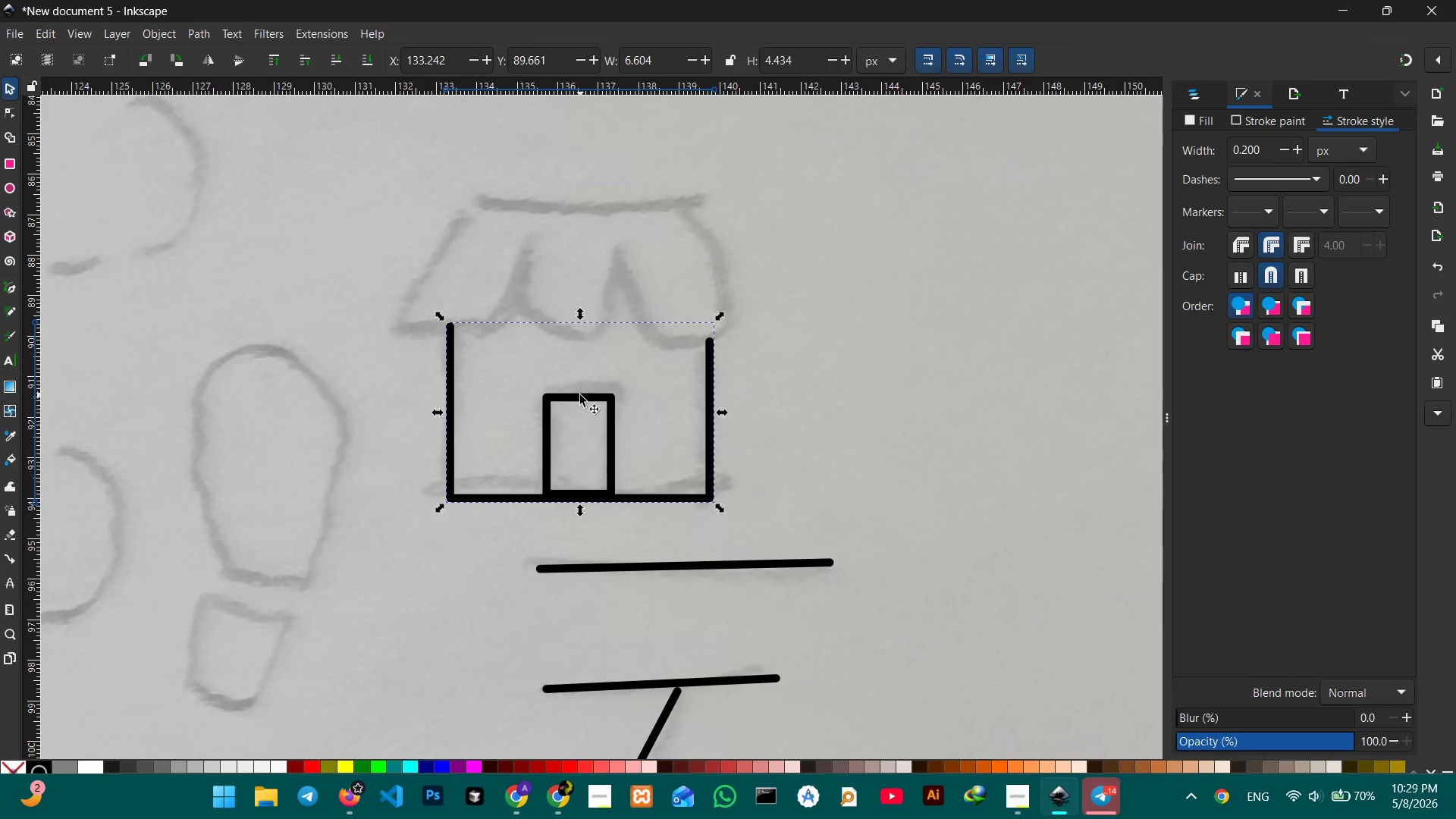 
left_click([580, 395])
 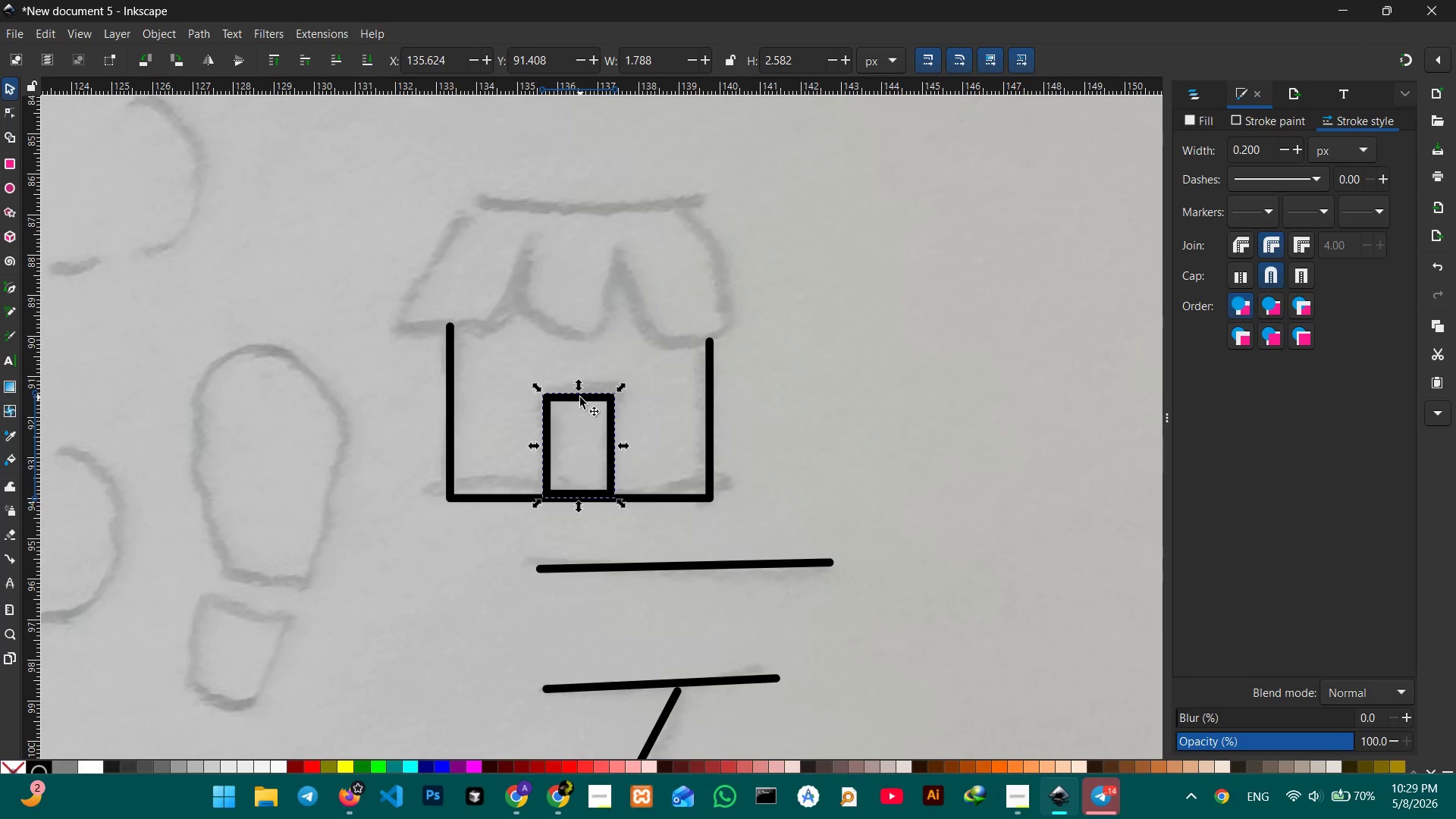 
left_click_drag(start_coordinate=[580, 397], to_coordinate=[582, 405])
 